 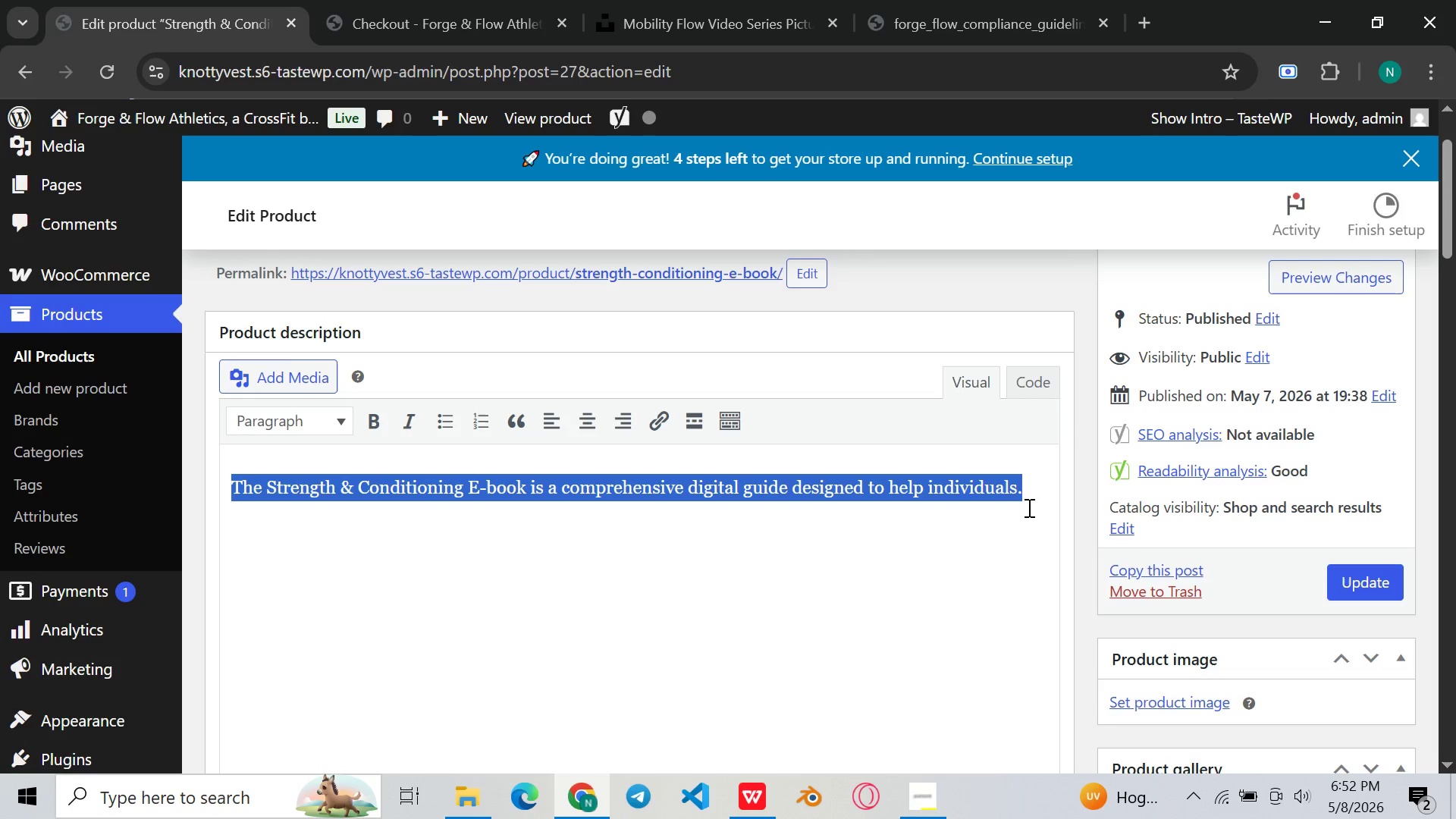 
key(Backspace)
type(The Strength [F7]& Comditioning )
 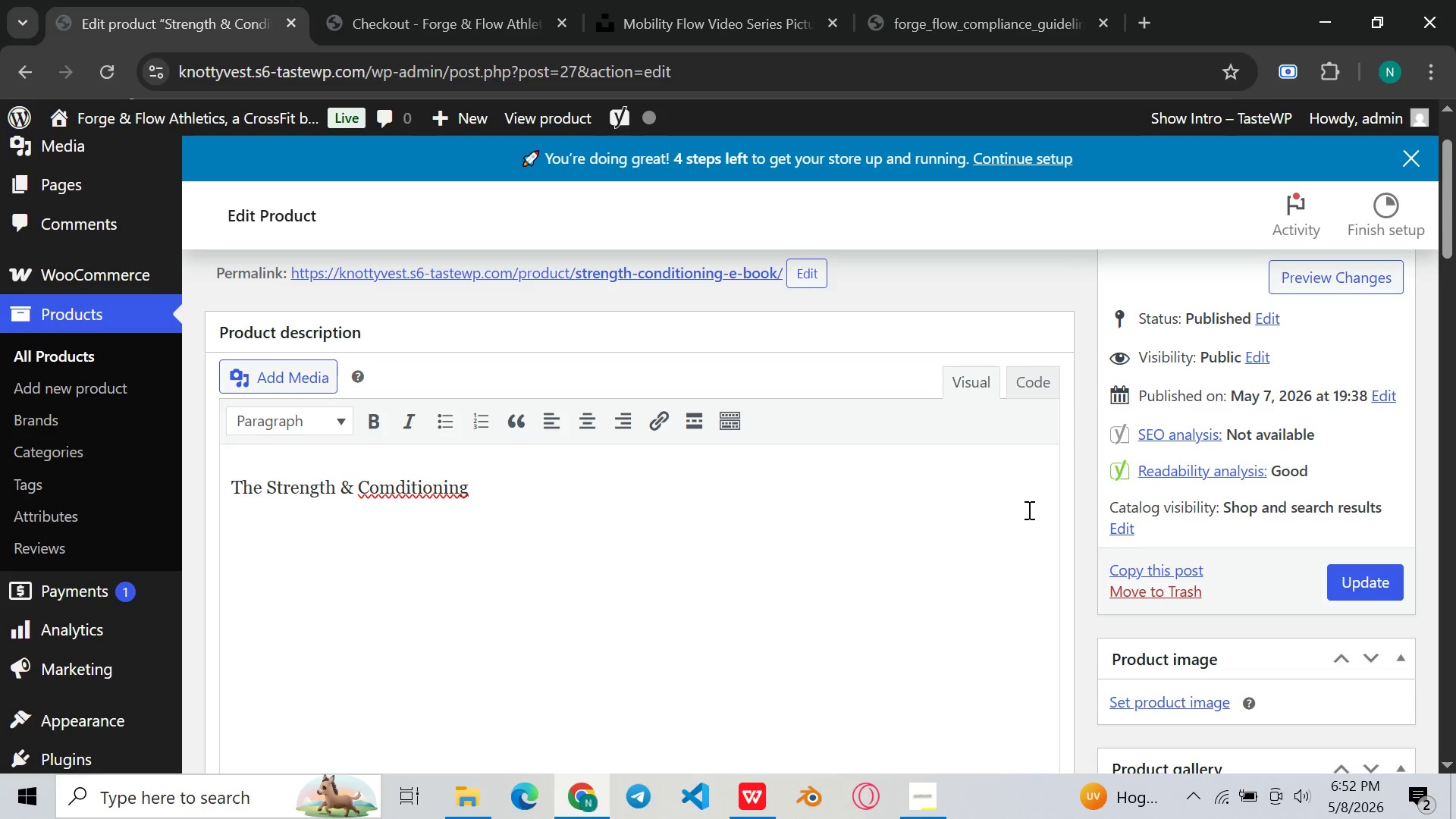 
wait(6.0)
 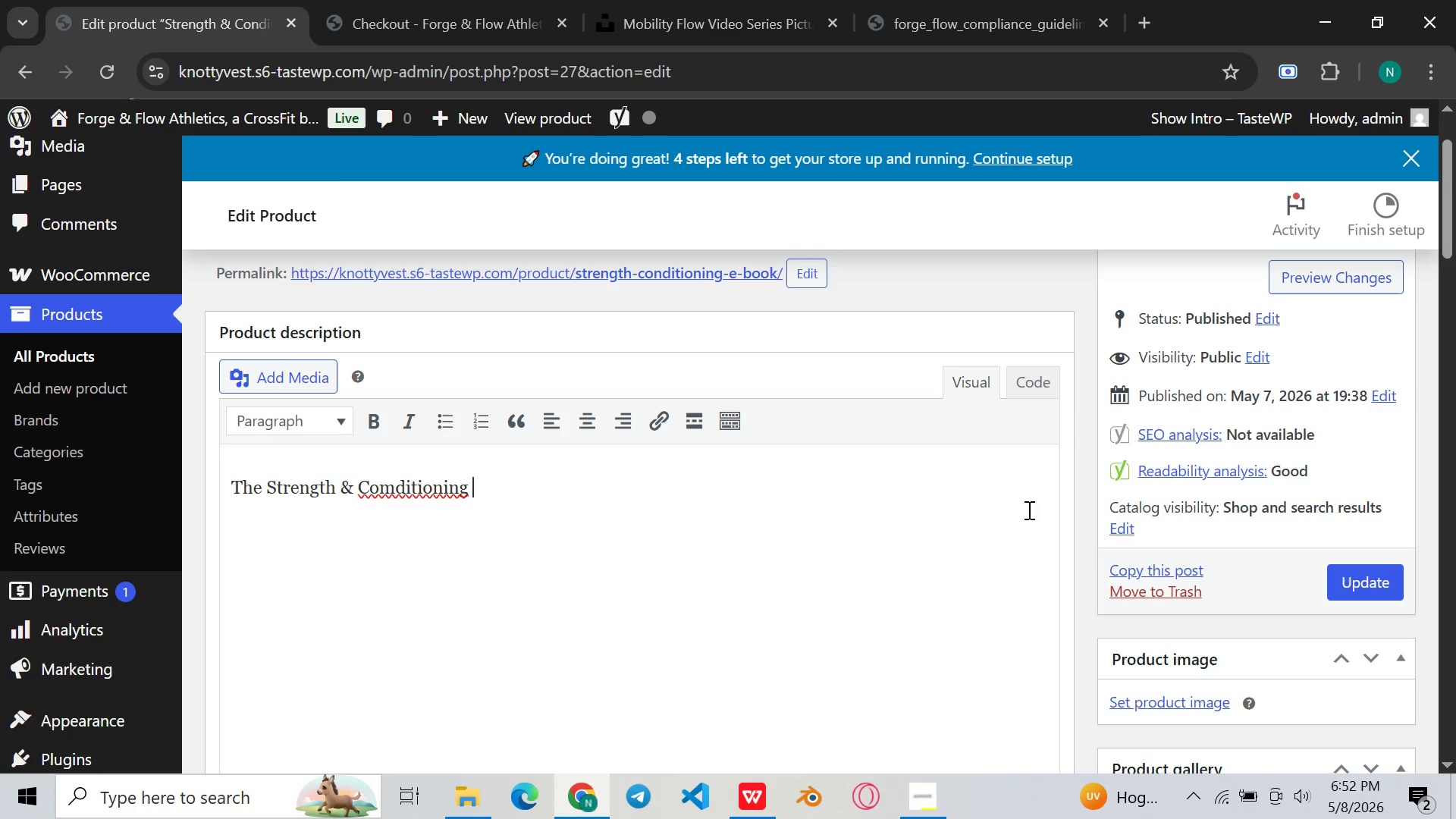 
left_click([391, 429])
 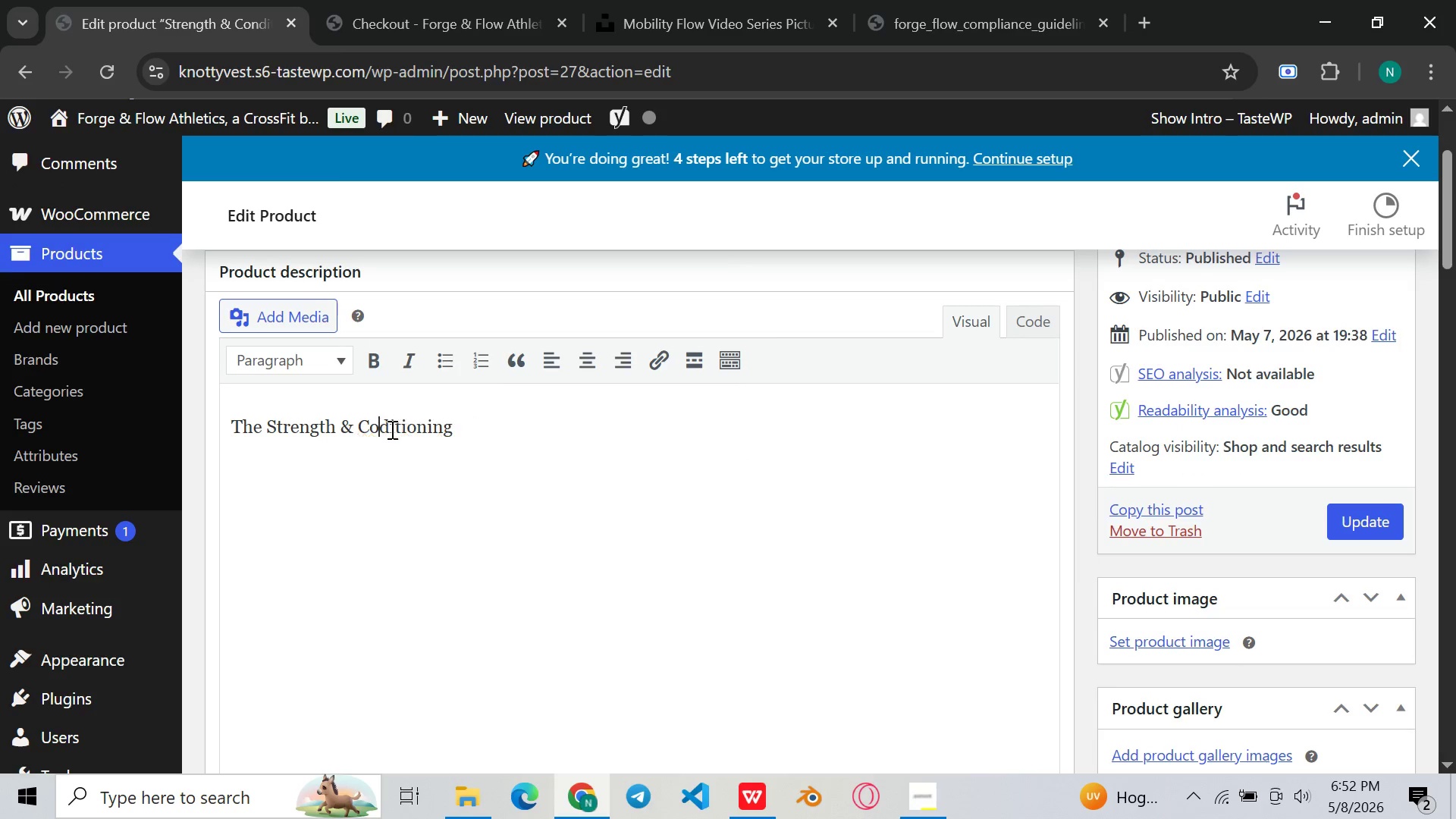 
key(Backspace)
 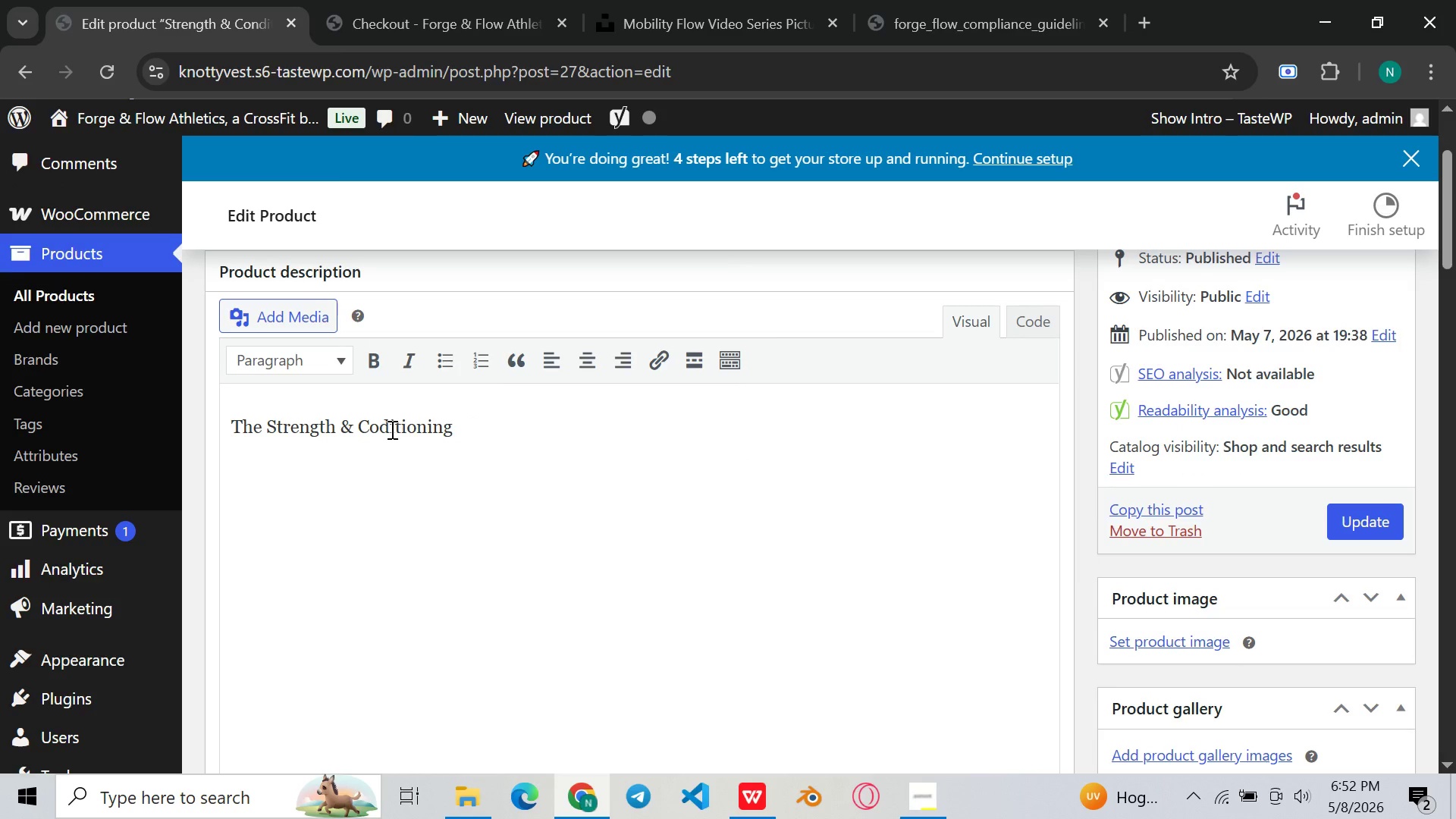 
key(N)
 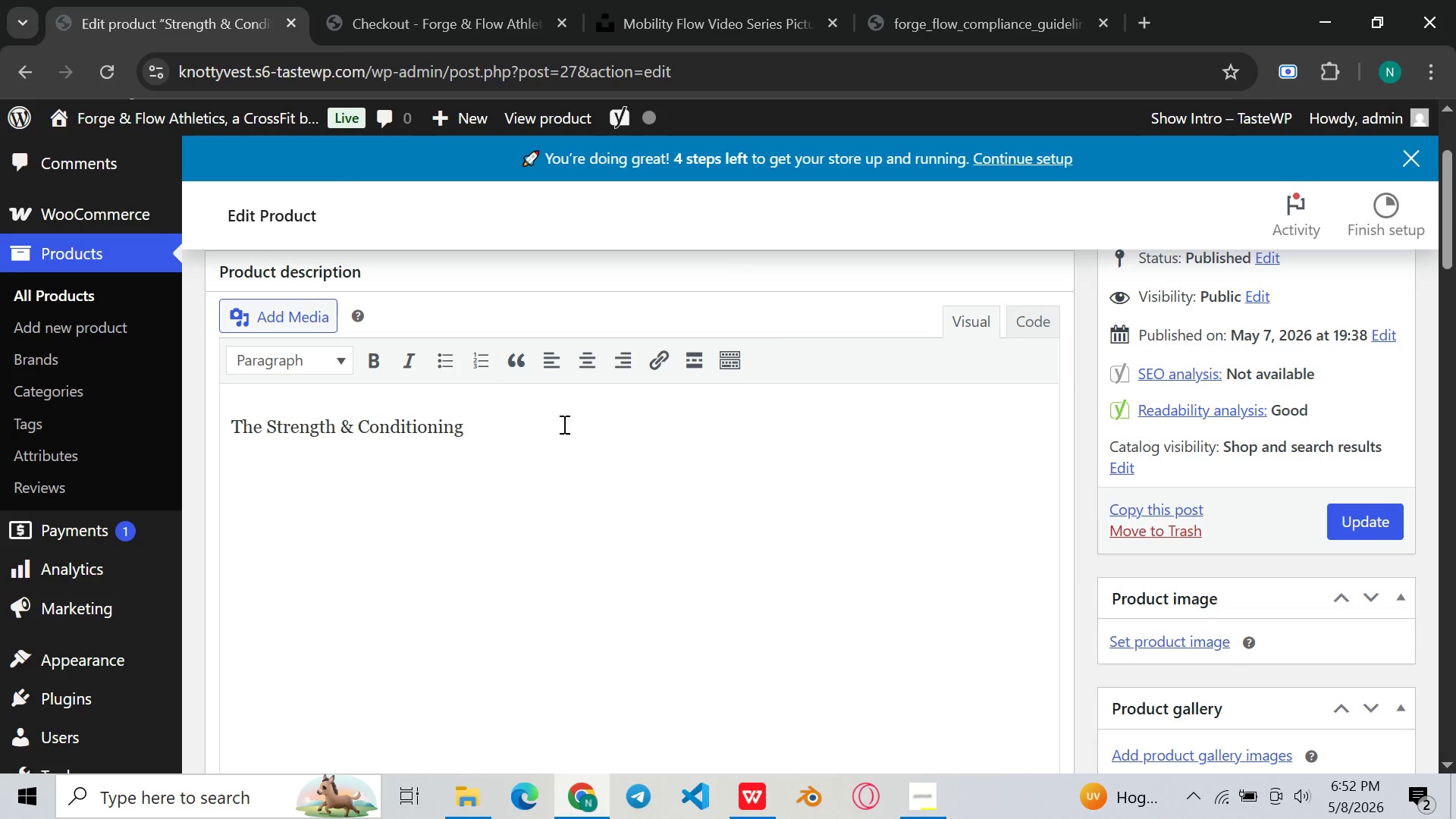 
left_click([575, 457])
 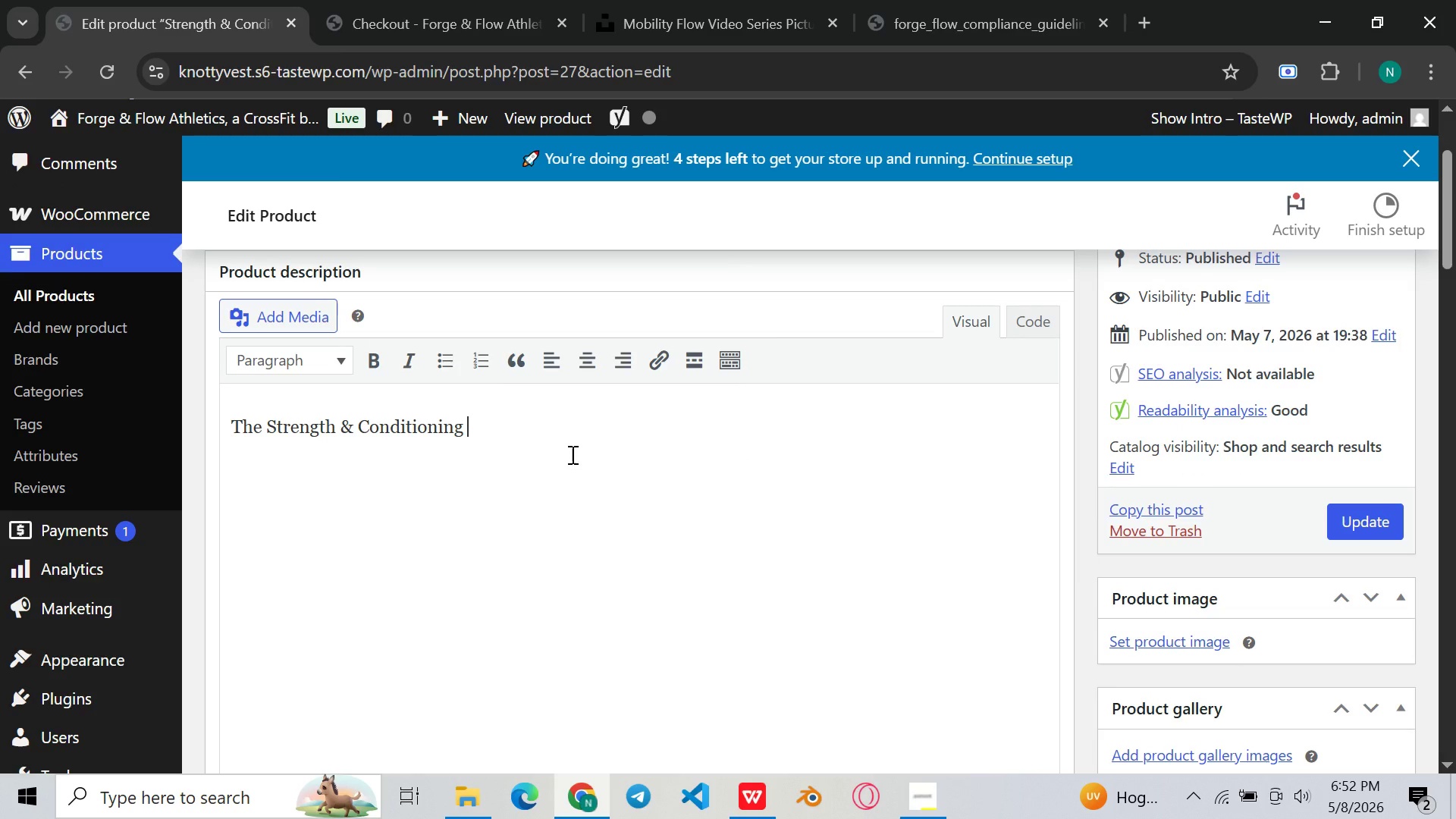 
type(E-book is a cpmpres)
key(Backspace)
type(hensive digital)
 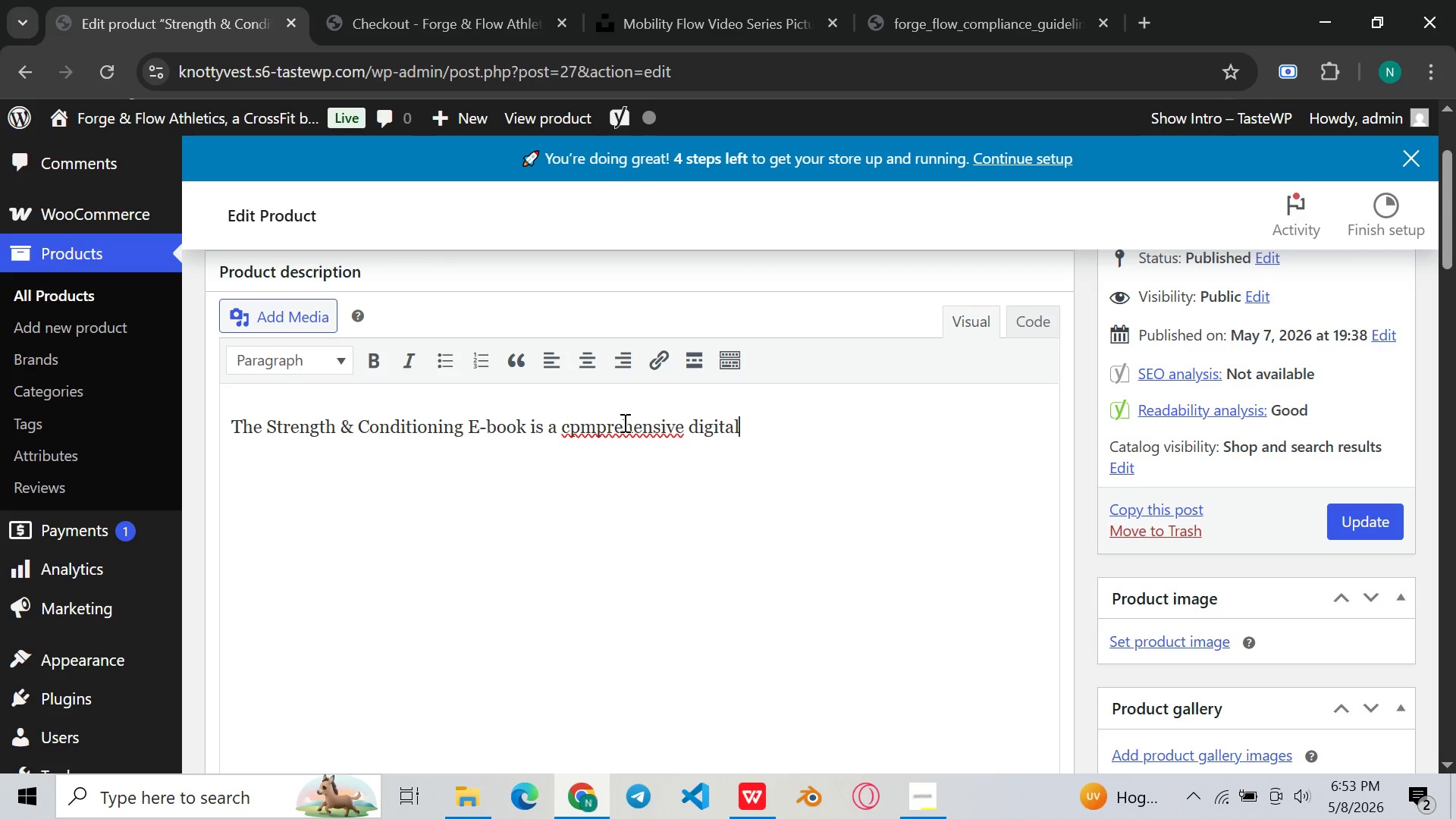 
left_click([623, 422])
 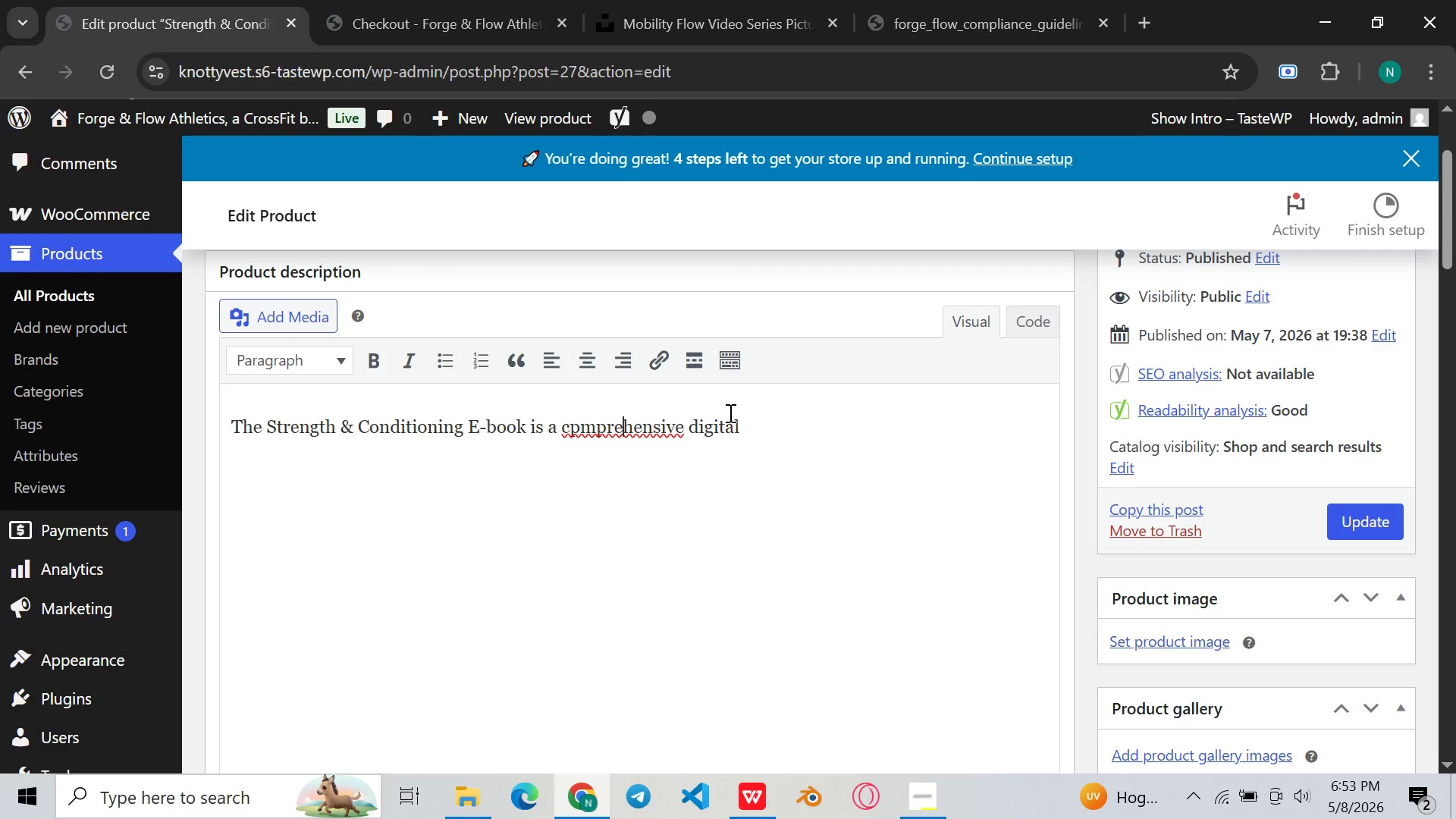 
left_click([579, 428])
 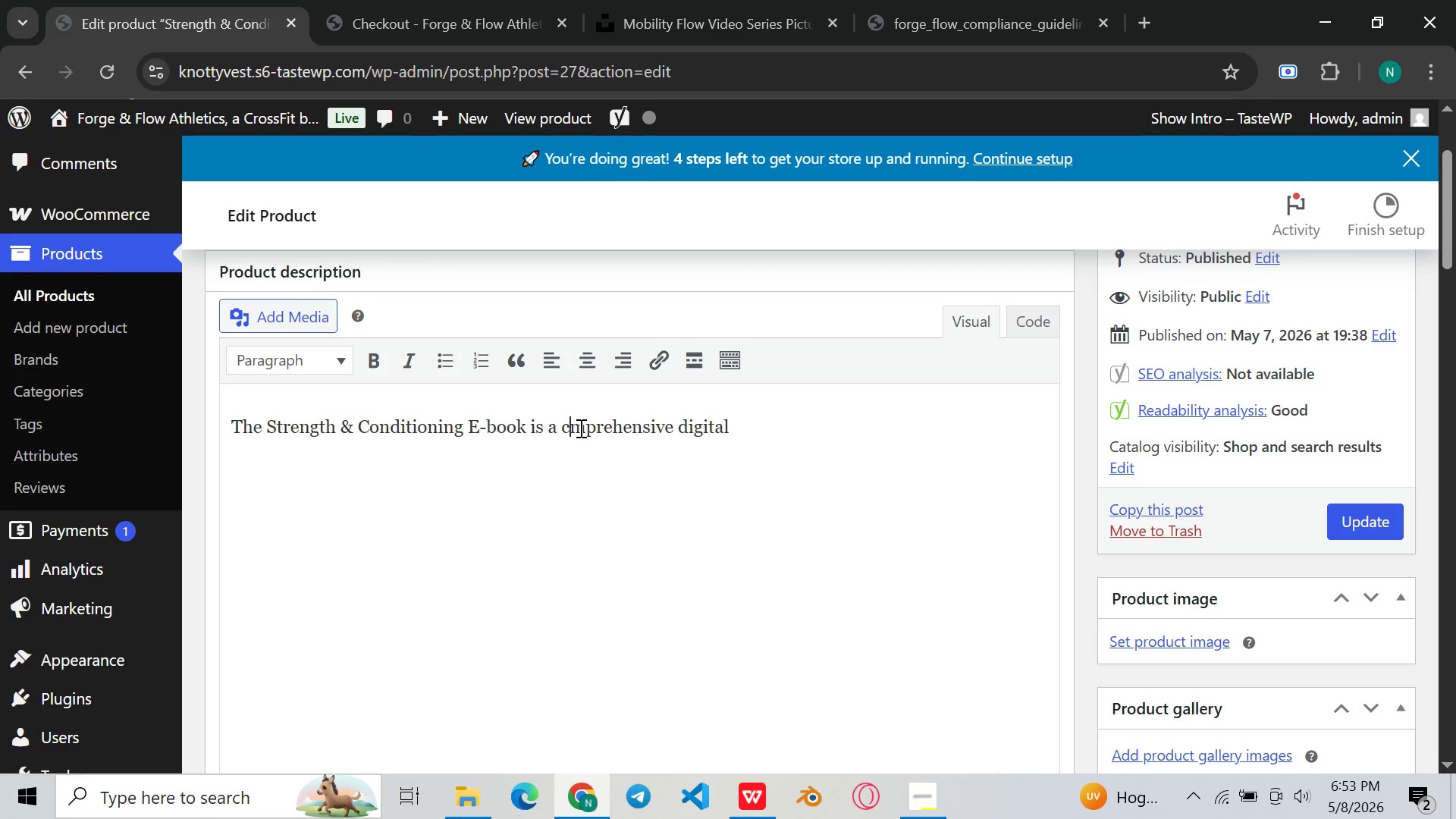 
key(Backspace)
 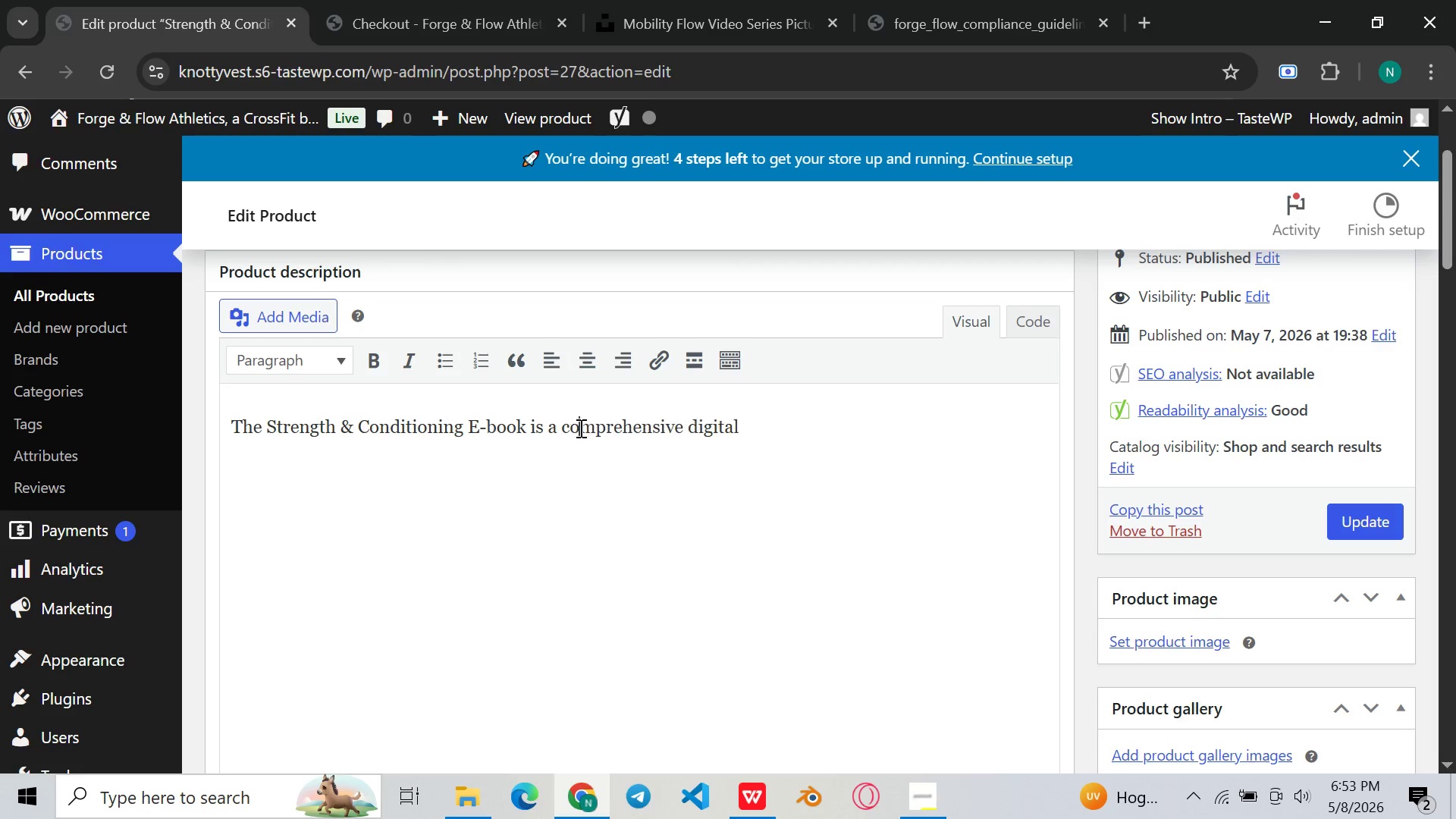 
key(O)
 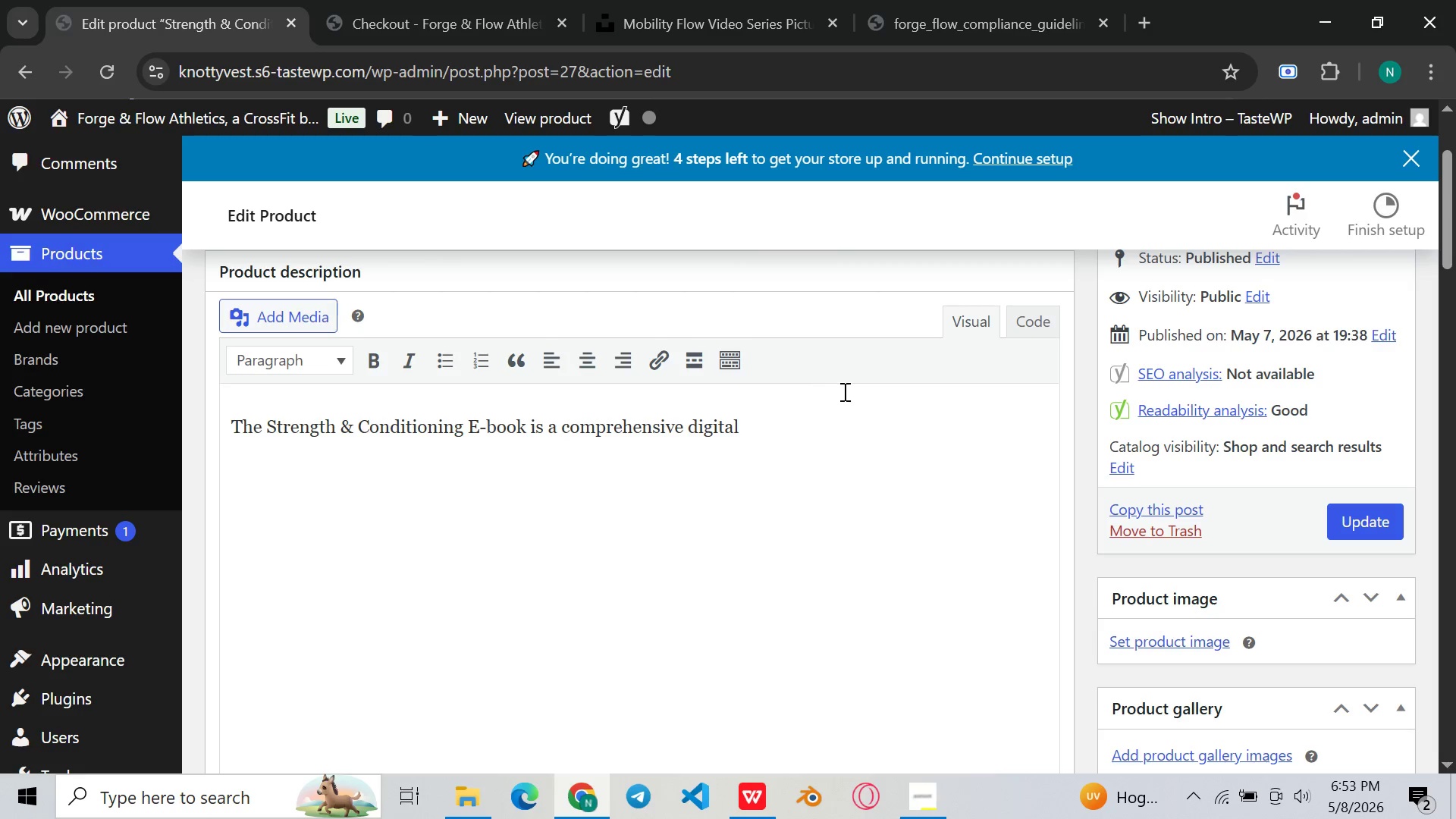 
left_click([847, 392])
 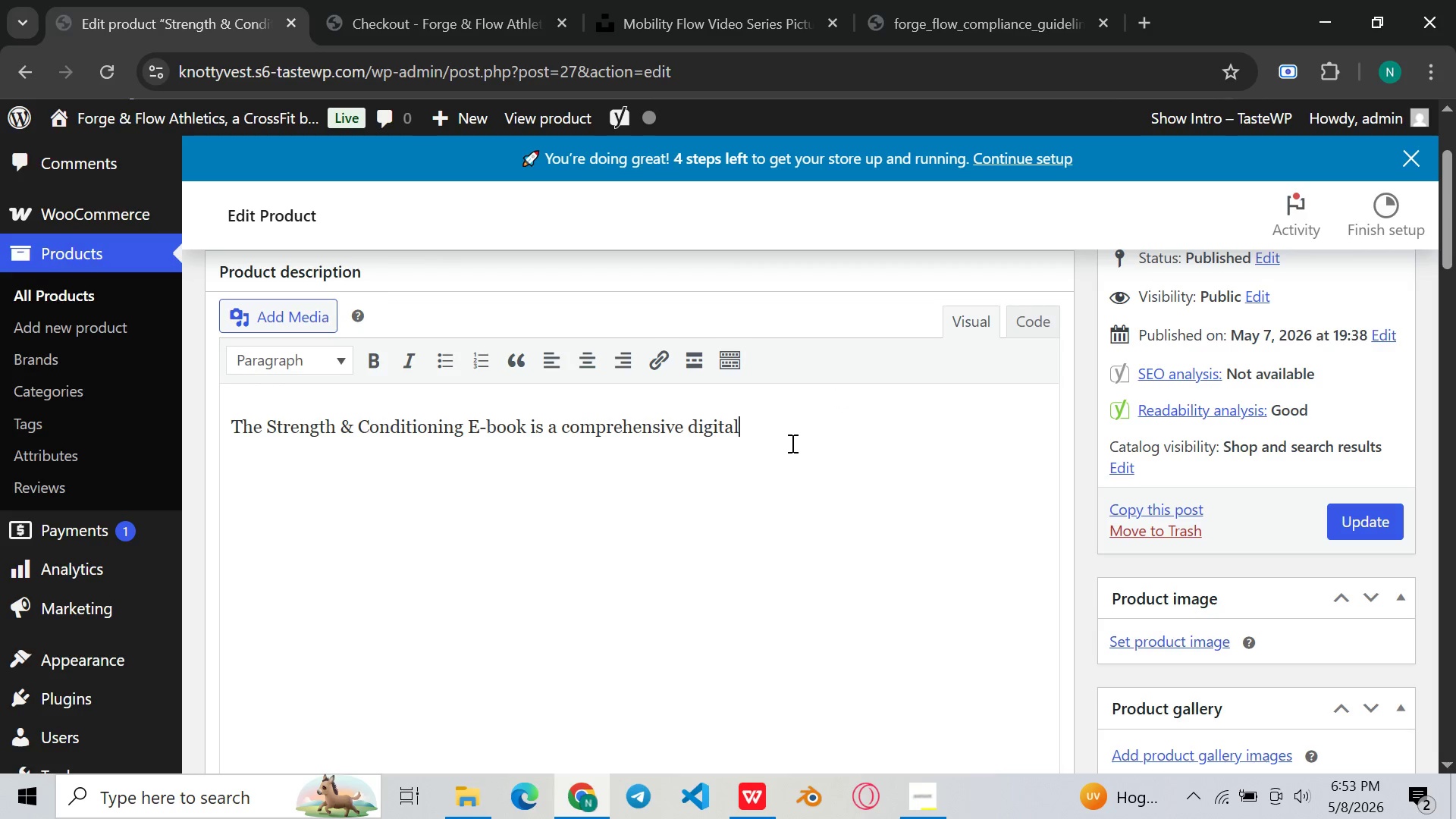 
left_click([791, 443])
 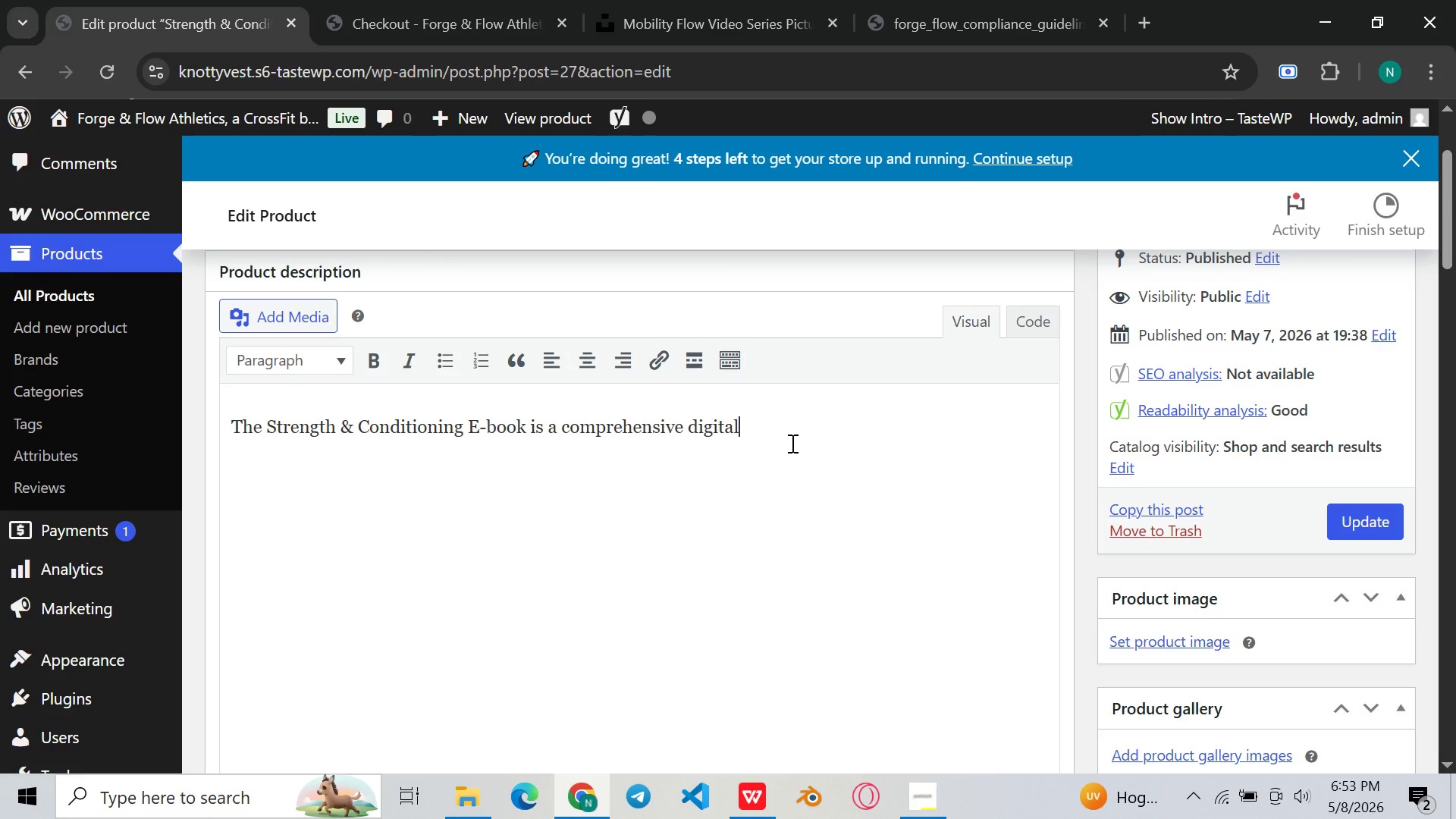 
type( guide designed to help individuals build ster)
key(Backspace)
key(Backspace)
type(rength, improc)
key(Backspace)
type(ve endurance )
key(Backspace)
type(, and enhanceoverall)
 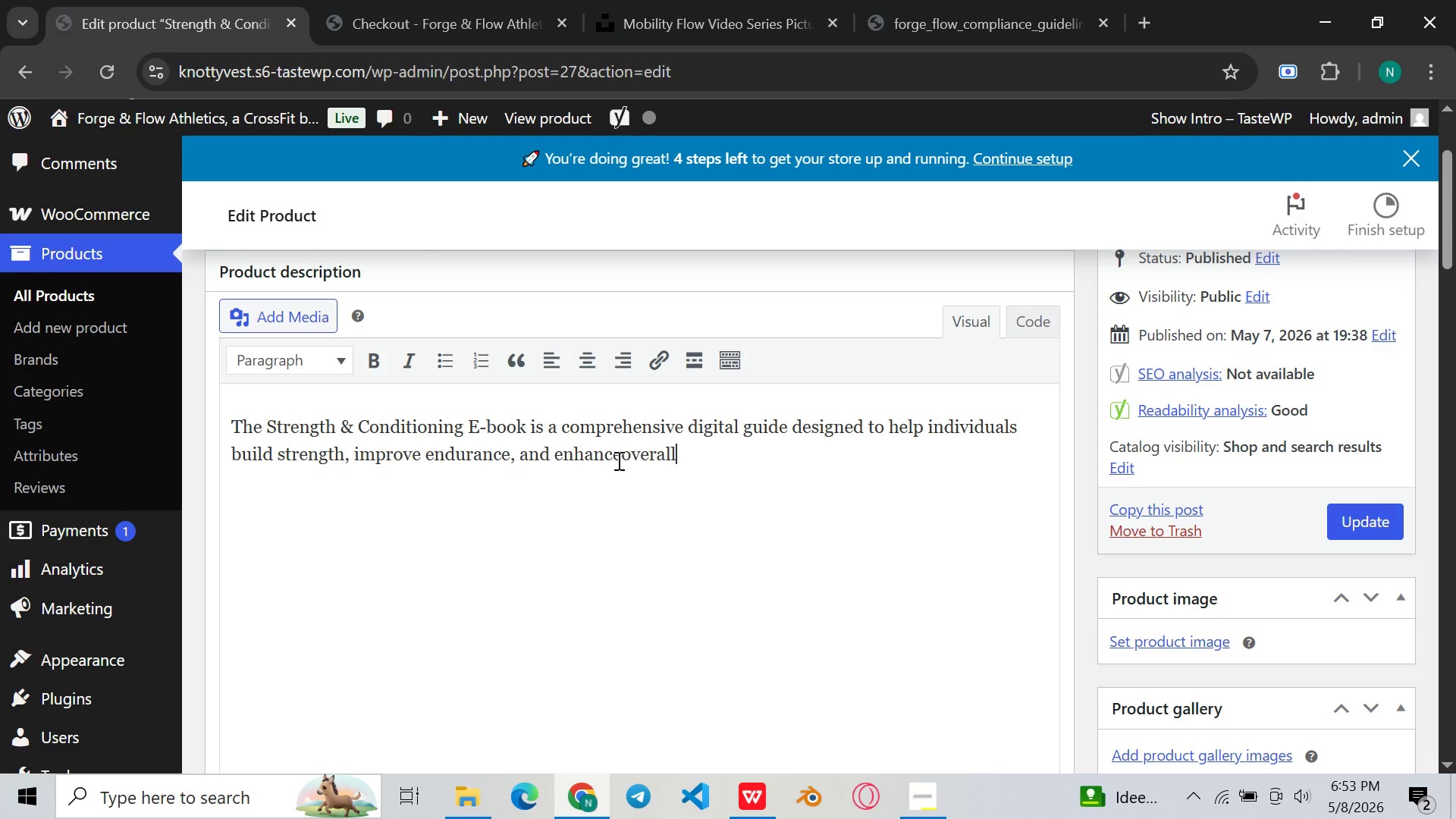 
left_click([621, 460])
 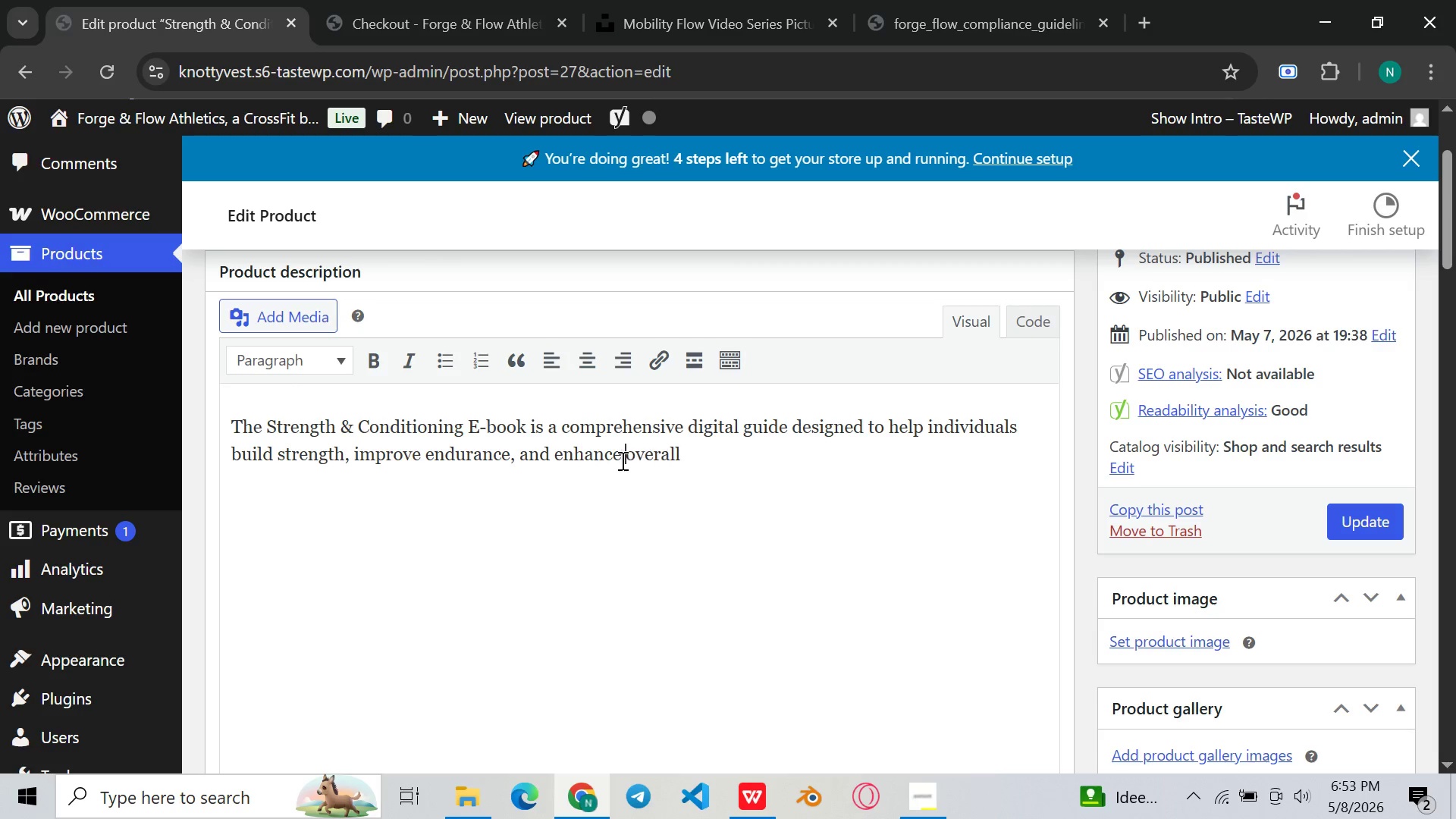 
key(Space)
 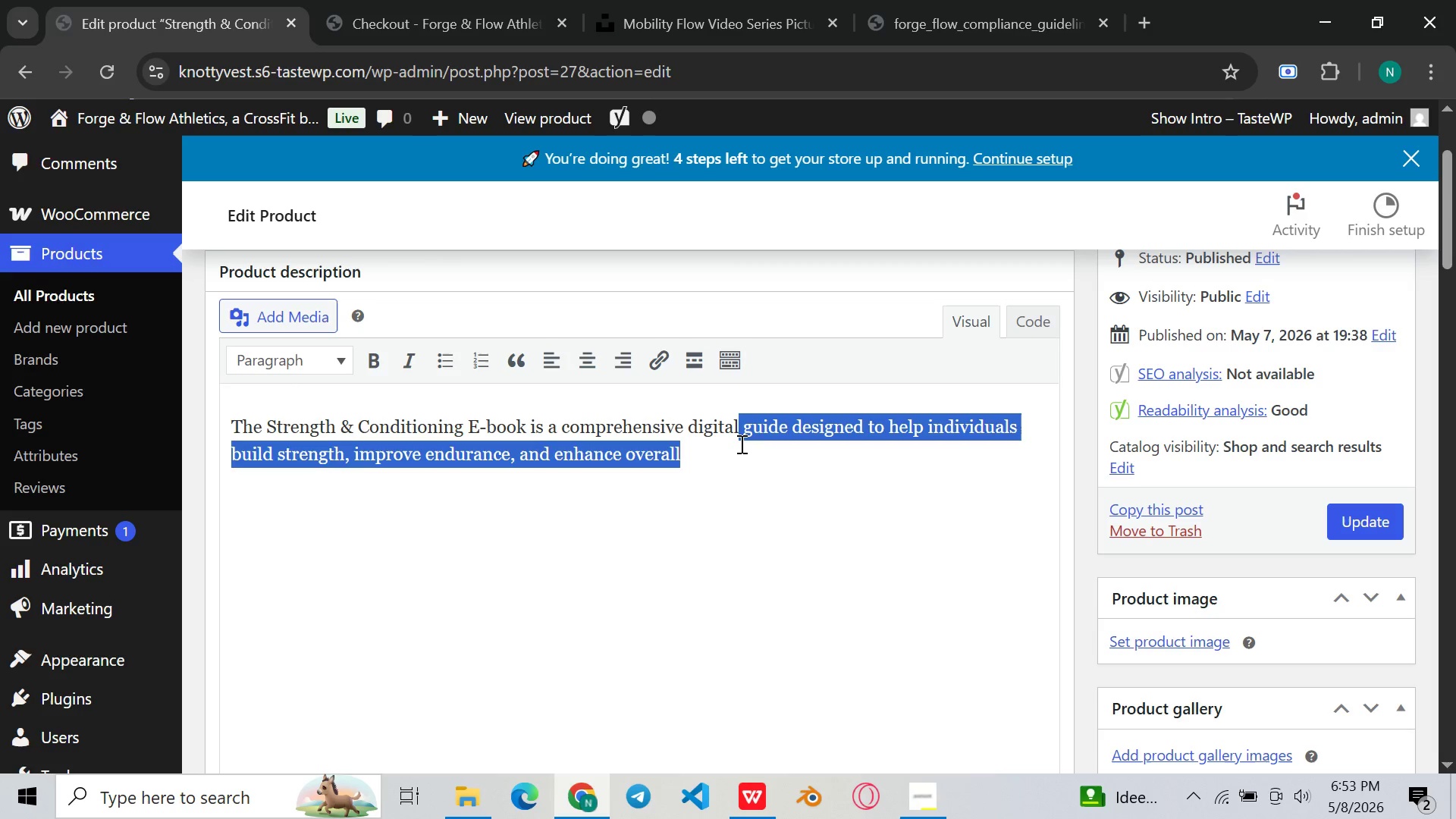 
left_click([717, 462])
 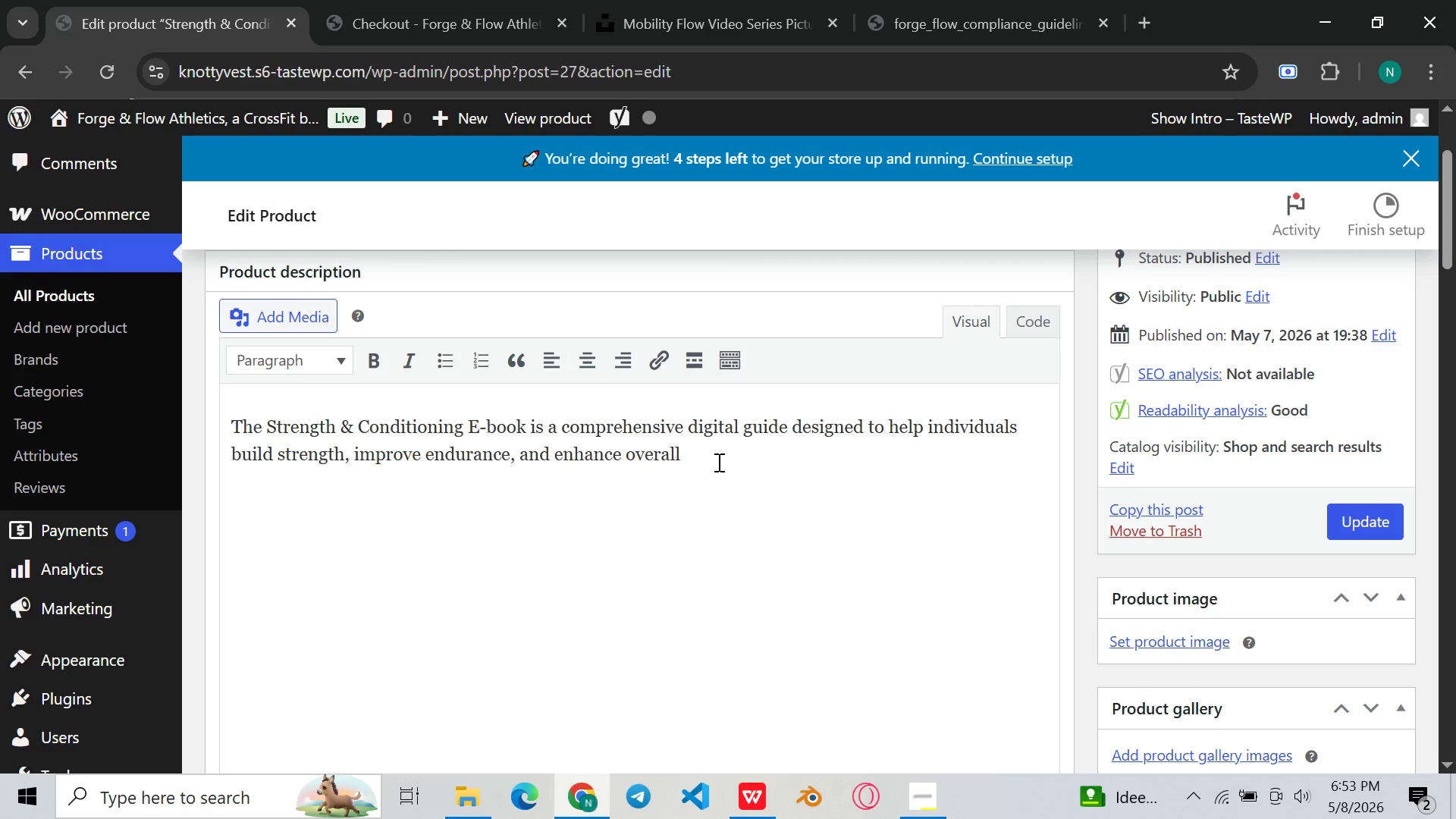 
type( fir)
key(Backspace)
type(tness thru)
key(Backspace)
type(ough )
 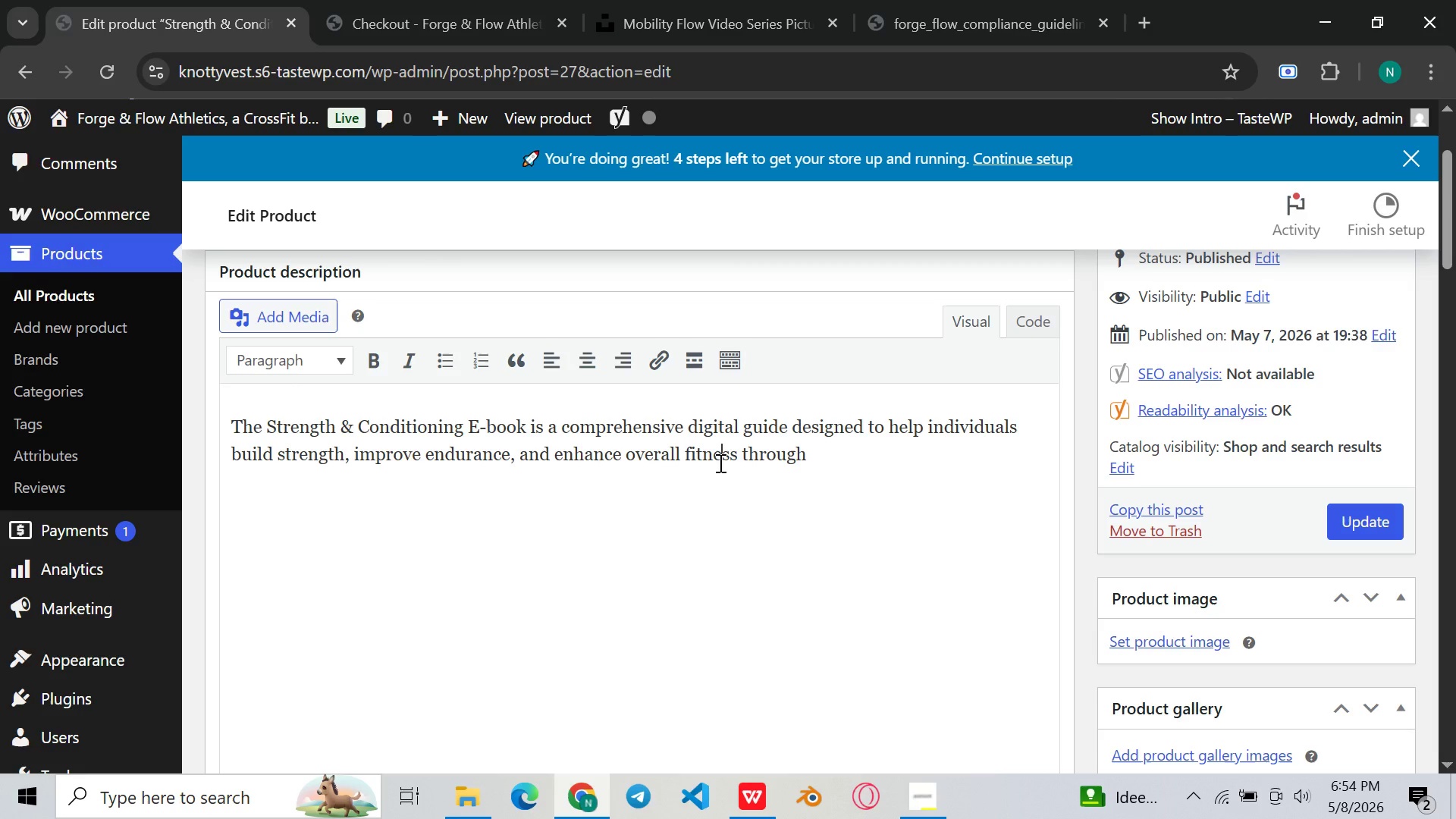 
wait(5.36)
 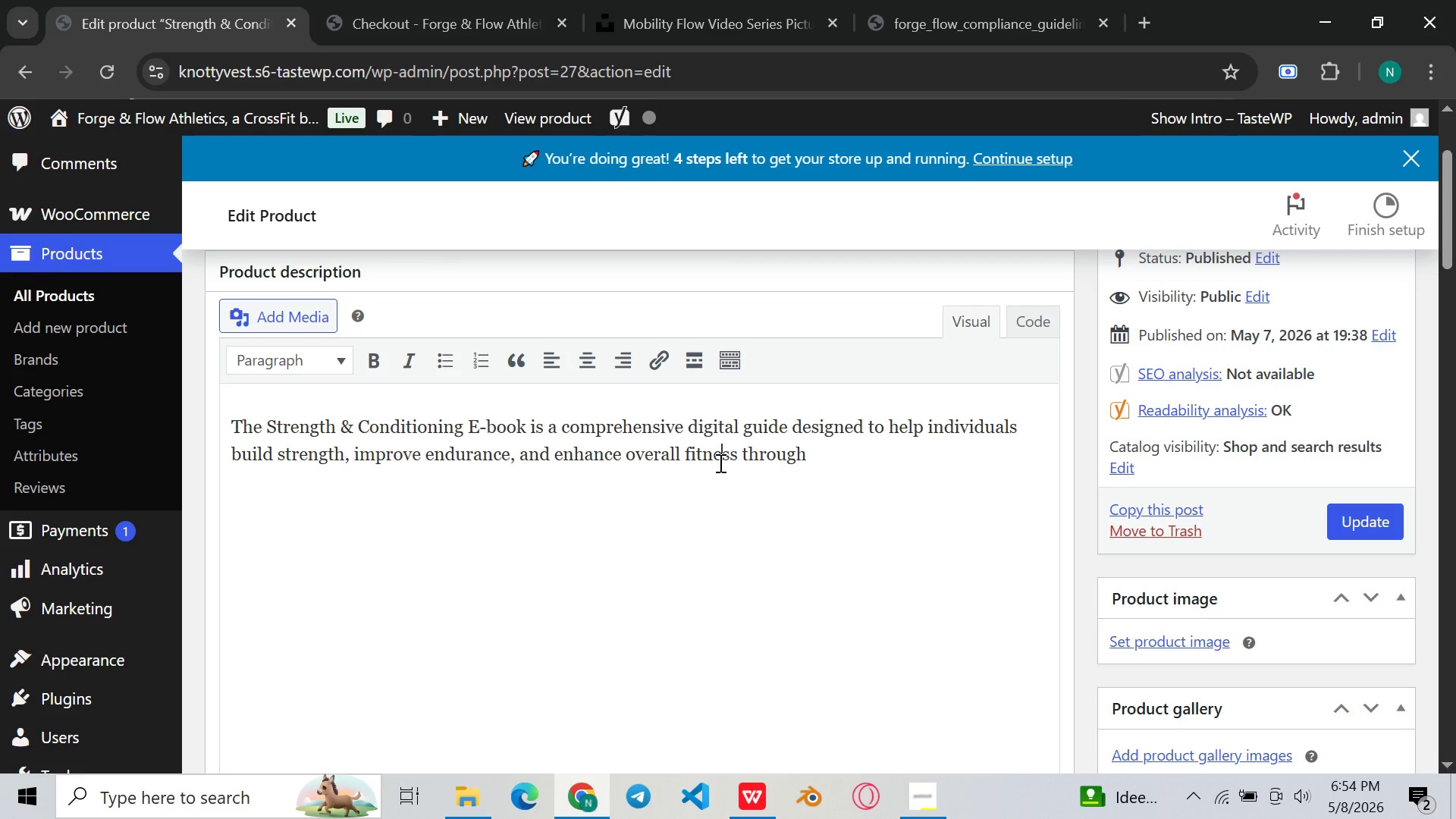 
left_click([719, 463])
 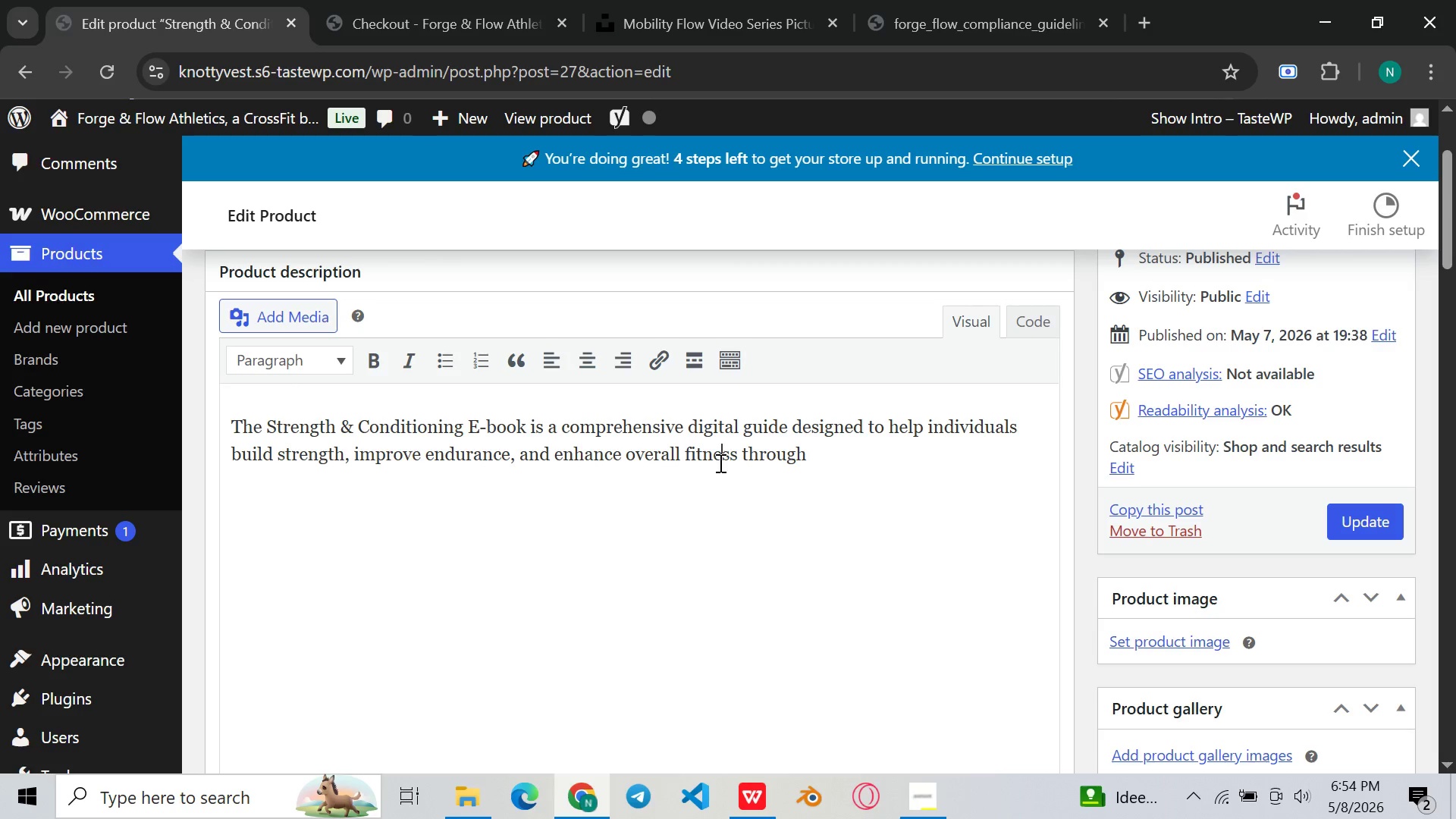 
wait(8.03)
 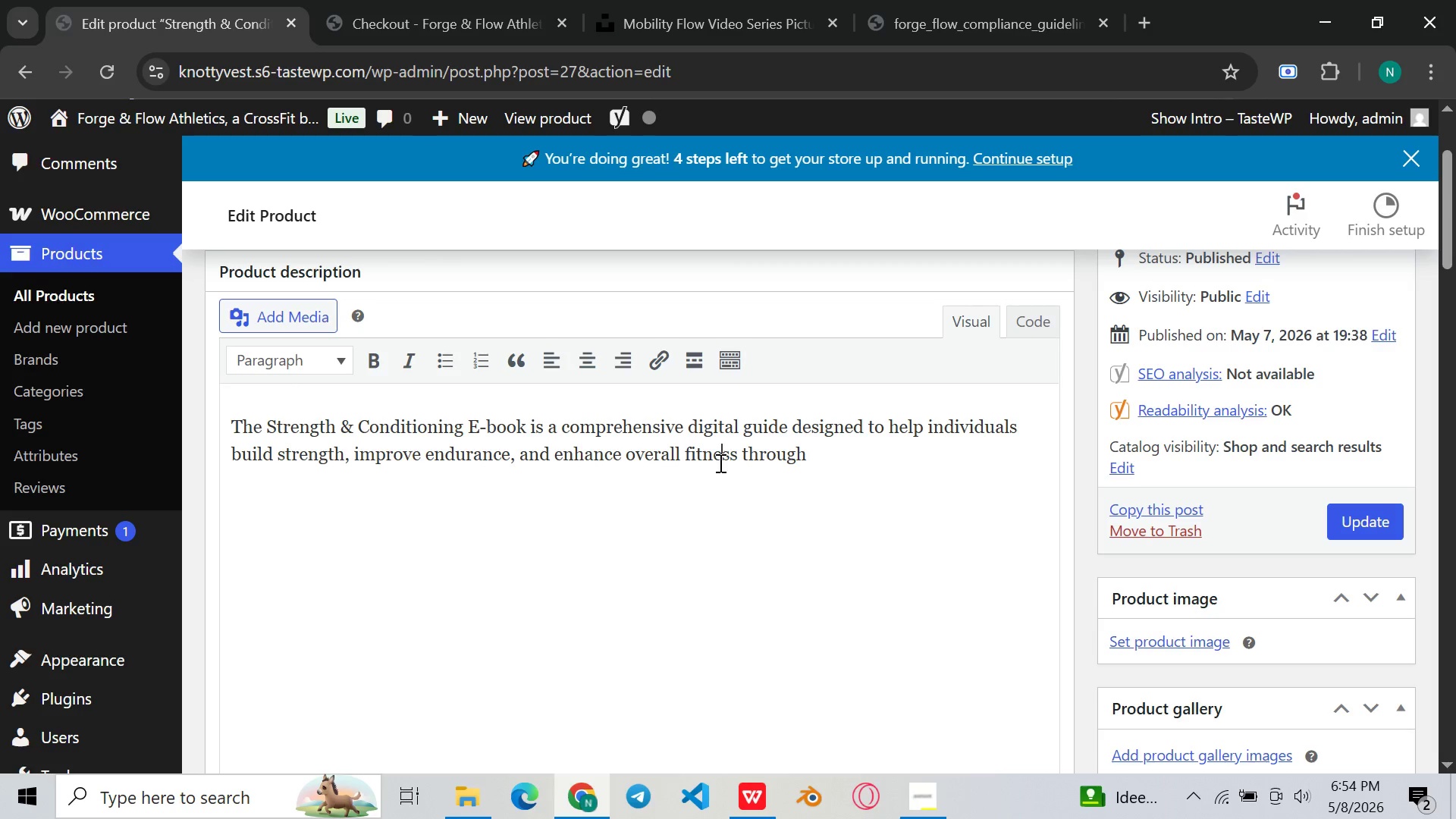 
left_click([880, 453])
 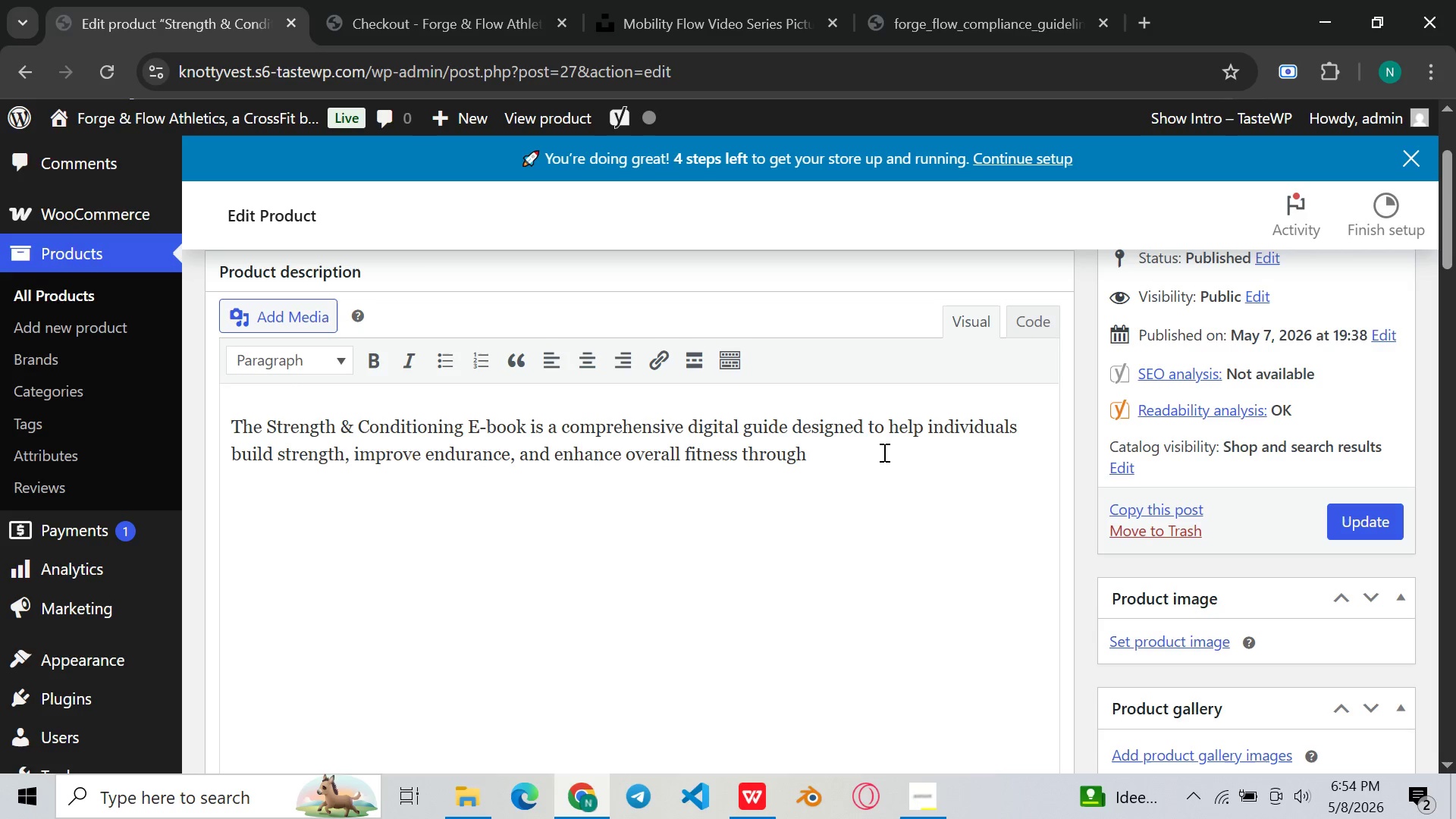 
type(struv)
key(Backspace)
type(ctur)
key(Backspace)
type(red )
 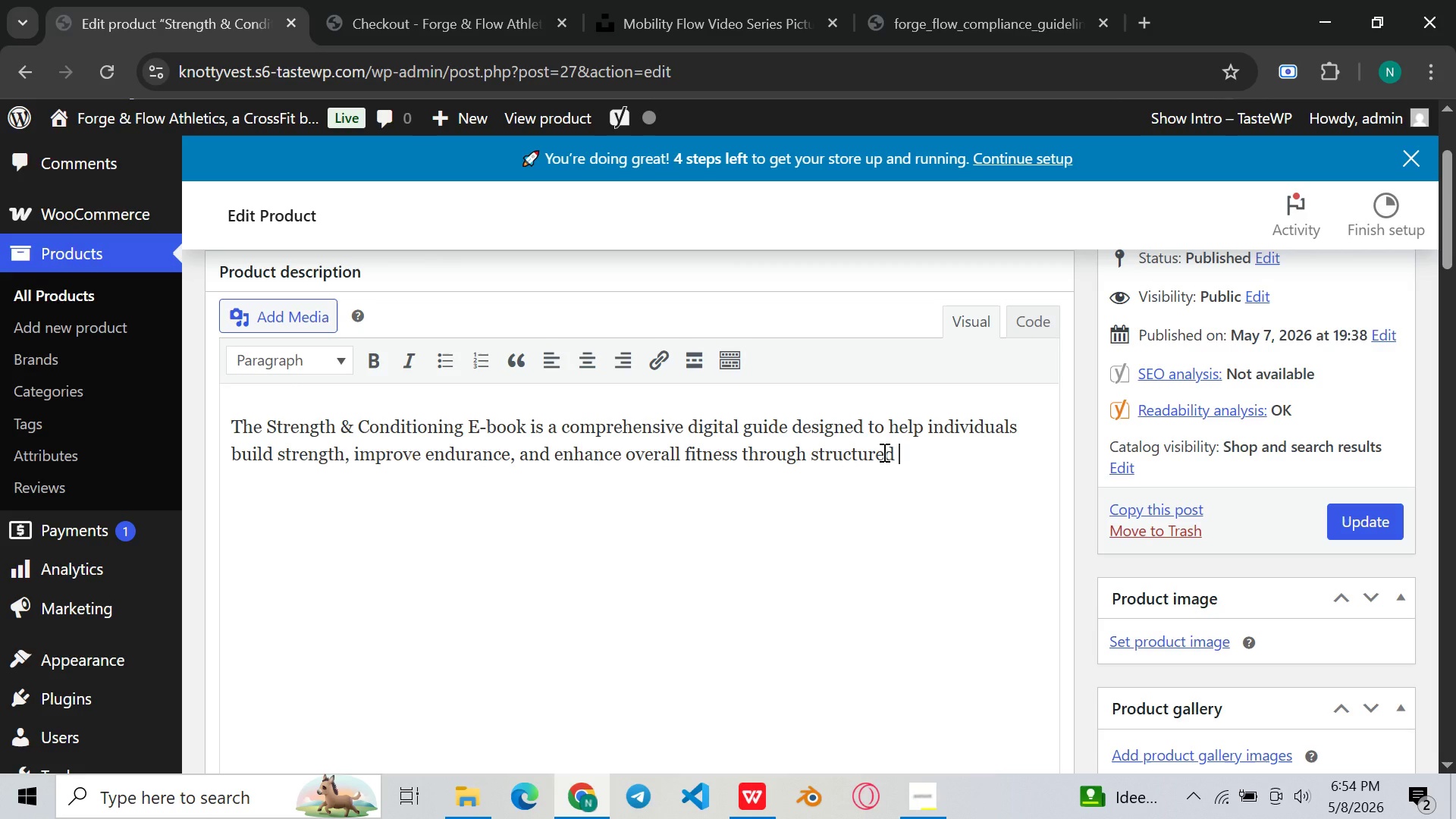 
type(re)
key(Backspace)
key(Backspace)
type(training principle )
key(Backspace)
type(s. This resource)
 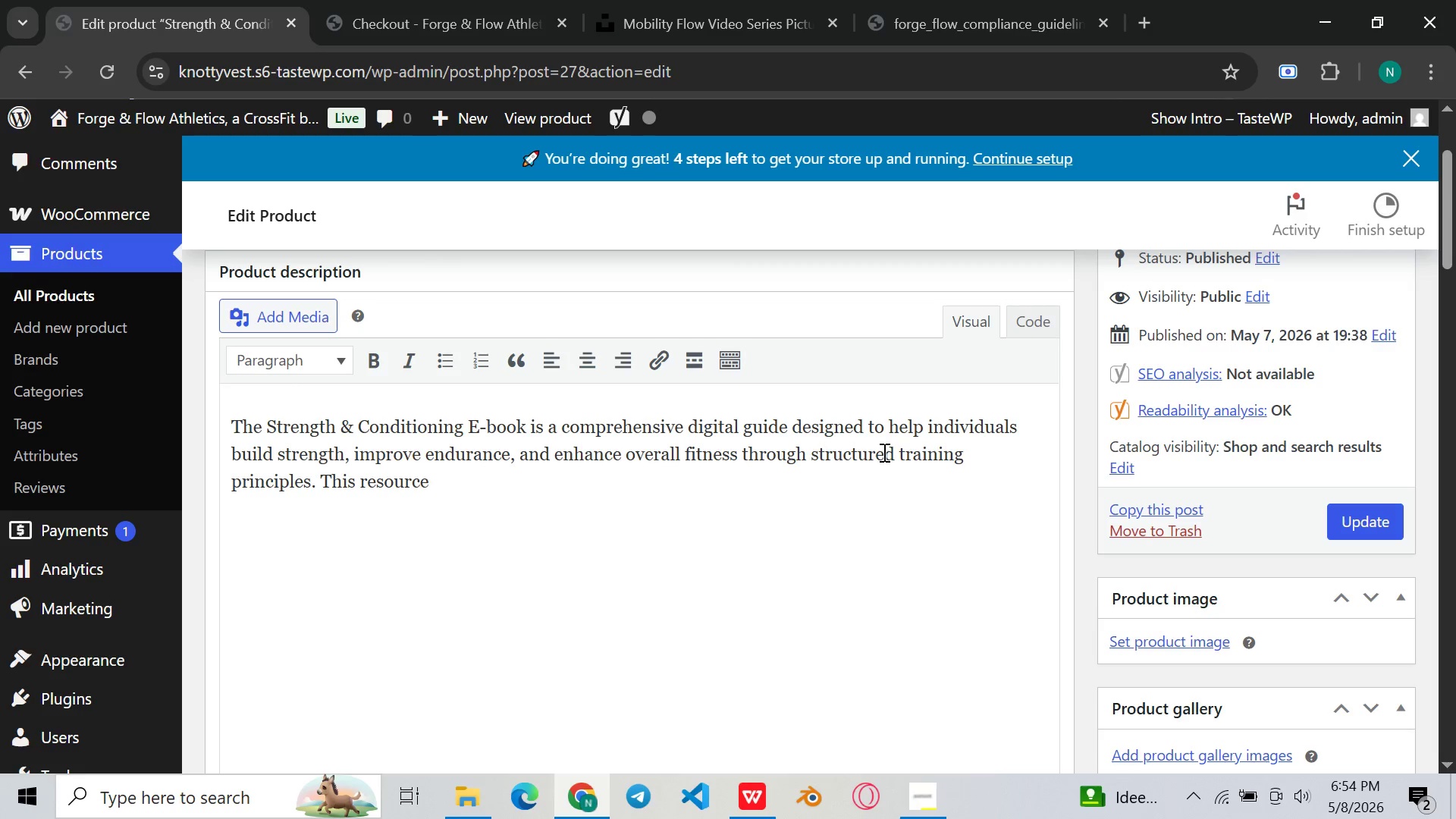 
type( introduces reader)
 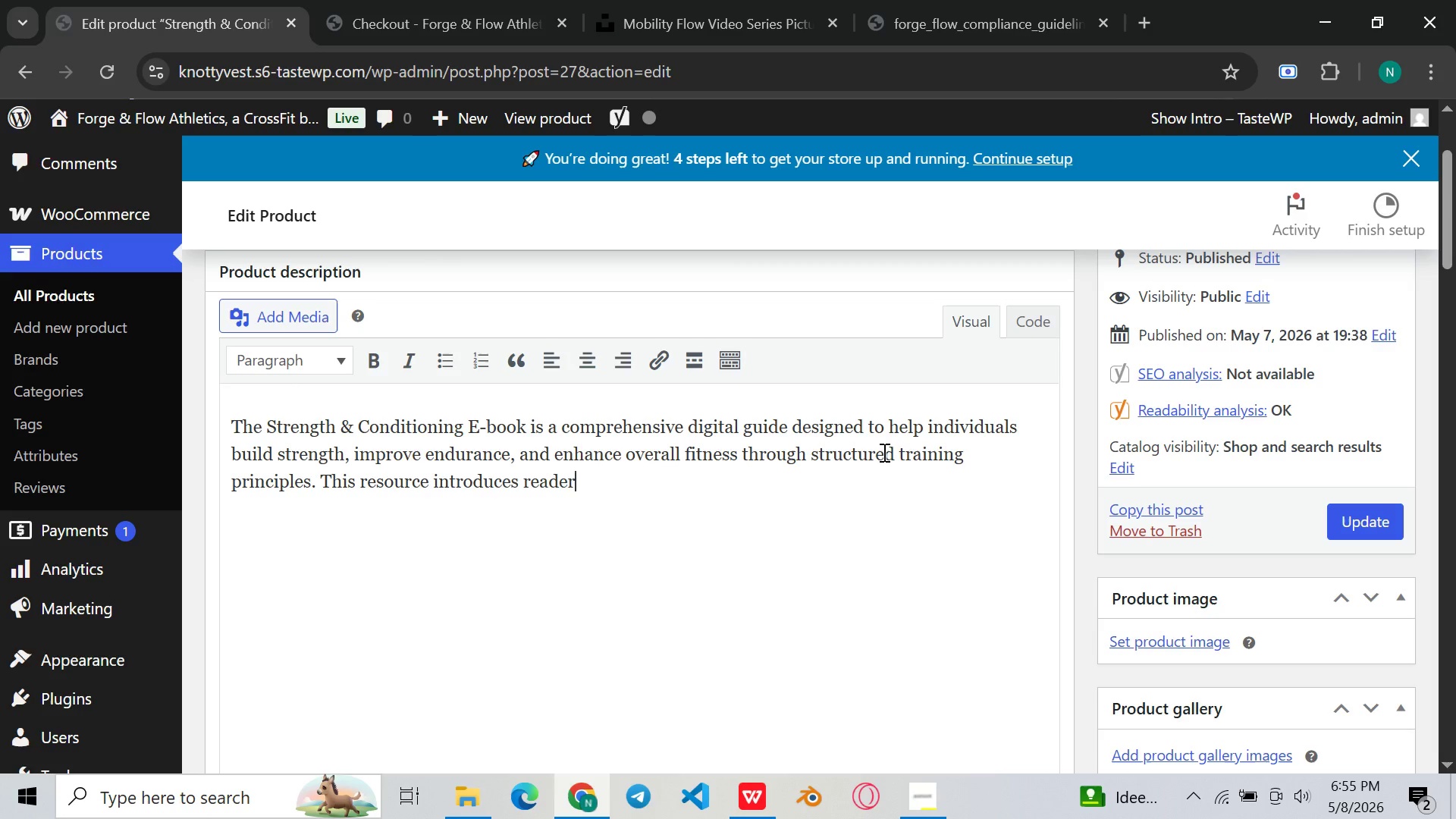 
type(s to the fundamentals of strenght)
key(Backspace)
key(Backspace)
type(th and conditioning, proc)
key(Backspace)
type(videing )
key(Backspace)
key(Backspace)
key(Backspace)
key(Backspace)
key(Backspace)
type(ing clear clear explanations, prectical workout )
 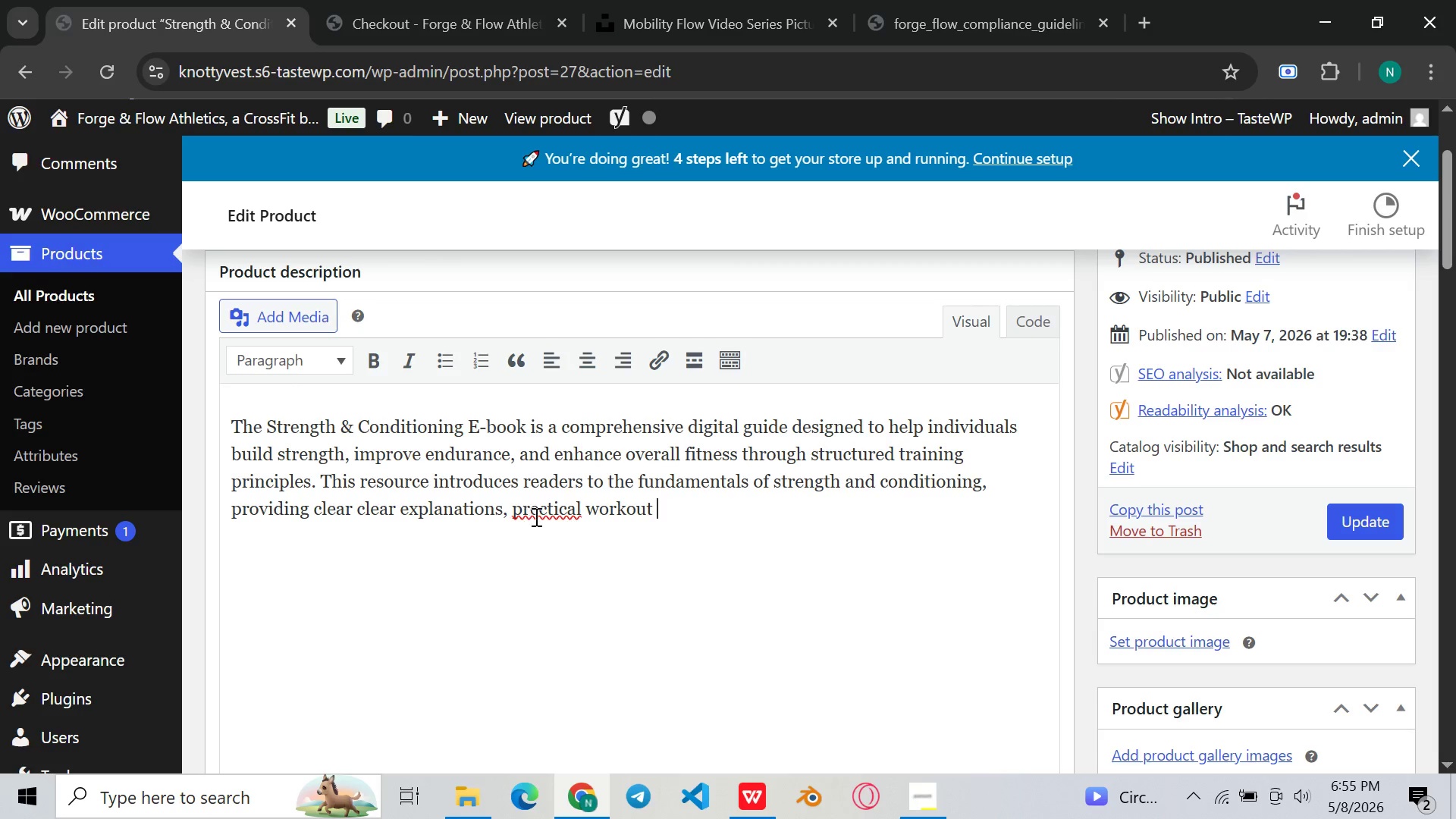 
left_click([538, 513])
 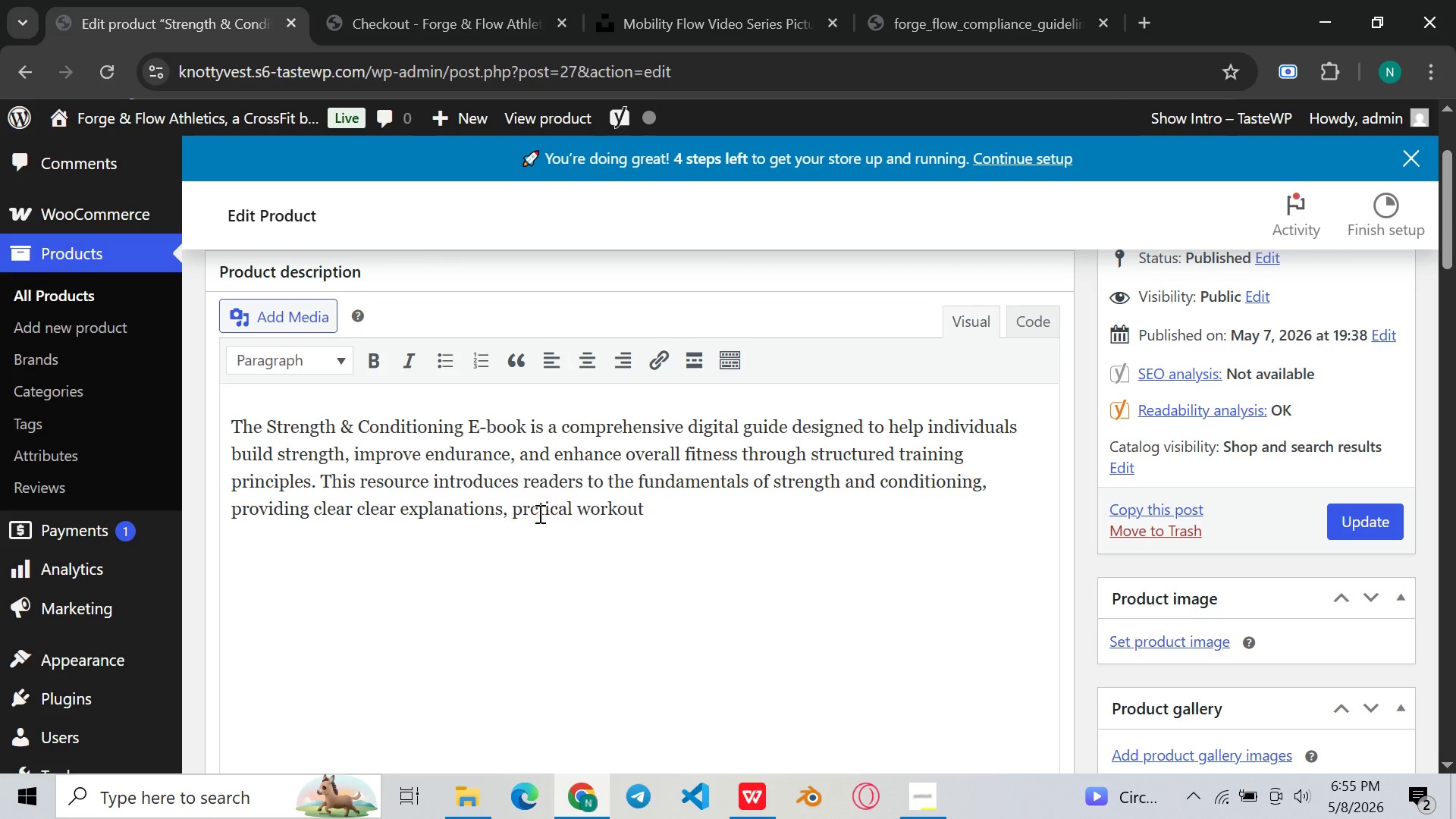 
key(Backspace)
 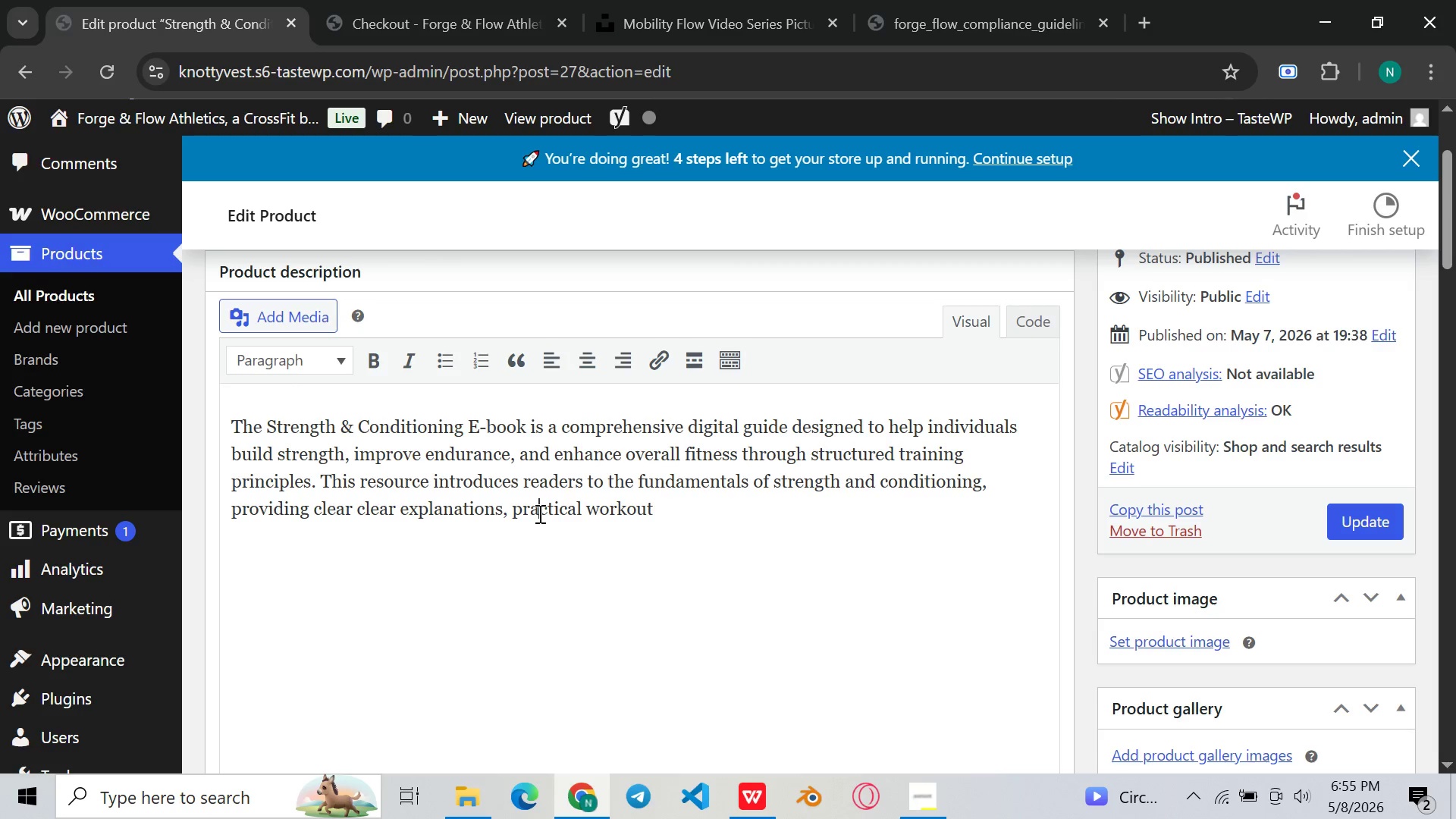 
key(A)
 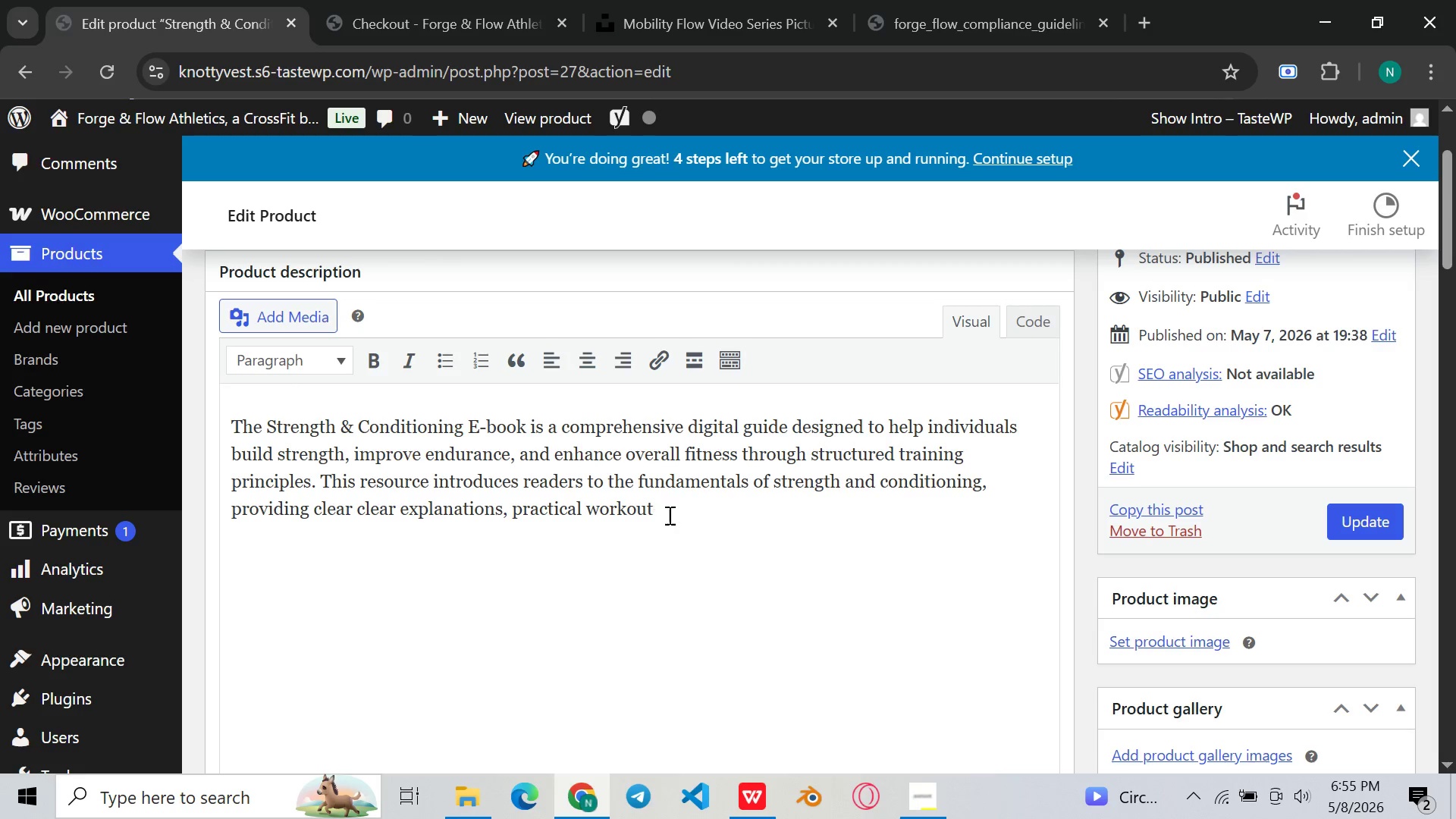 
left_click([668, 515])
 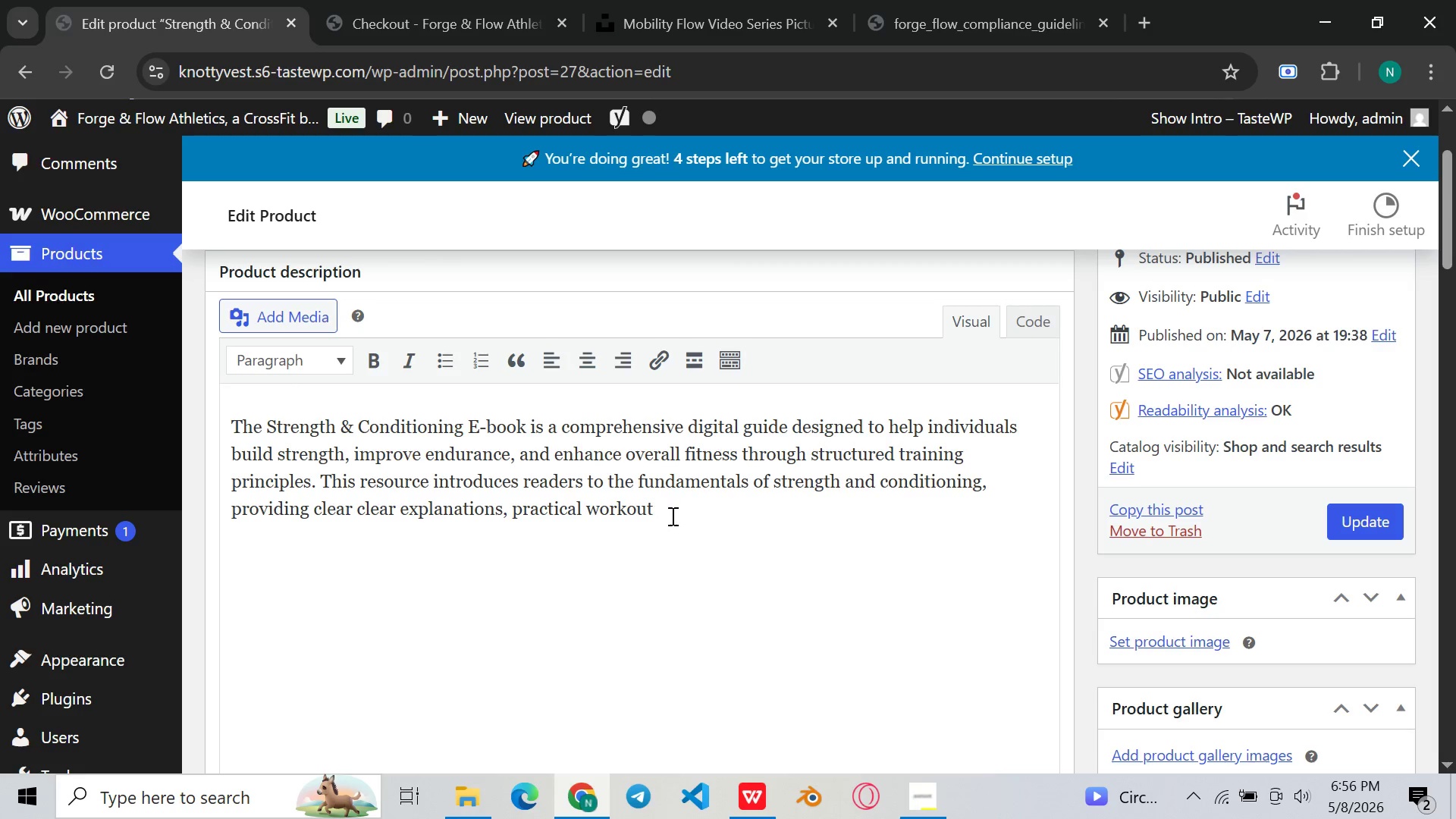 
type(strea)
key(Backspace)
key(Backspace)
type(ategies )
key(Backspace)
type(, and step-by-step guidance to help support consistent progress in physical perfro)
key(Backspace)
key(Backspace)
type(ormance.)
 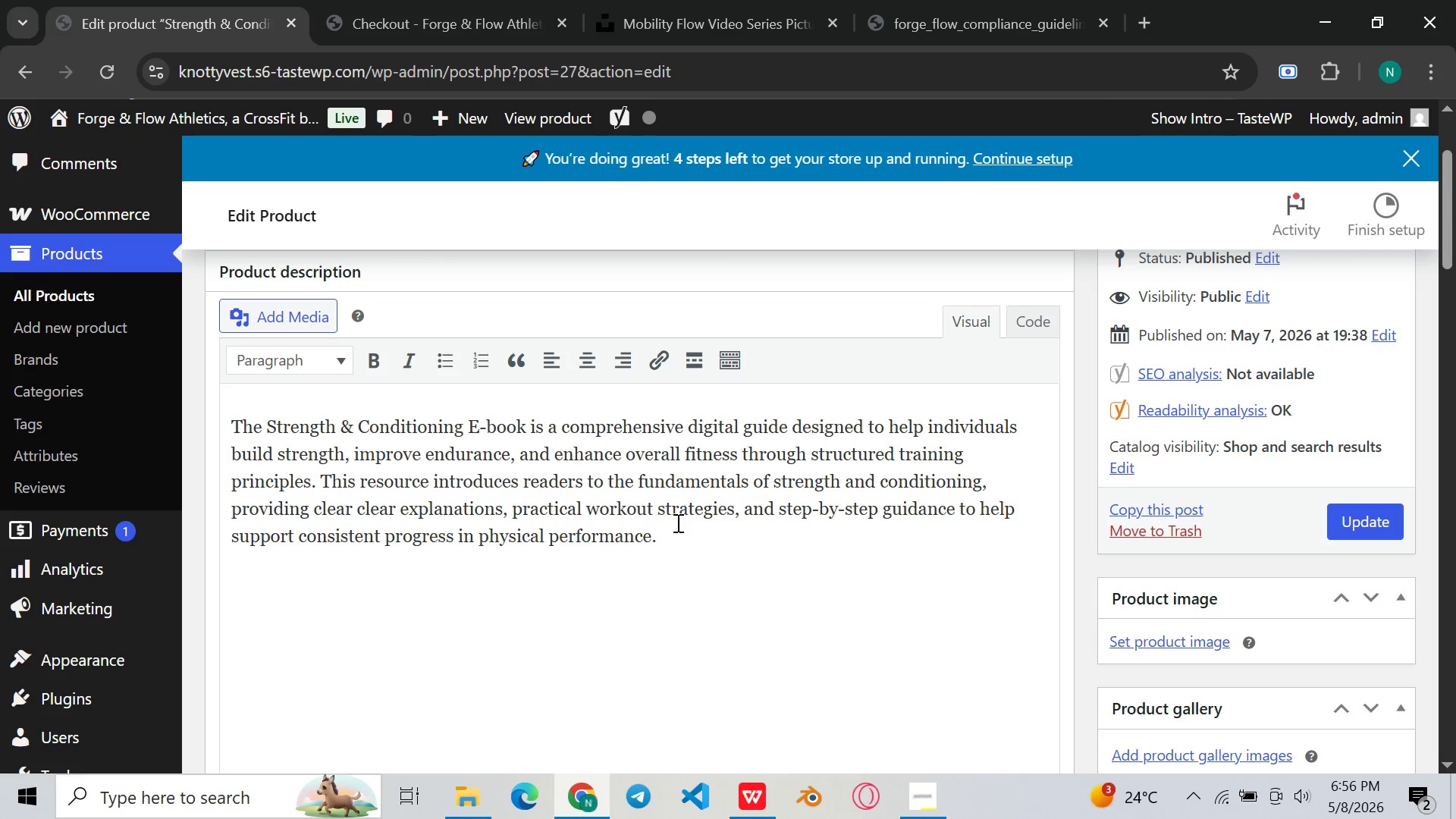 
key(Enter)
 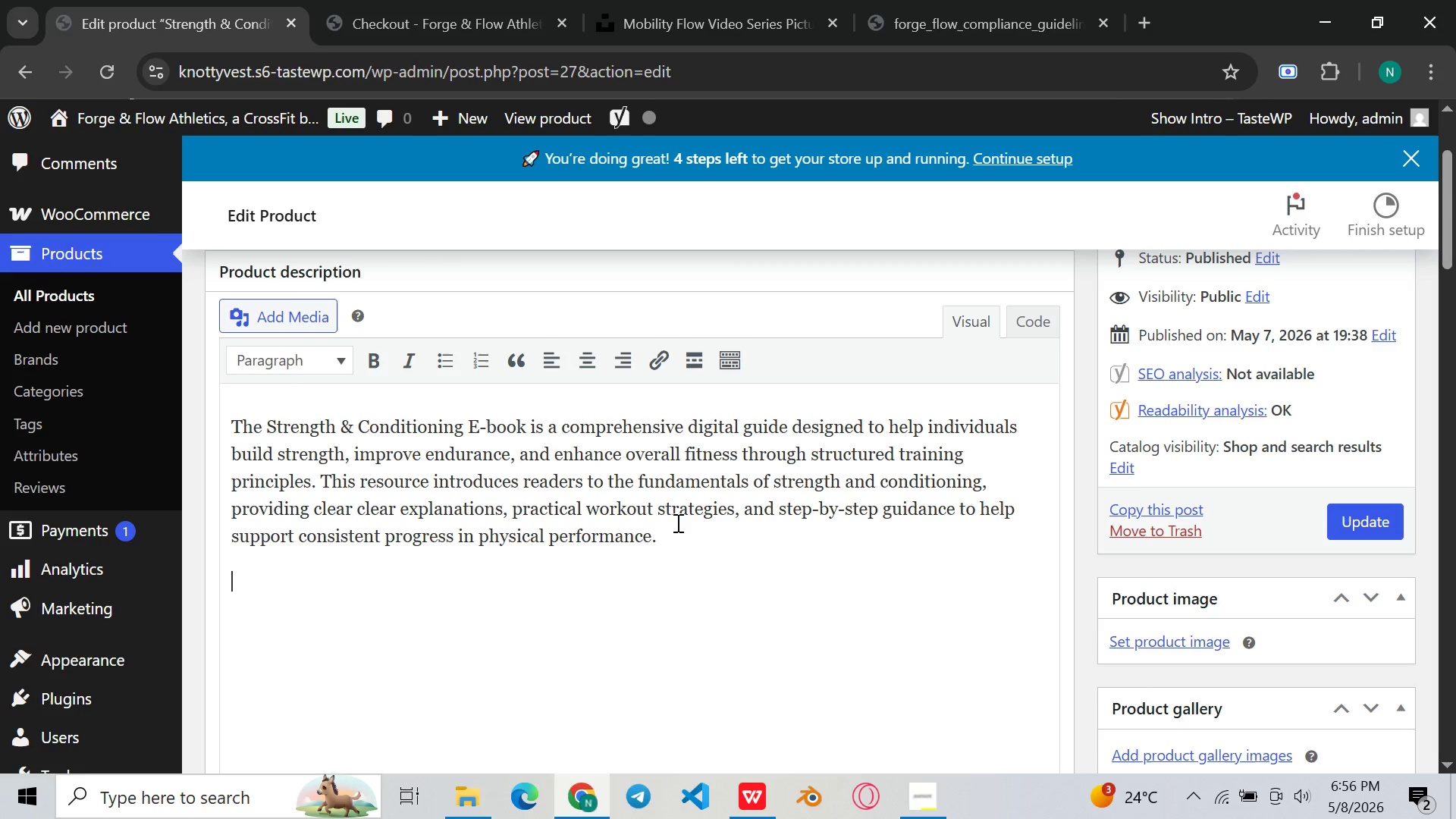 
type(Develpoed for fitness)
 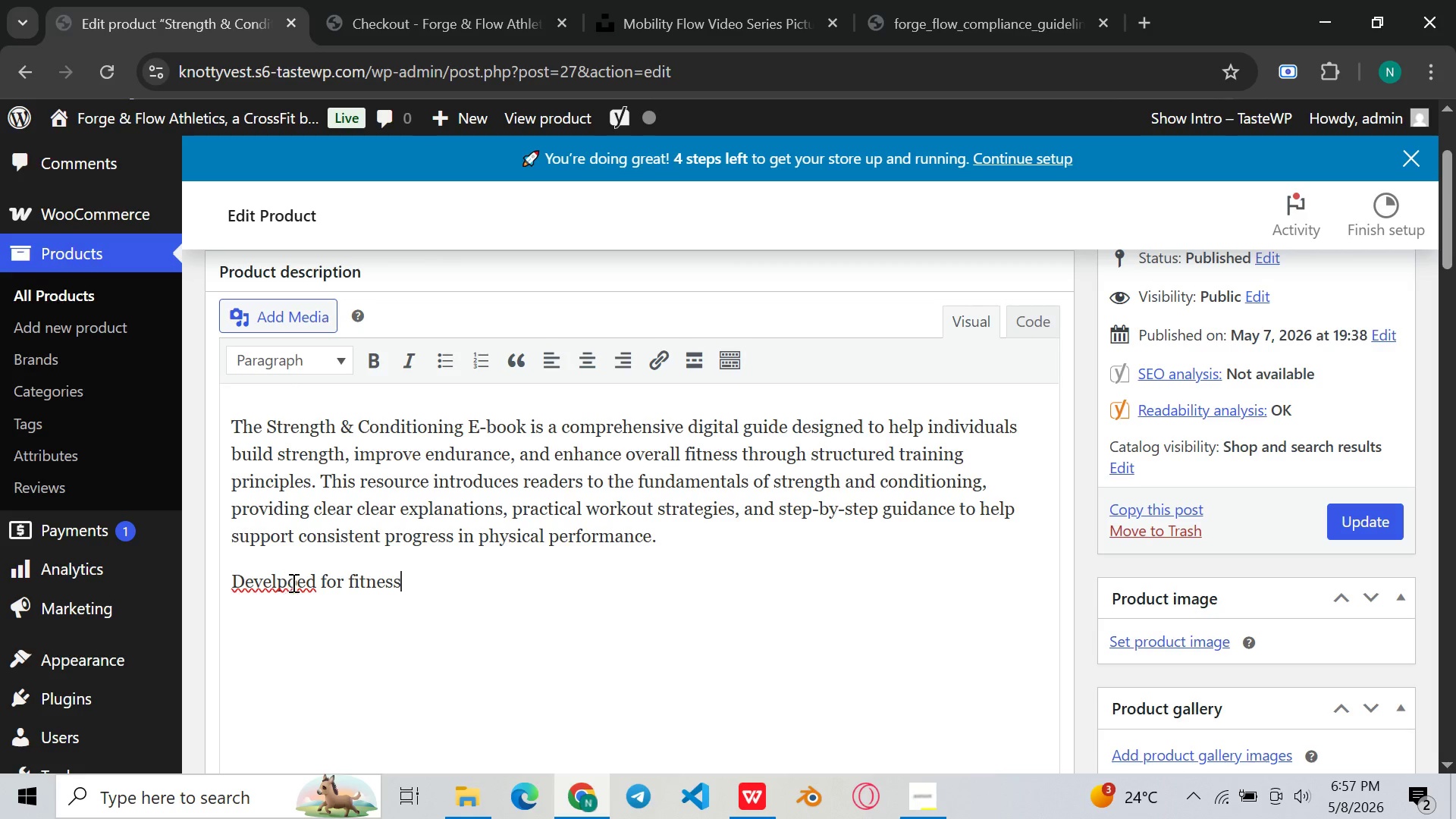 
left_click([300, 582])
 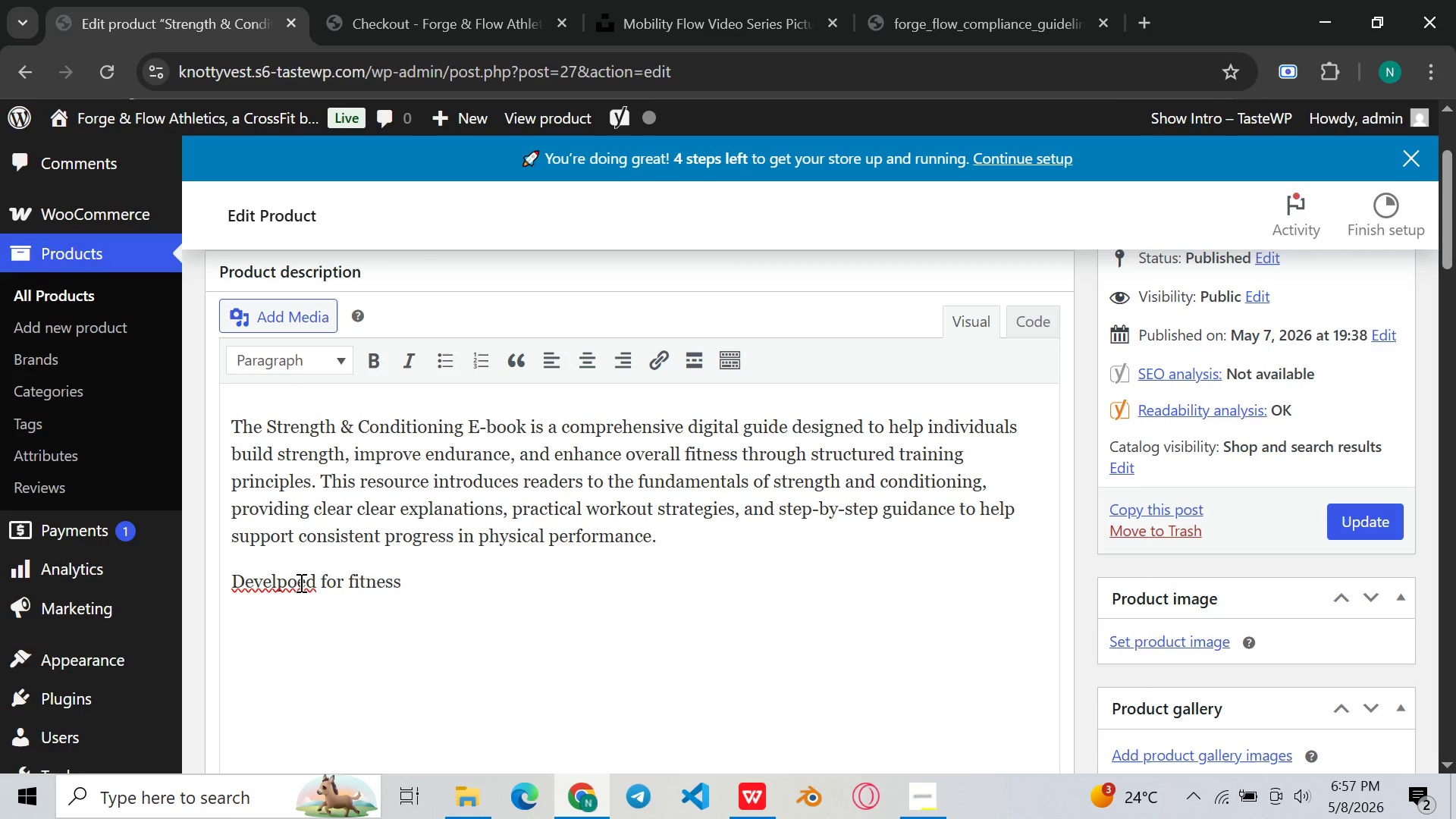 
key(Backspace)
 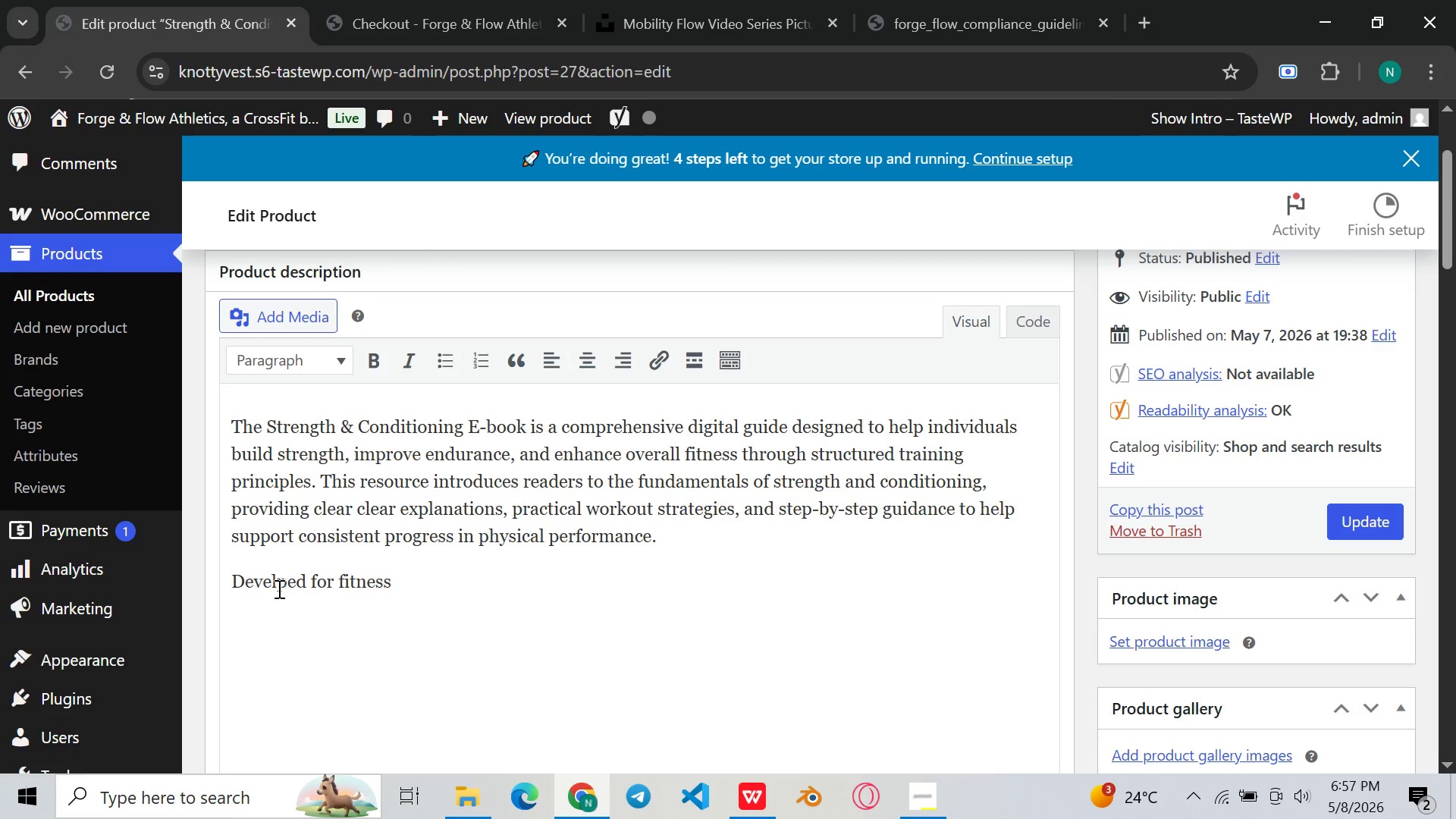 
left_click([278, 590])
 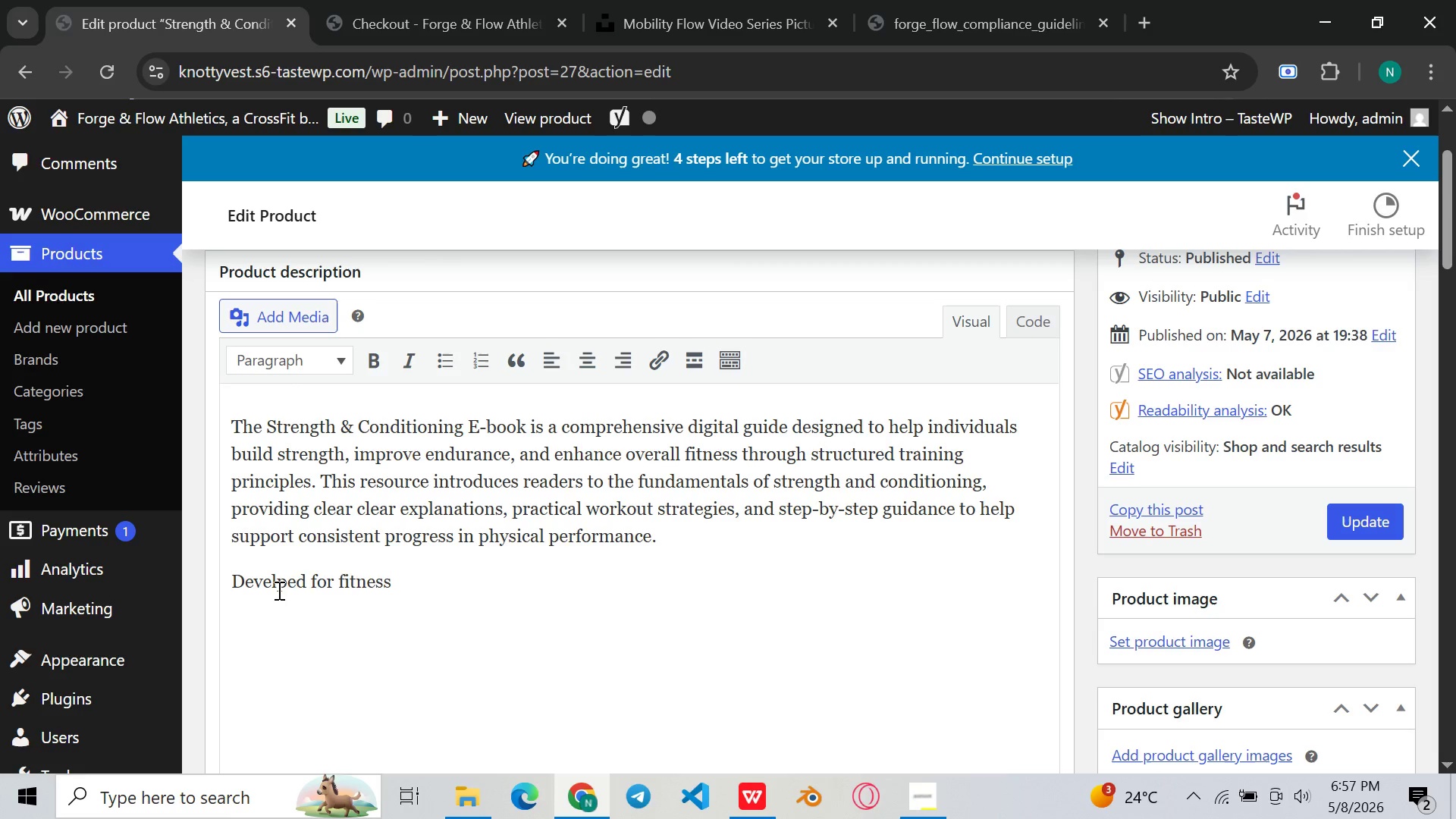 
key(O)
 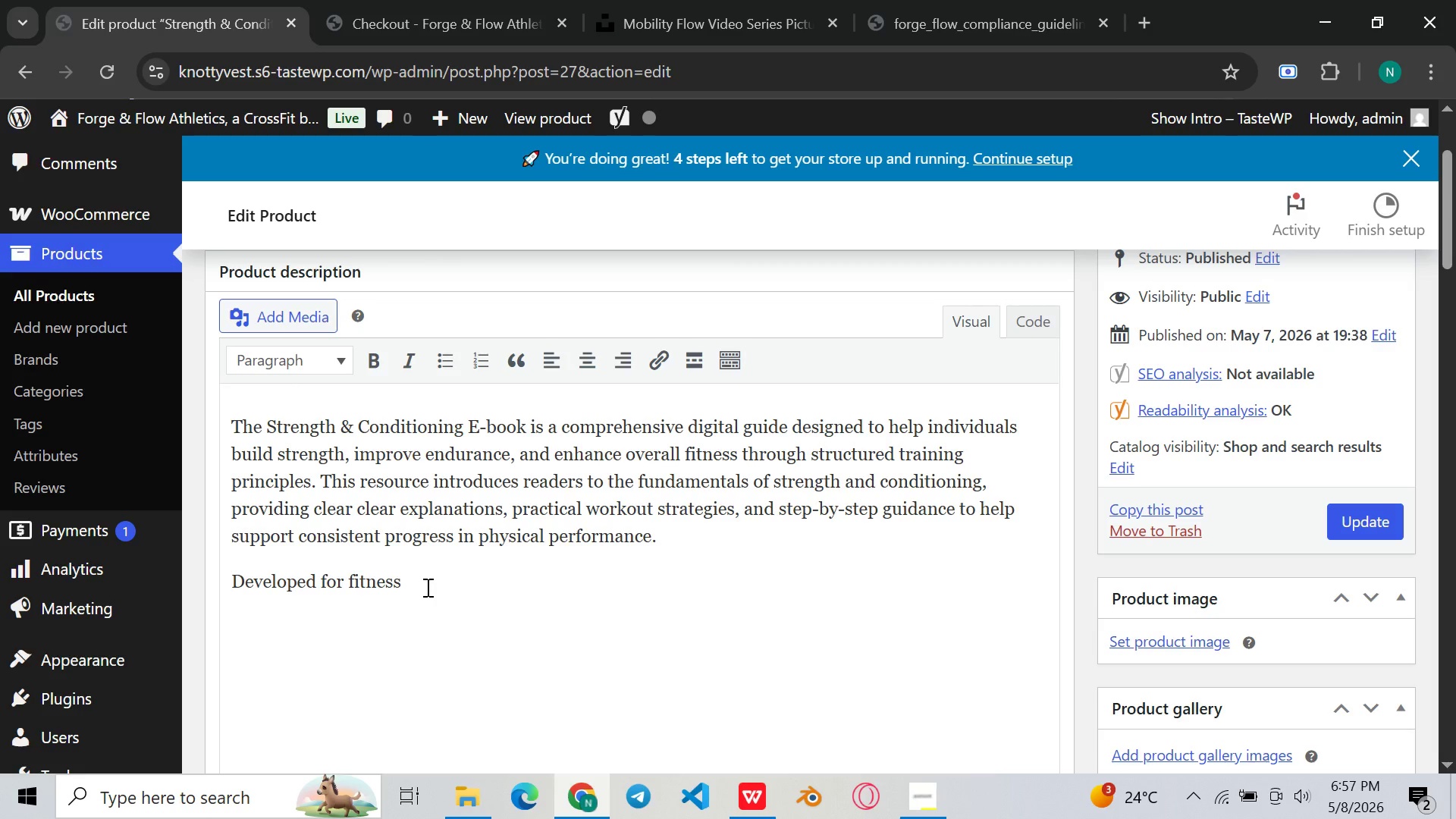 
left_click([426, 587])
 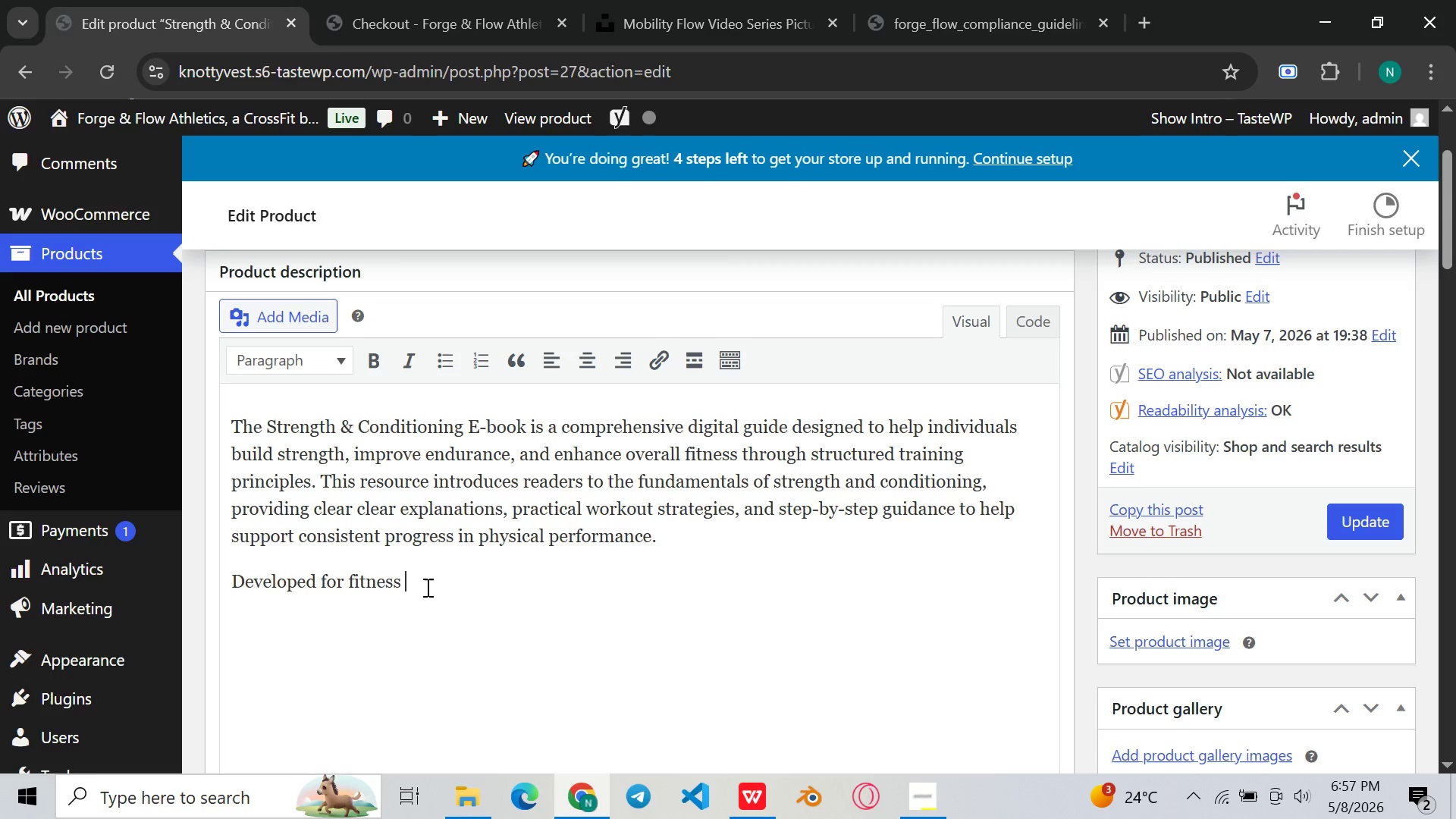 
type( enthusiasts of various experience levels, thw )
key(Backspace)
key(Backspace)
type(e e-book fou)
key(Backspace)
type(cuses on building a solid trainio)
key(Backspace)
type(ng fpo)
key(Backspace)
key(Backspace)
type(oundation through balac)
key(Backspace)
type(nced progamming )
 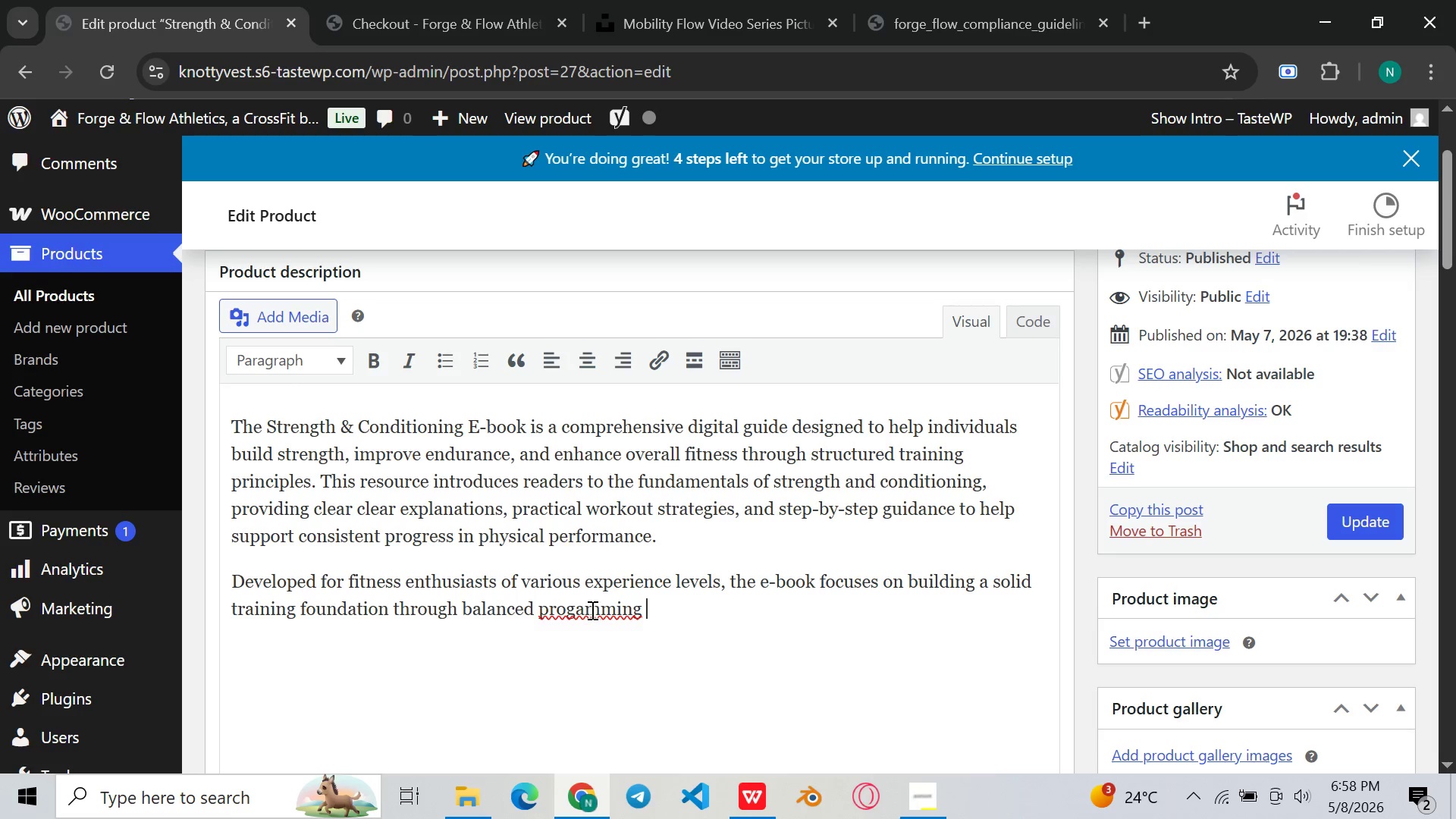 
left_click([576, 611])
 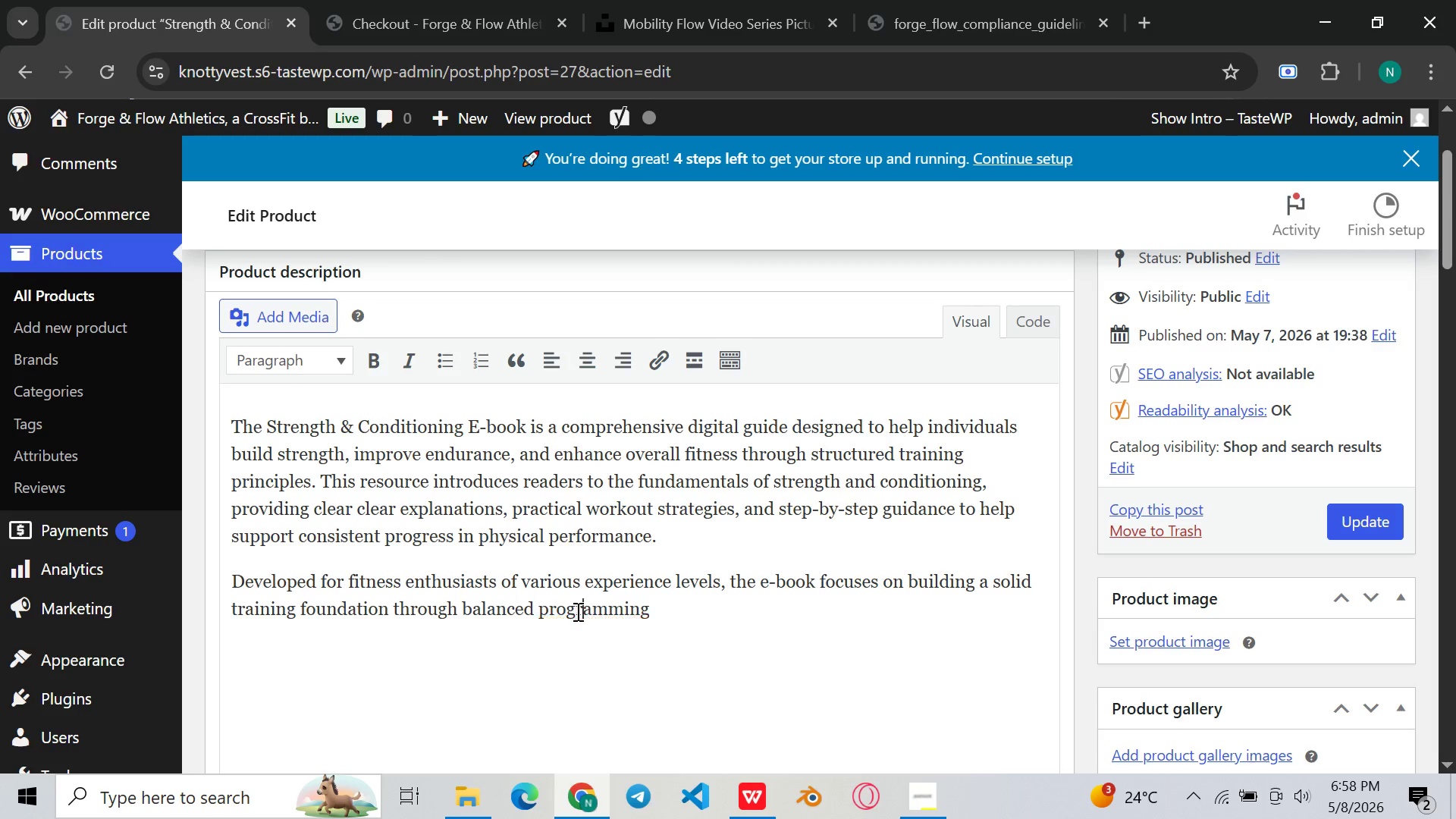 
key(R)
 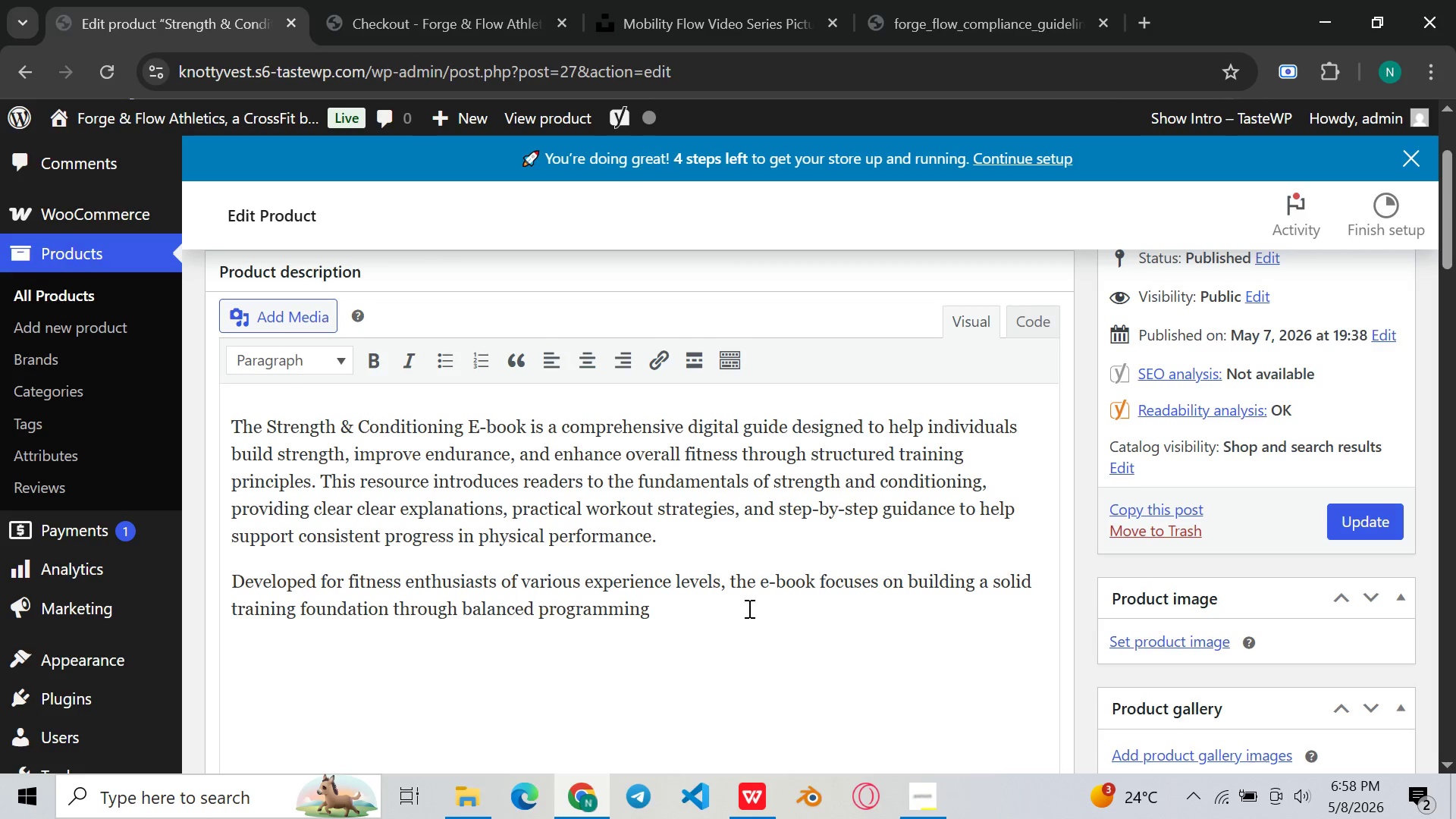 
left_click([748, 608])
 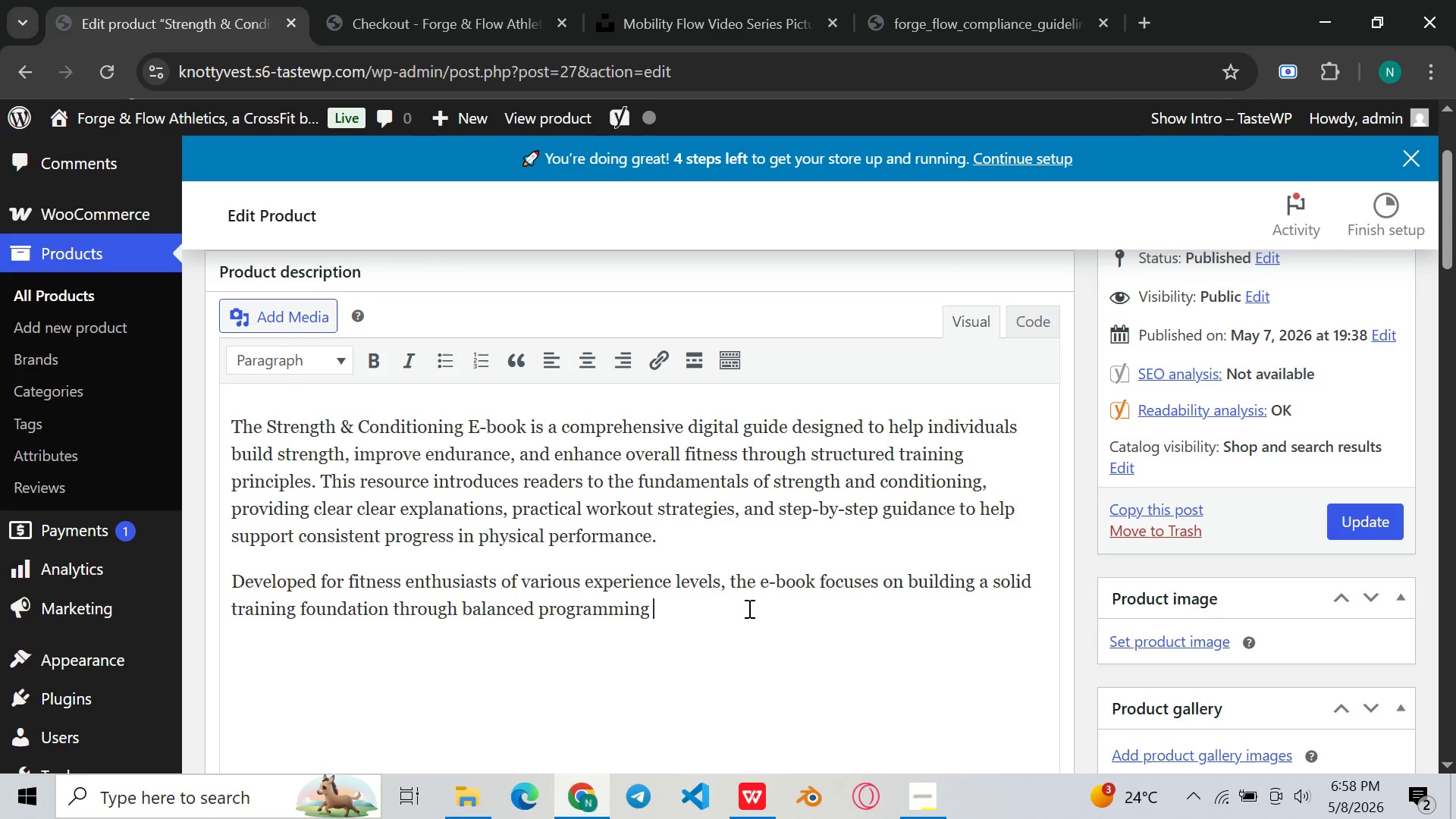 
type(and proper )
 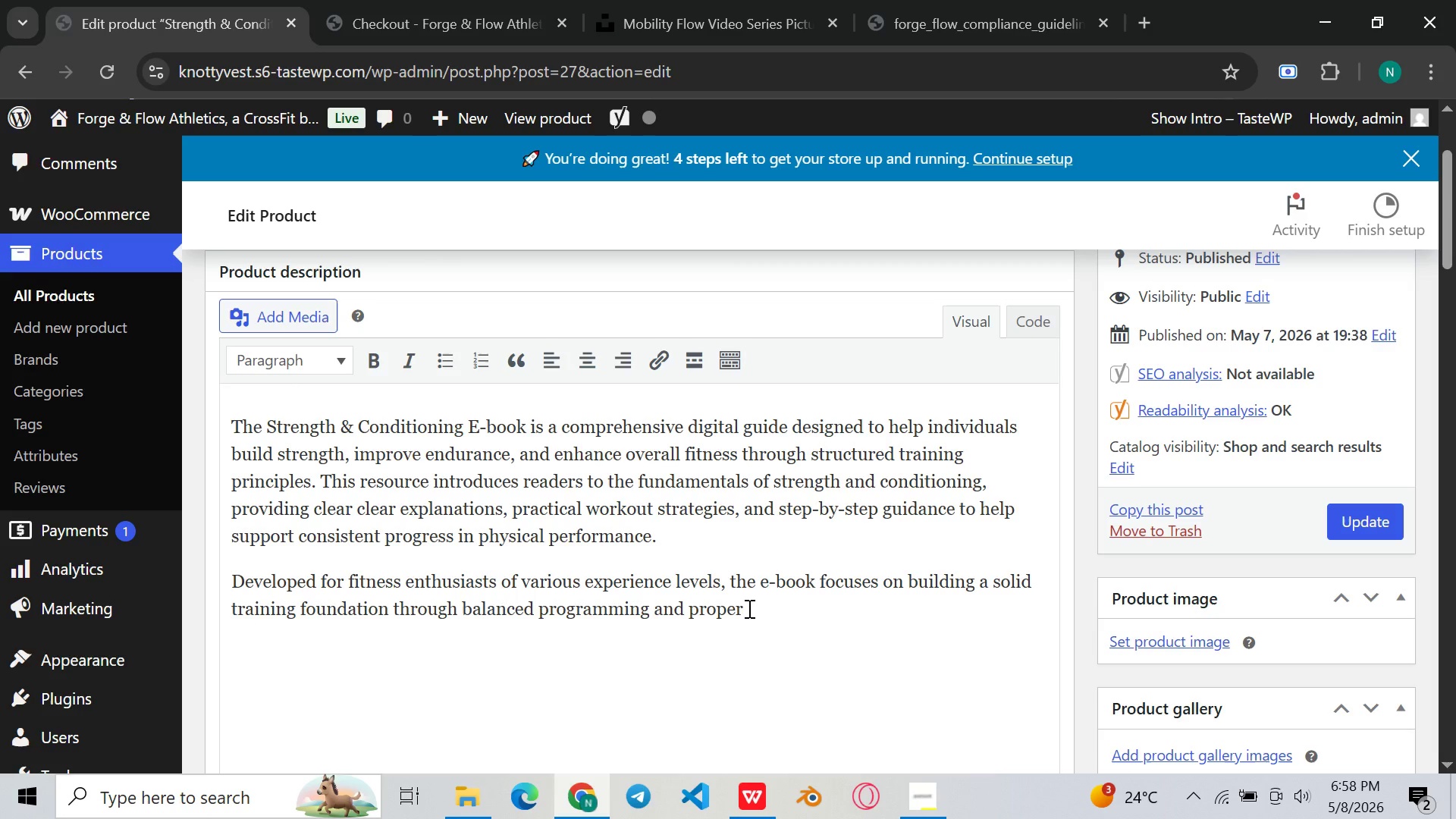 
wait(11.92)
 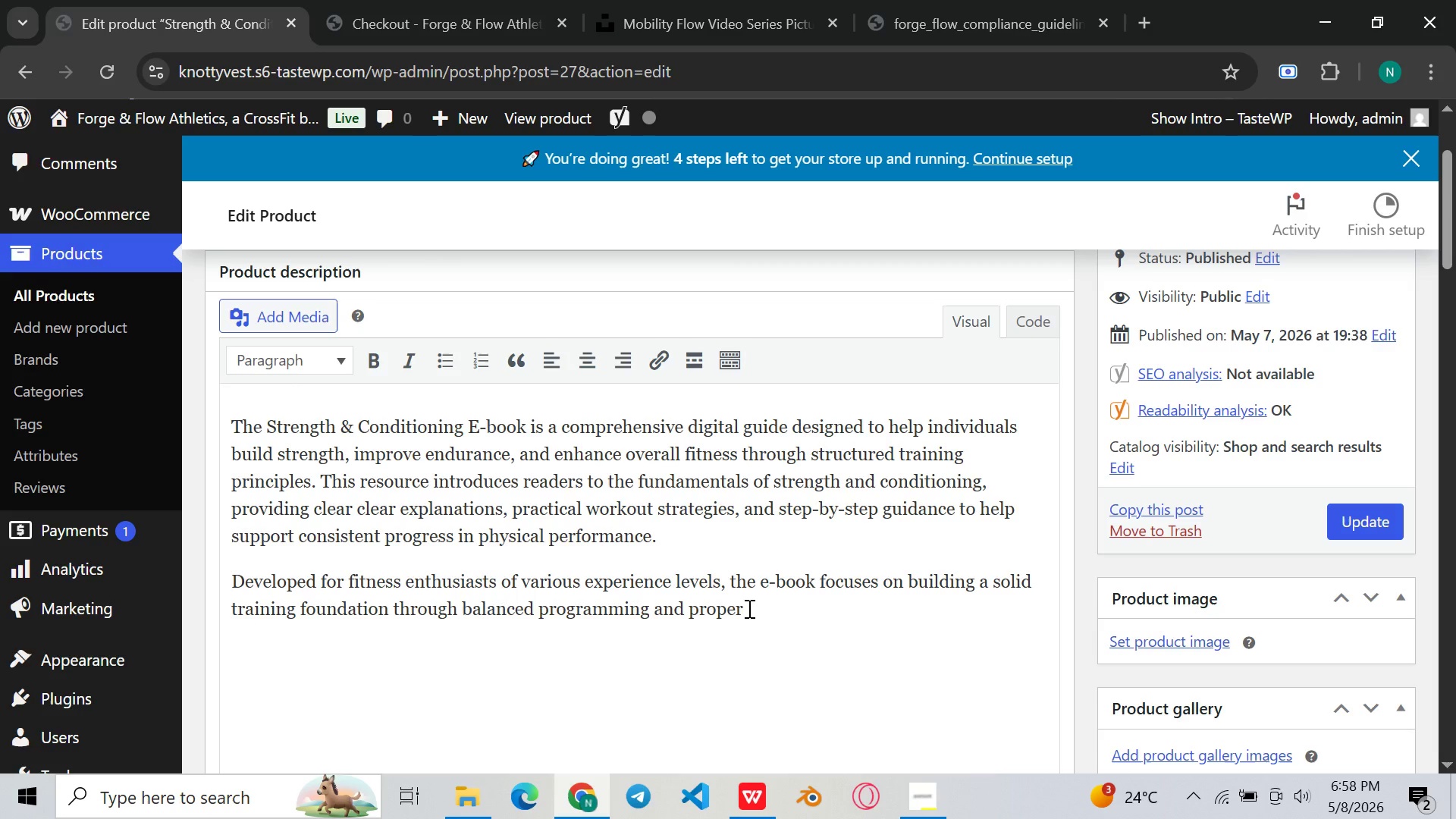 
type(exe)
 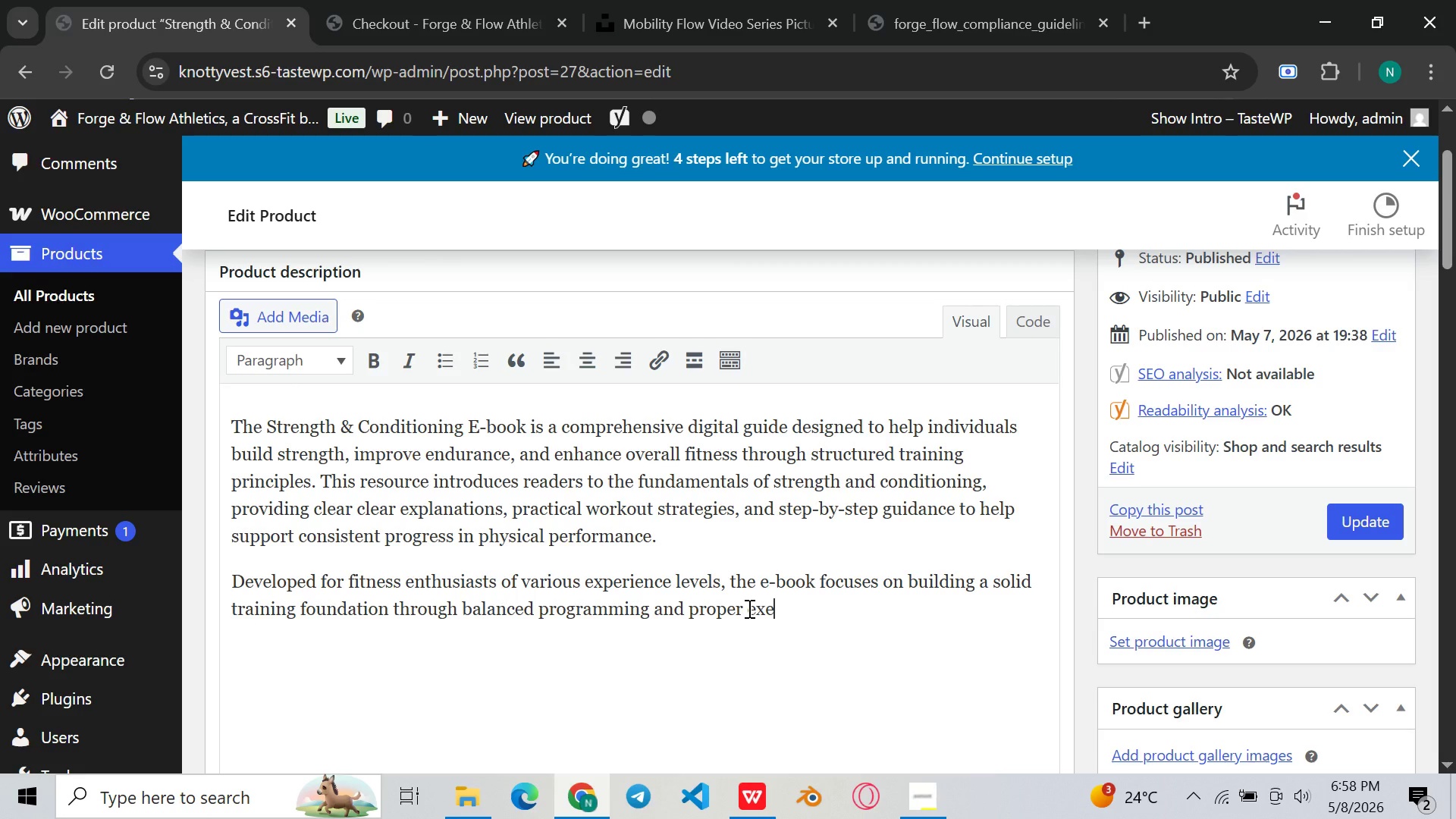 
type(rcise technique )
key(Backspace)
type(. Readers will learn how )
 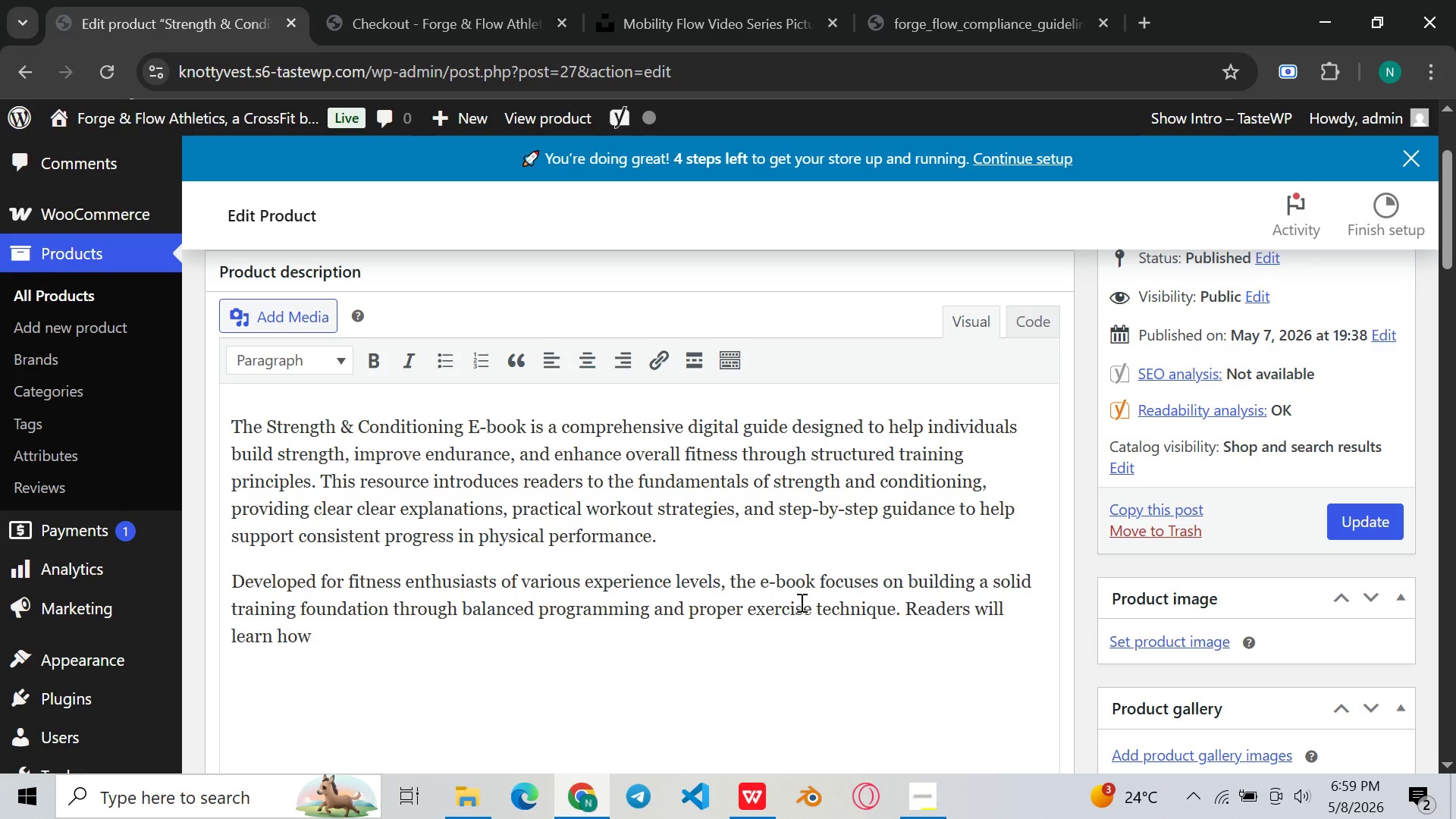 
type(to structure effeci)
key(Backspace)
type(tive )
 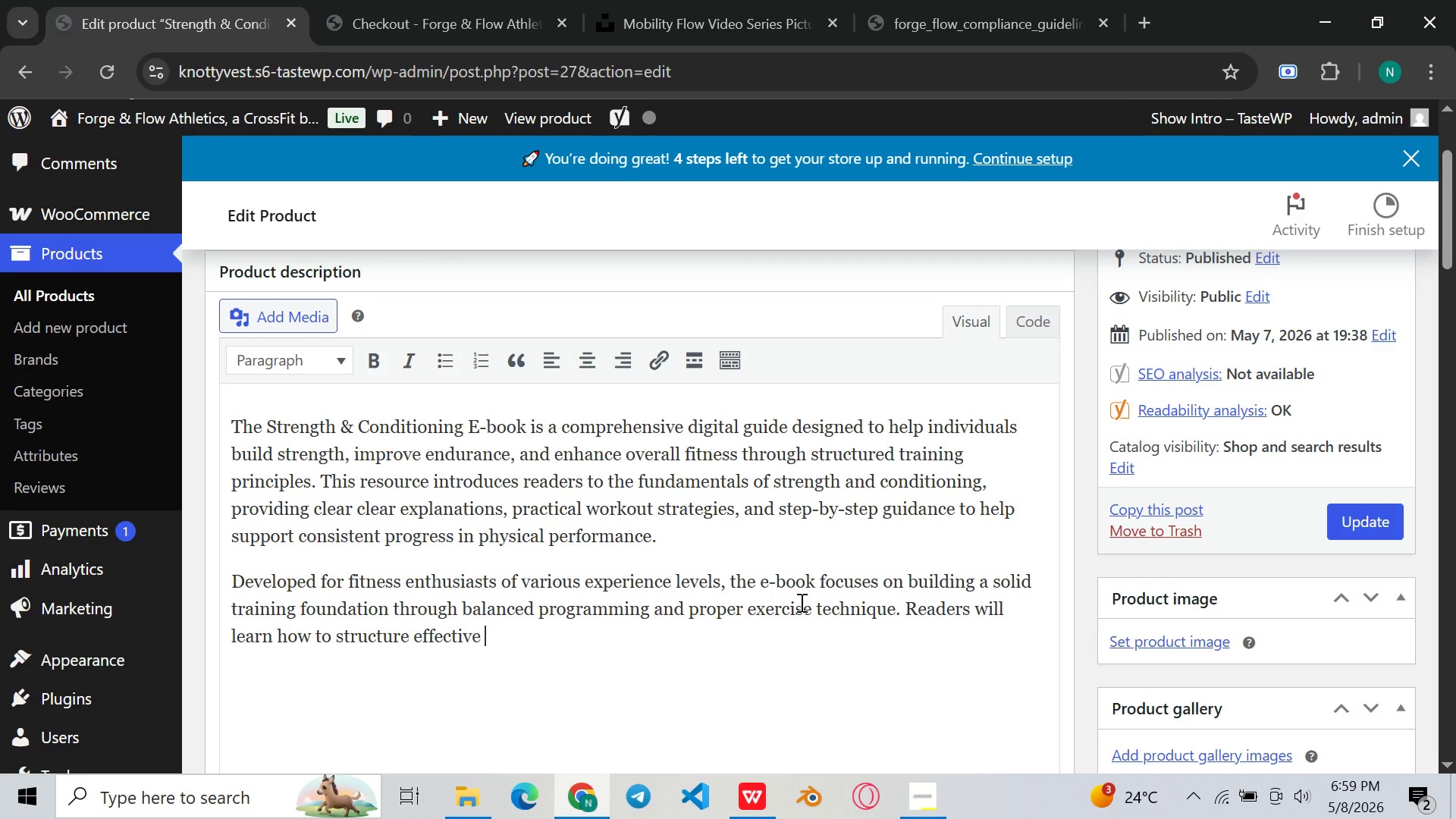 
wait(7.38)
 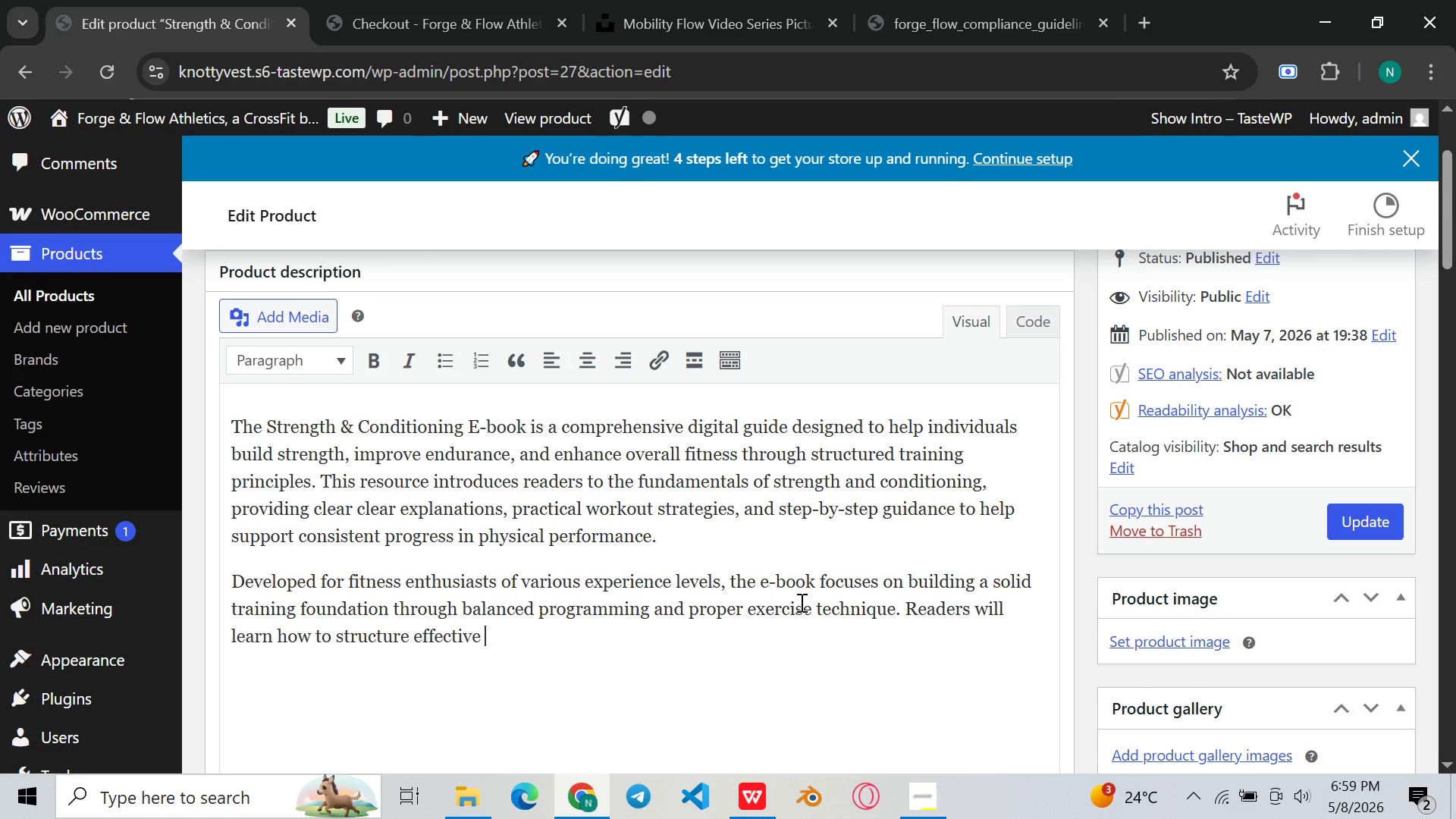 
type(work)
 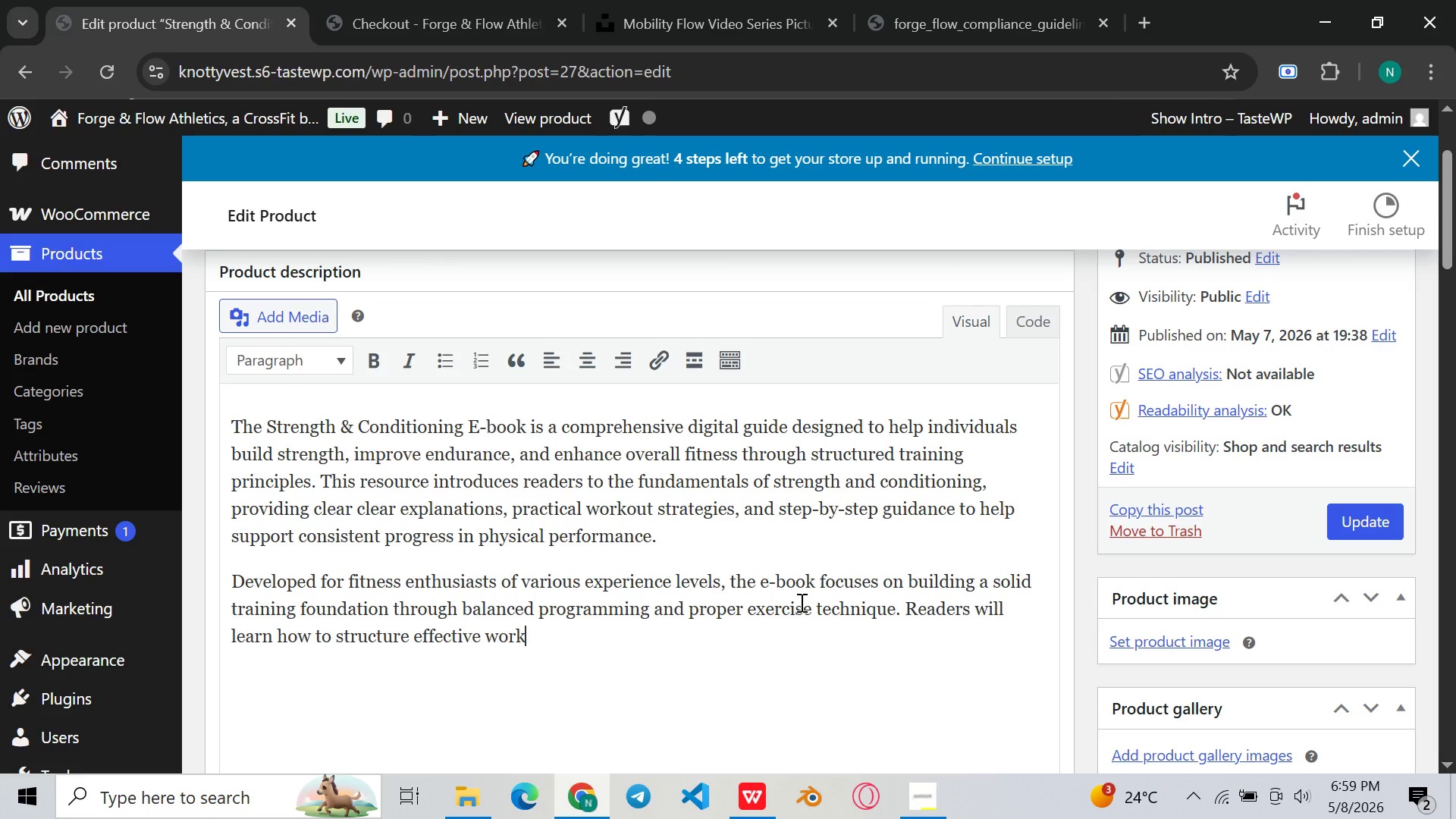 
wait(8.3)
 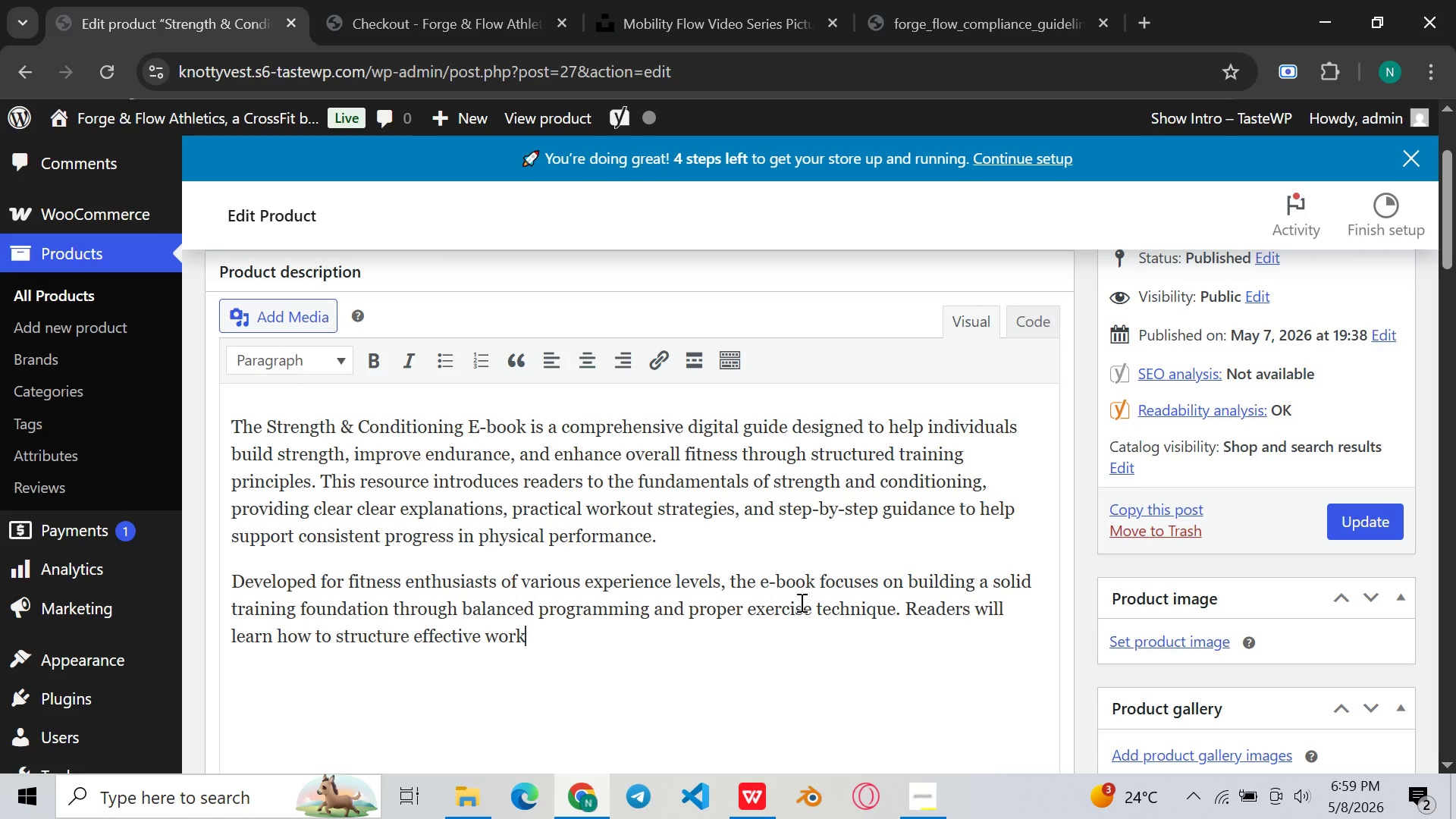 
key(Space)
 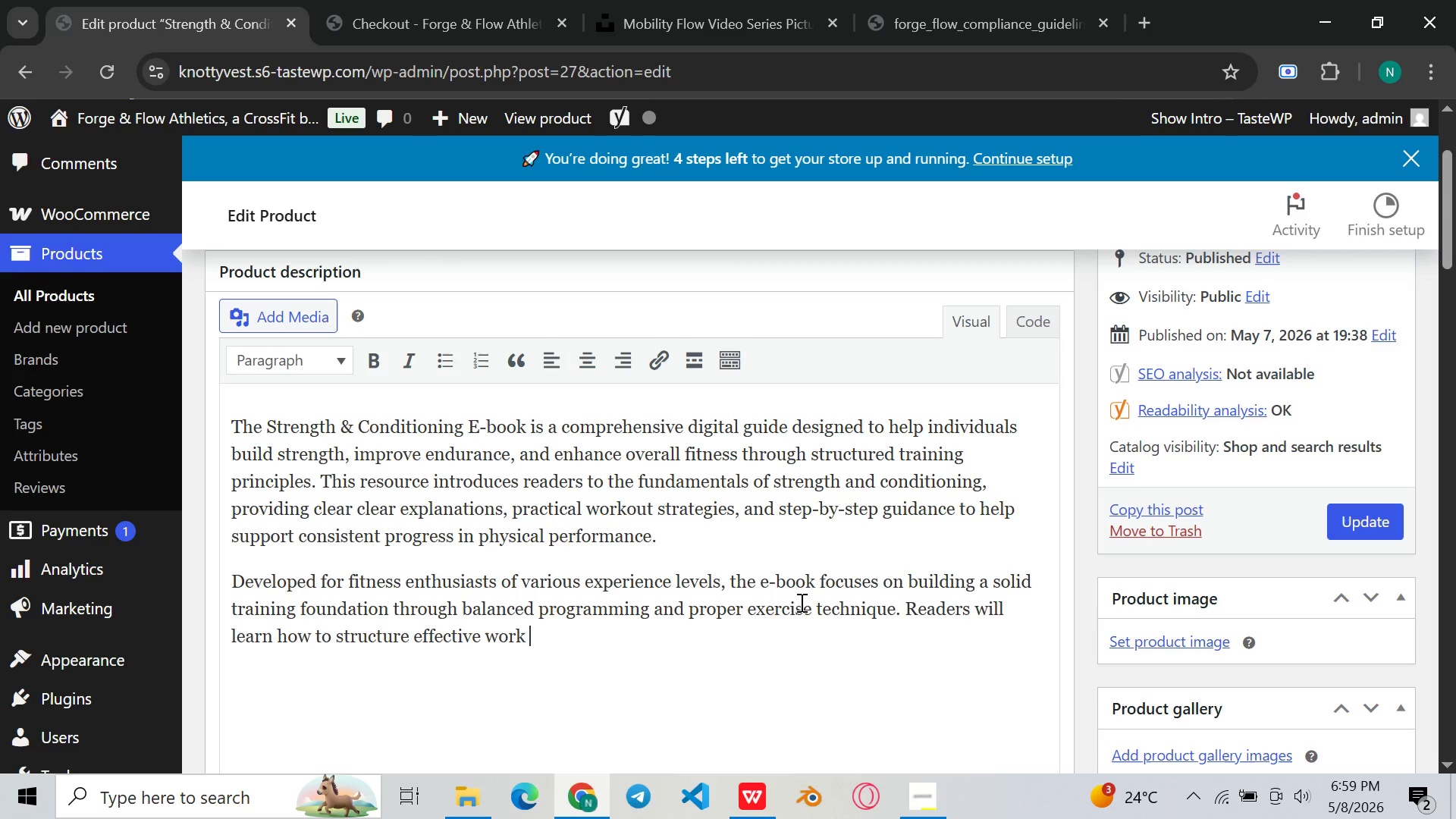 
key(Backspace)
type(our)
key(Backspace)
type(ts that combine strength development, conditioning )
 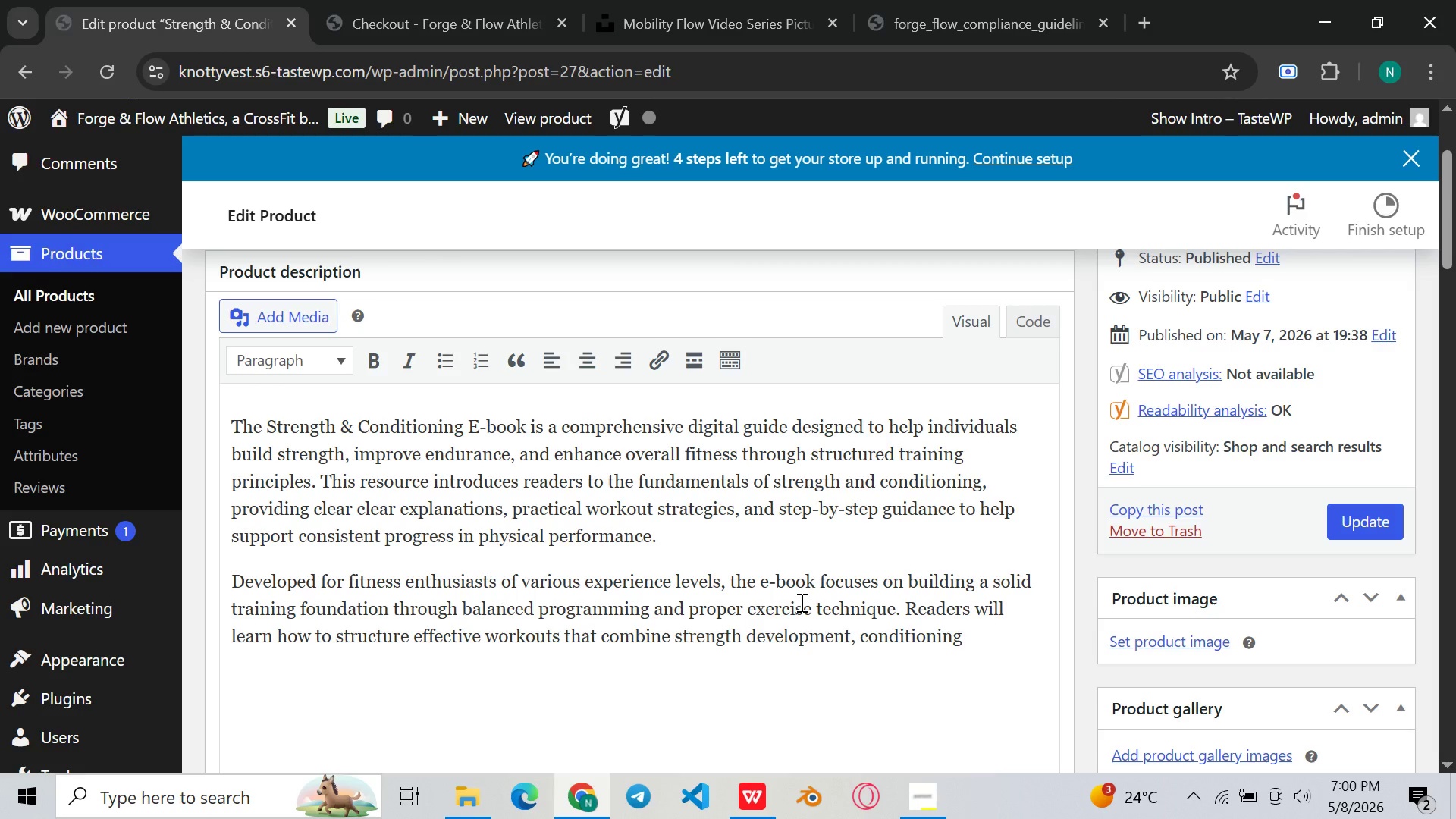 
wait(10.95)
 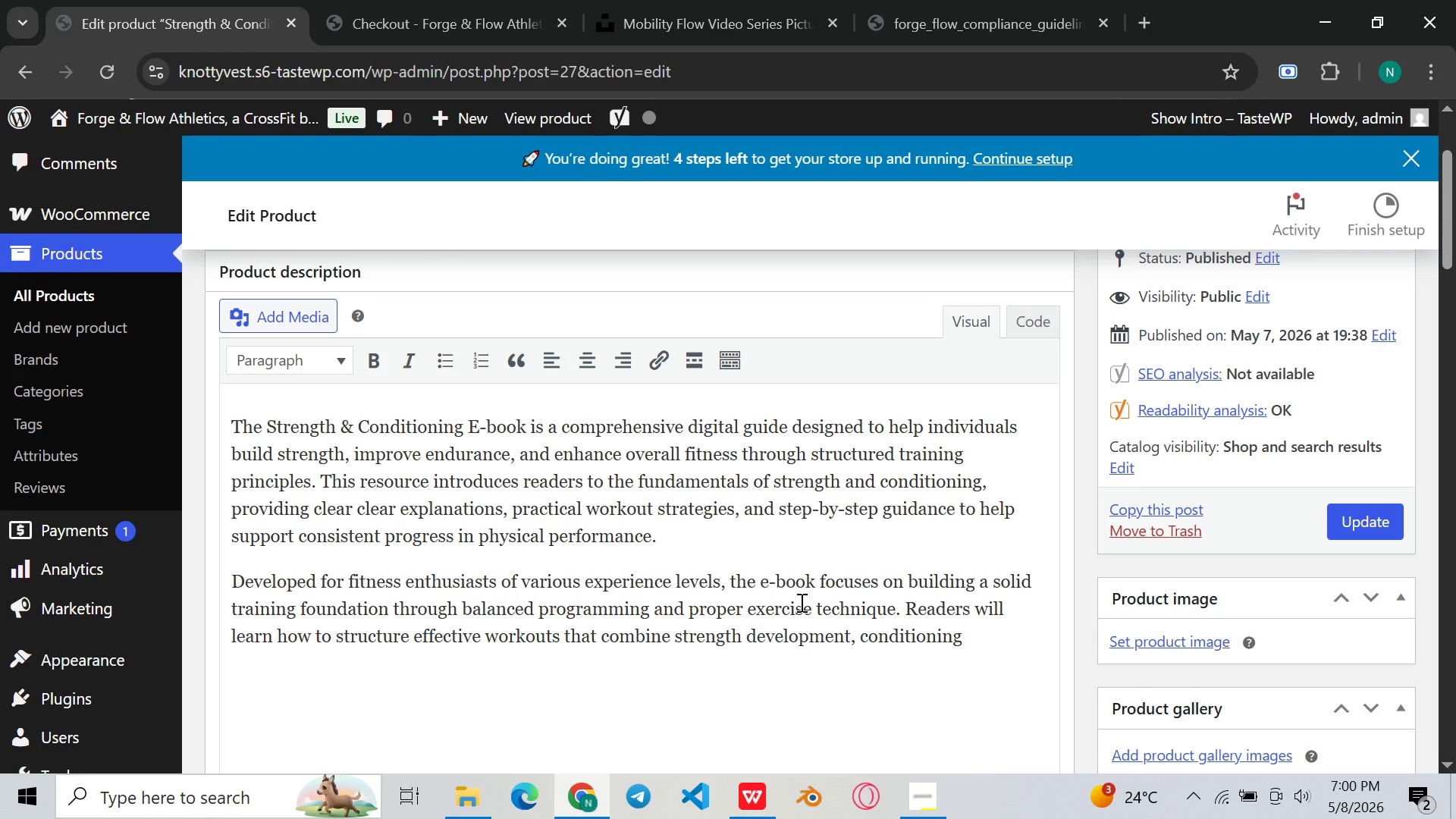 
type(exercises, )
 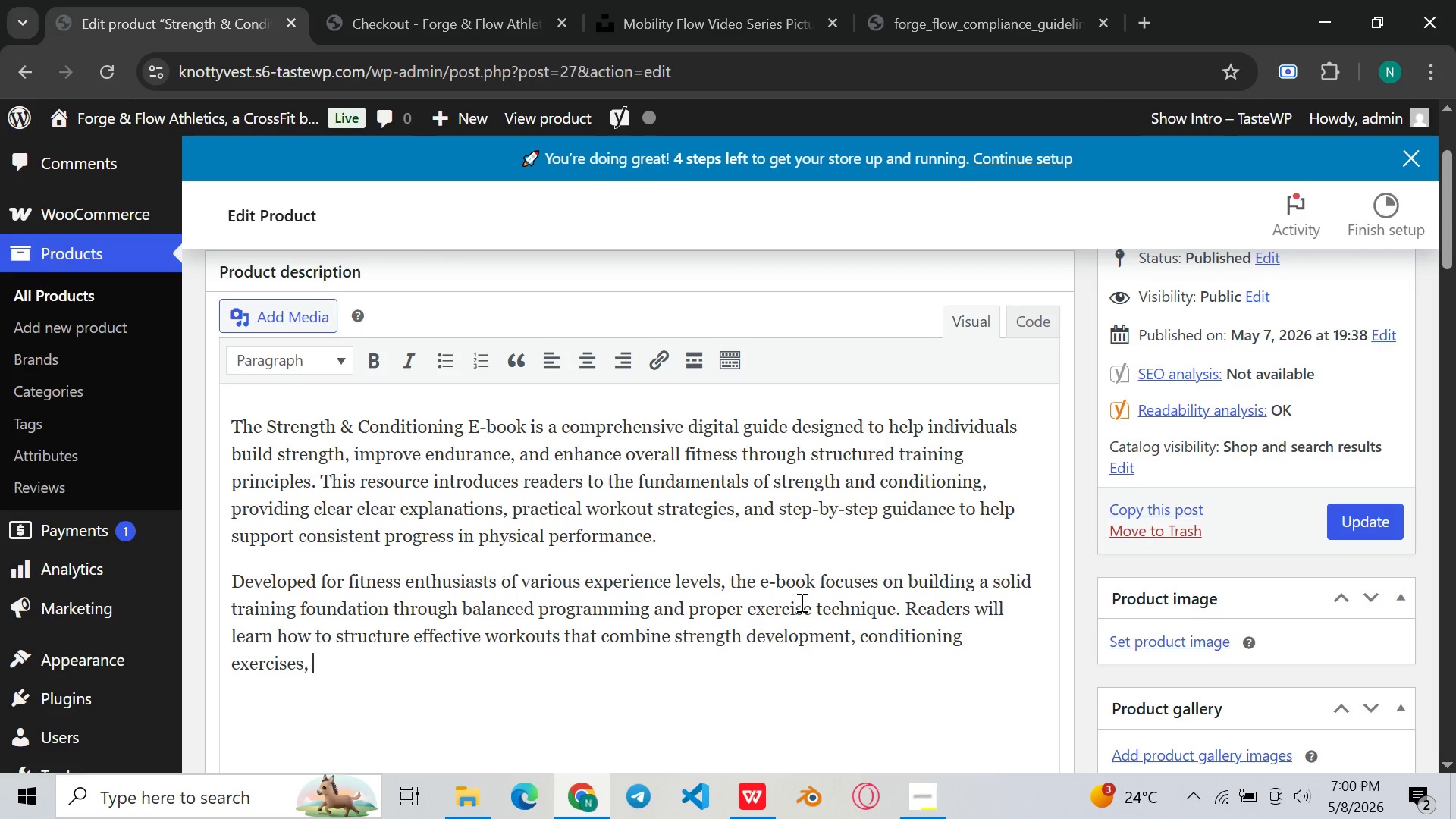 
type(and recovery pracr)
key(Backspace)
type(tices to create )
 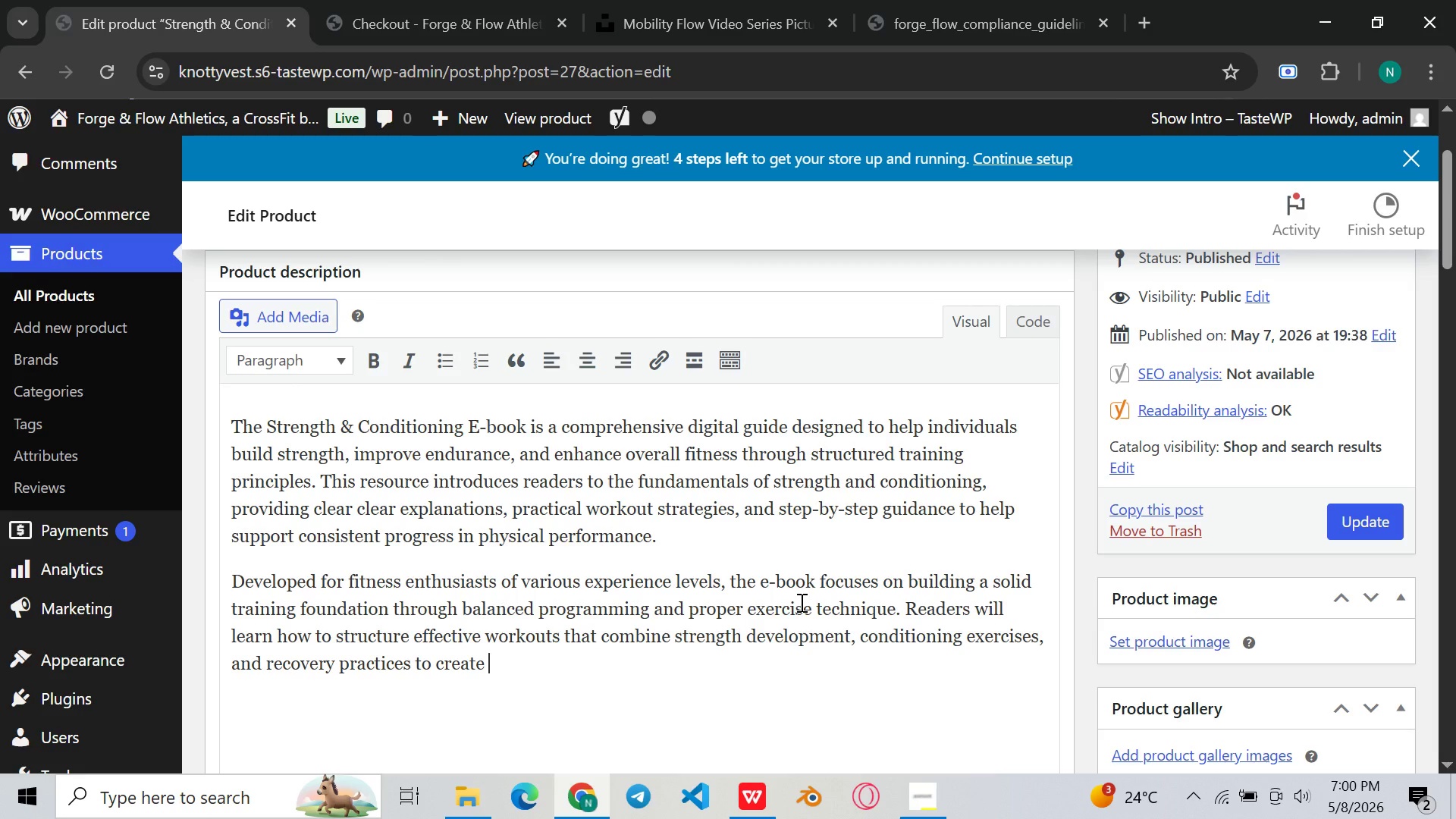 
wait(8.31)
 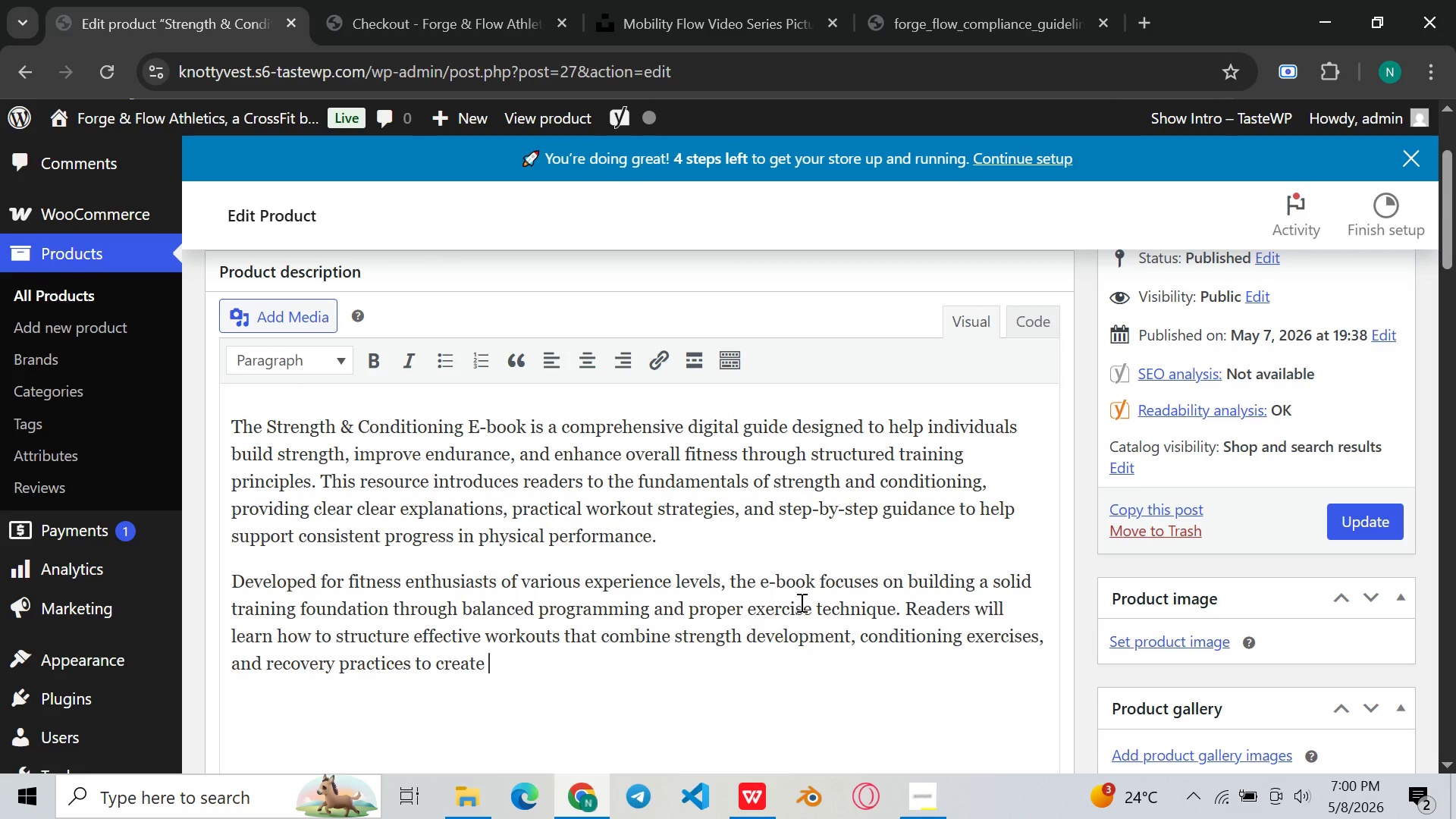 
type(a sustainable filt)
key(Backspace)
key(Backspace)
type(tness routine.)
 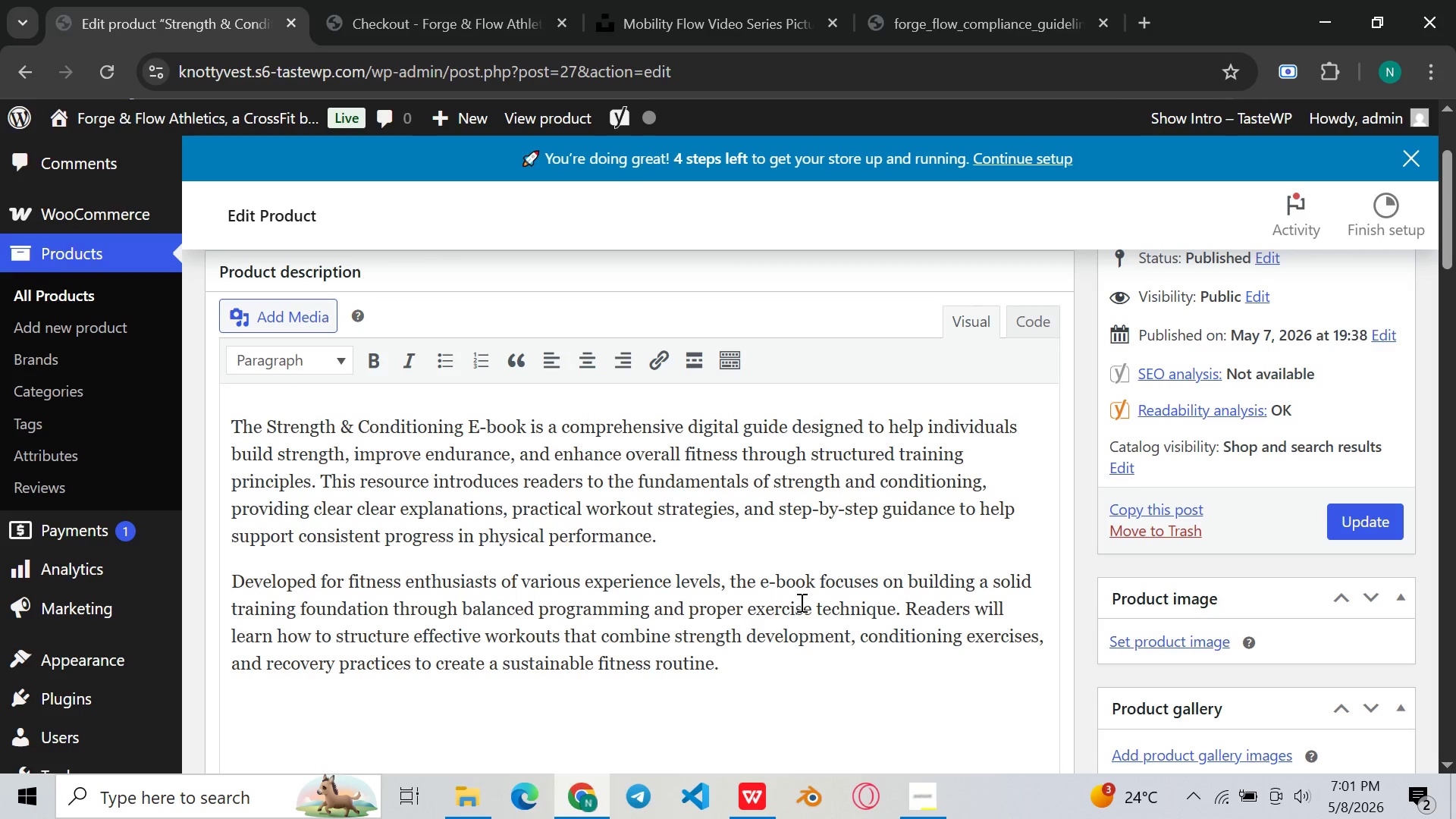 
key(Enter)
 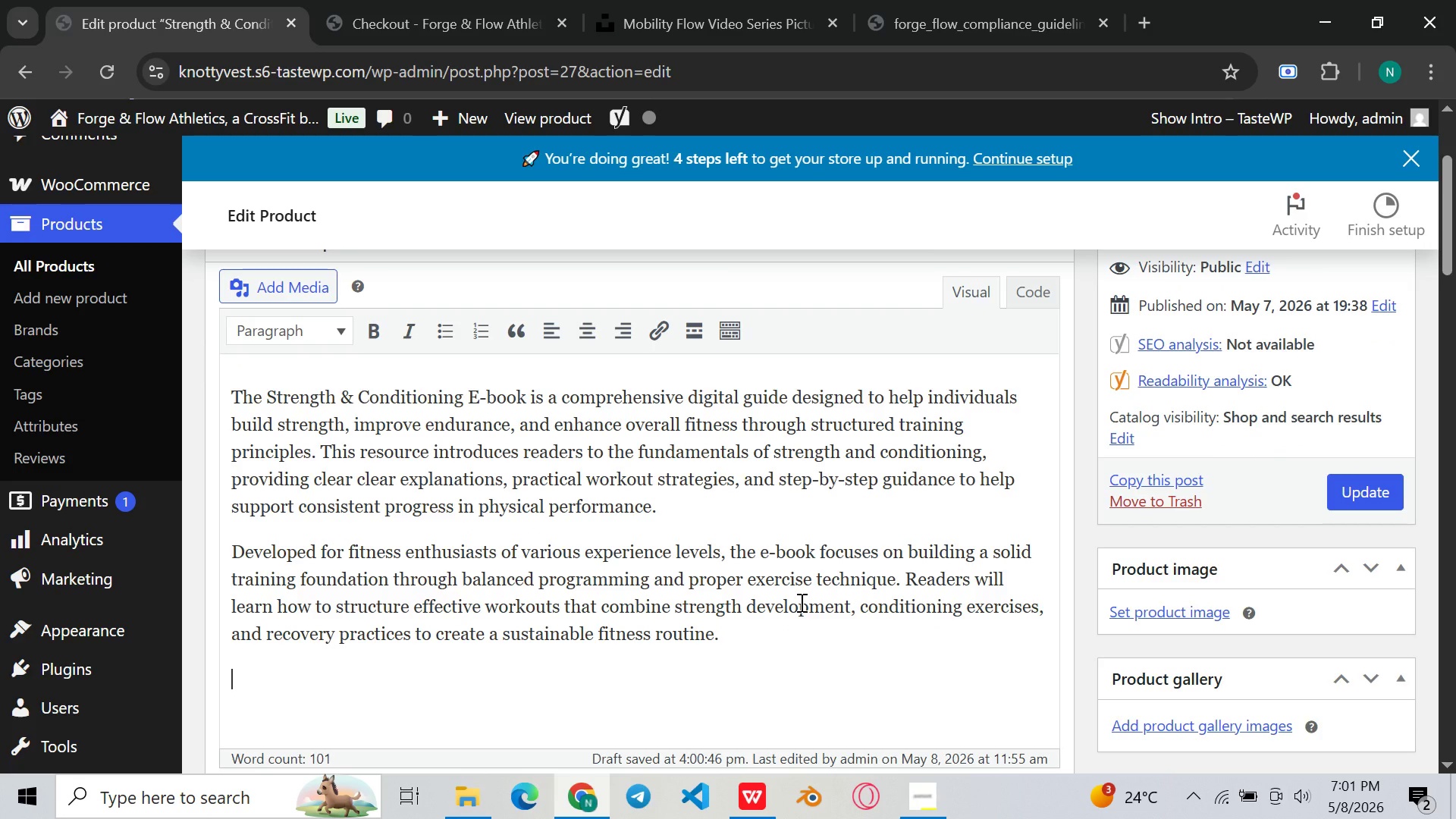 
scroll: coordinate [800, 602], scroll_direction: down, amount: 3.0
 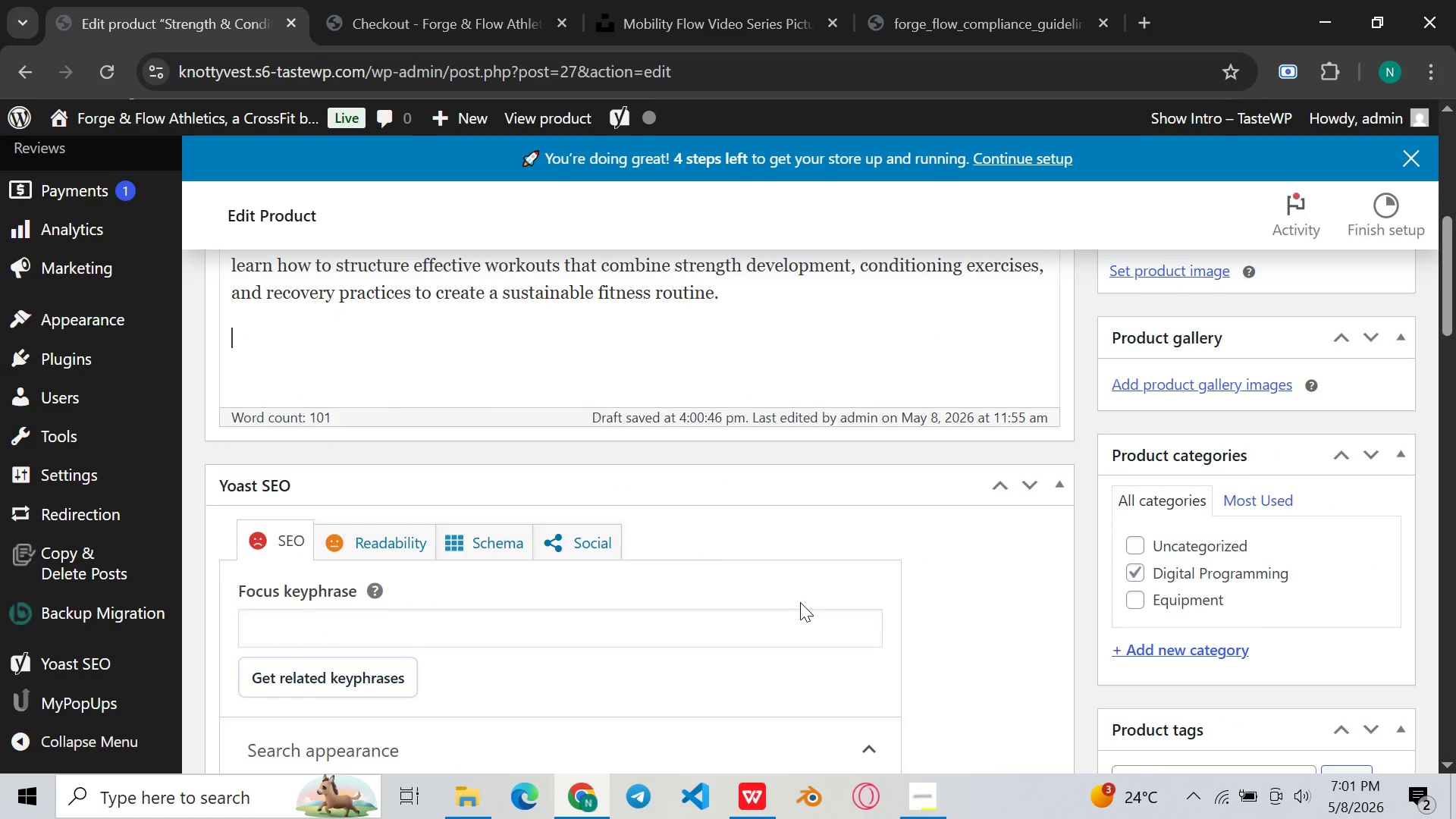 
scroll: coordinate [800, 602], scroll_direction: up, amount: 2.0
 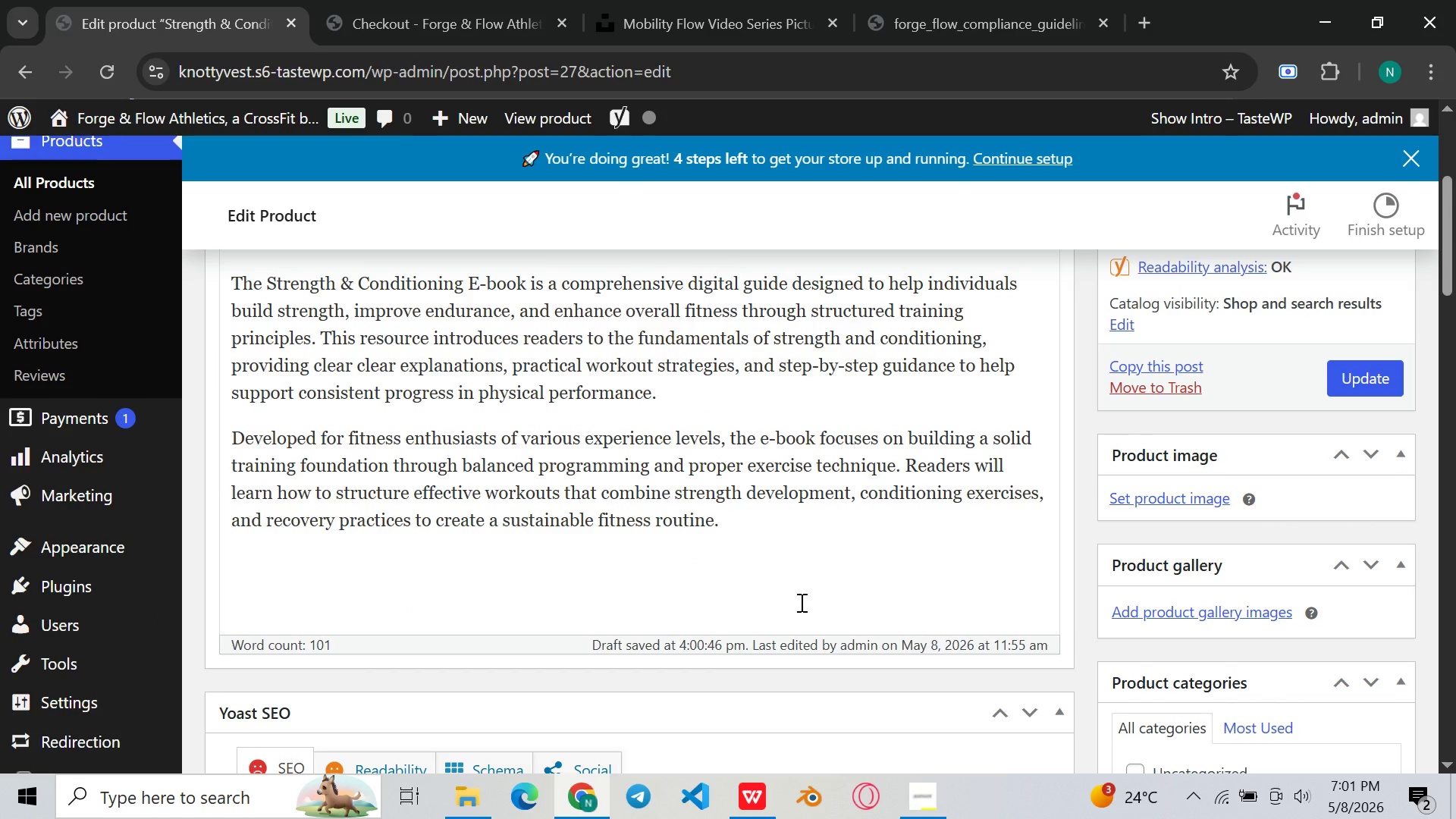 
wait(8.26)
 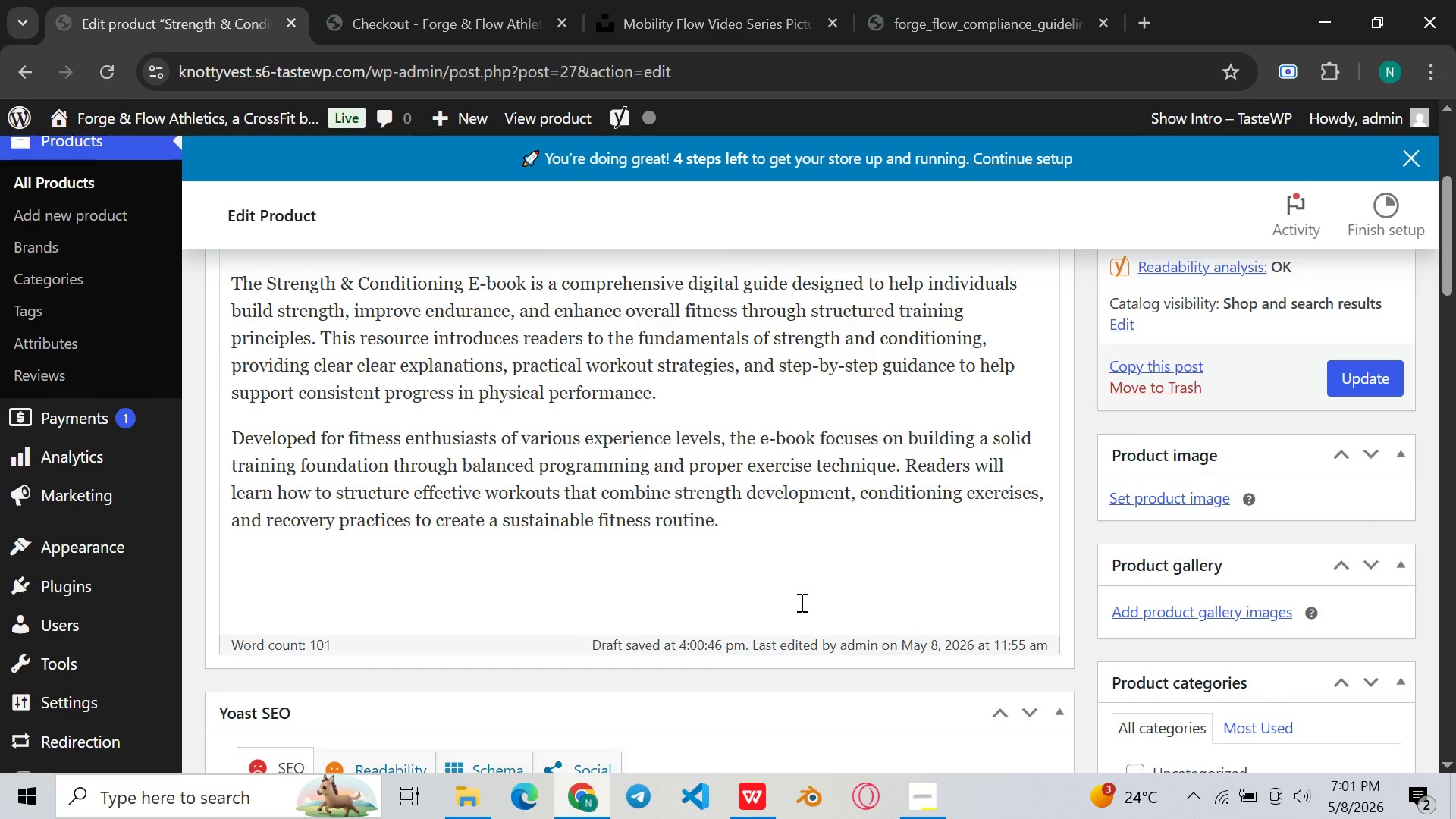 
type(The guide en)
key(Backspace)
type(mphasis)
key(Backspace)
type(zes compound movements and functional trein)
key(Backspace)
key(Backspace)
key(Backspace)
type(aining )
 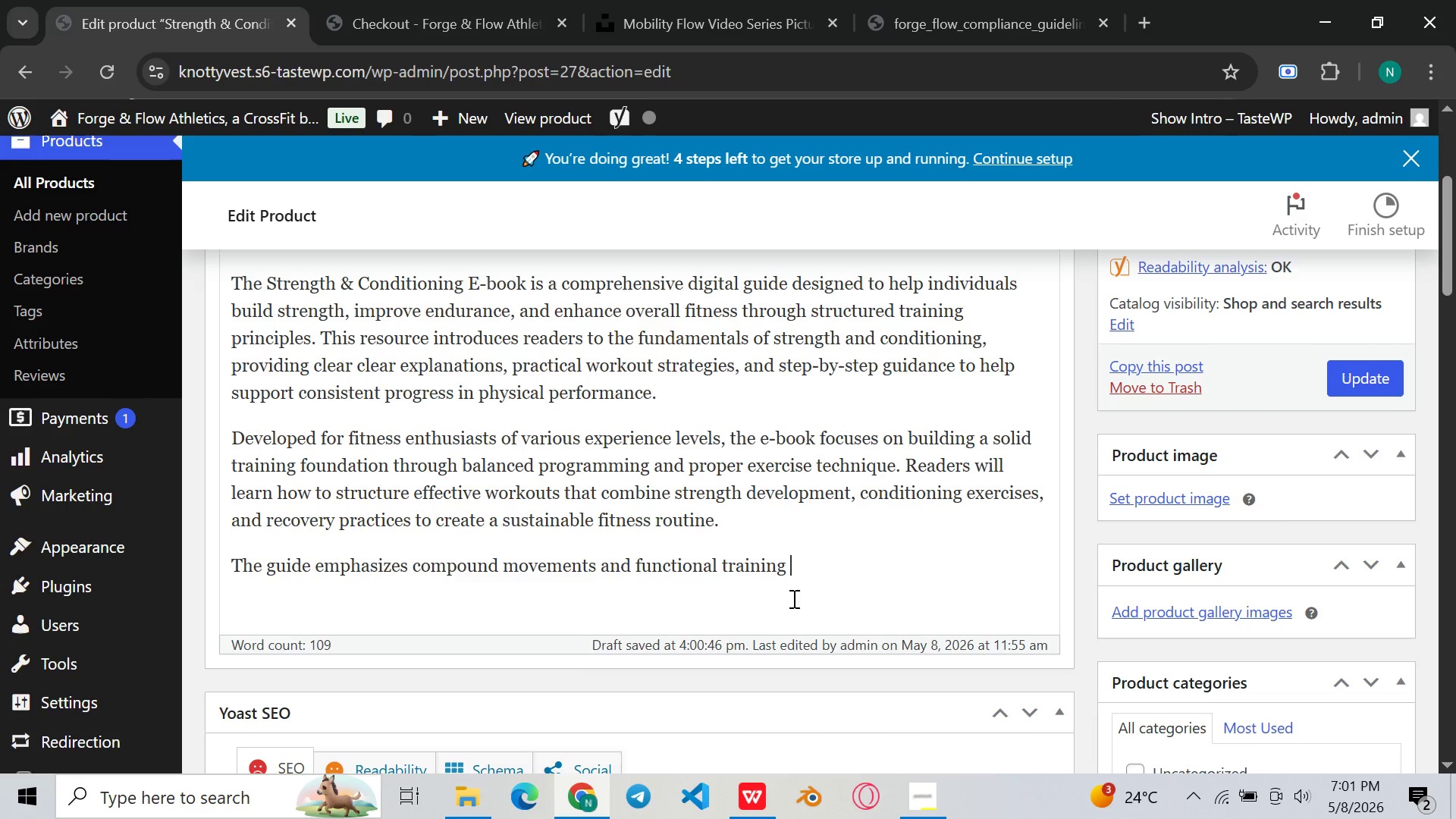 
type(methods )
 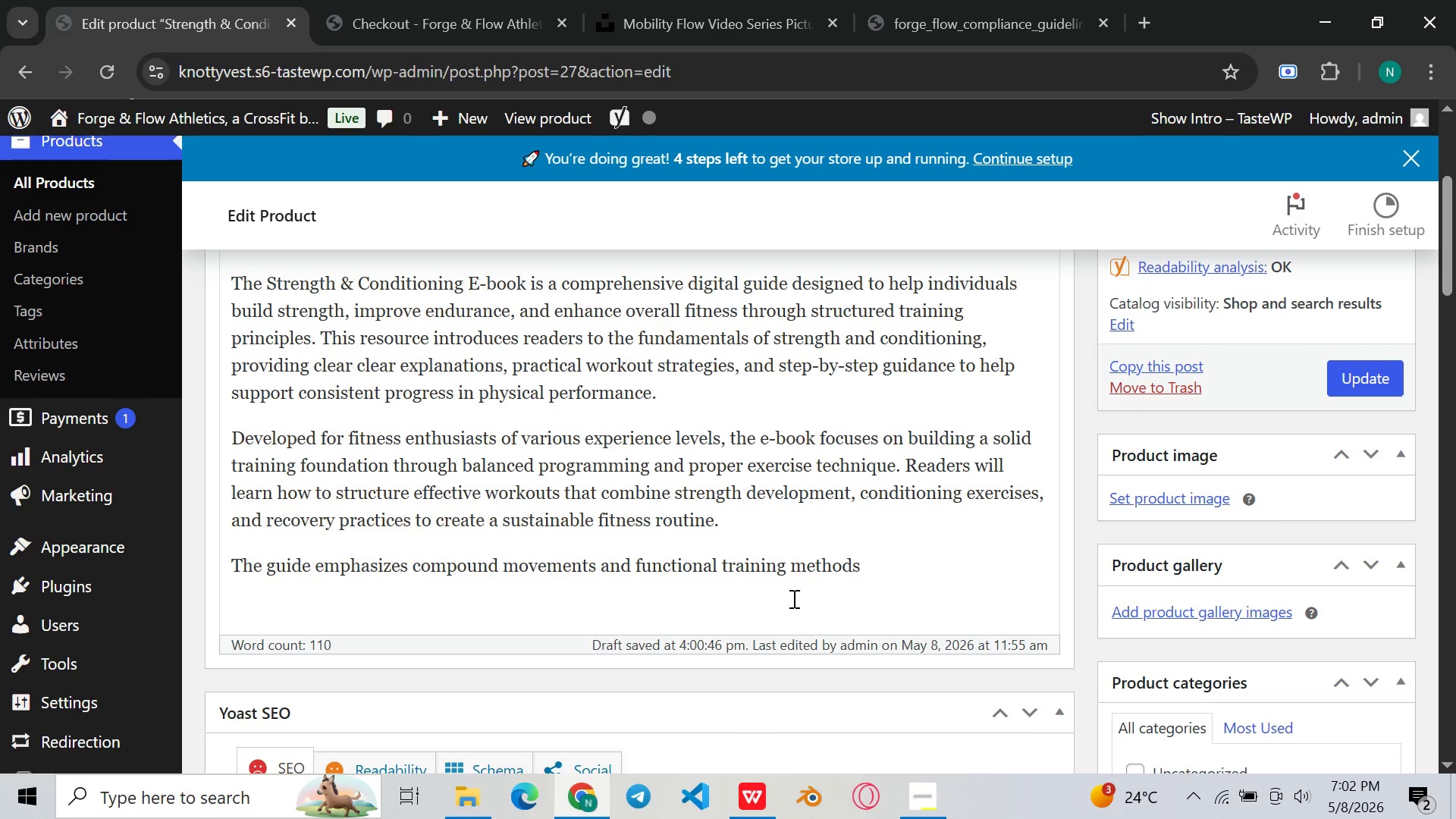 
type(methods )
key(Backspace)
key(Backspace)
key(Backspace)
key(Backspace)
key(Backspace)
key(Backspace)
key(Backspace)
key(Backspace)
 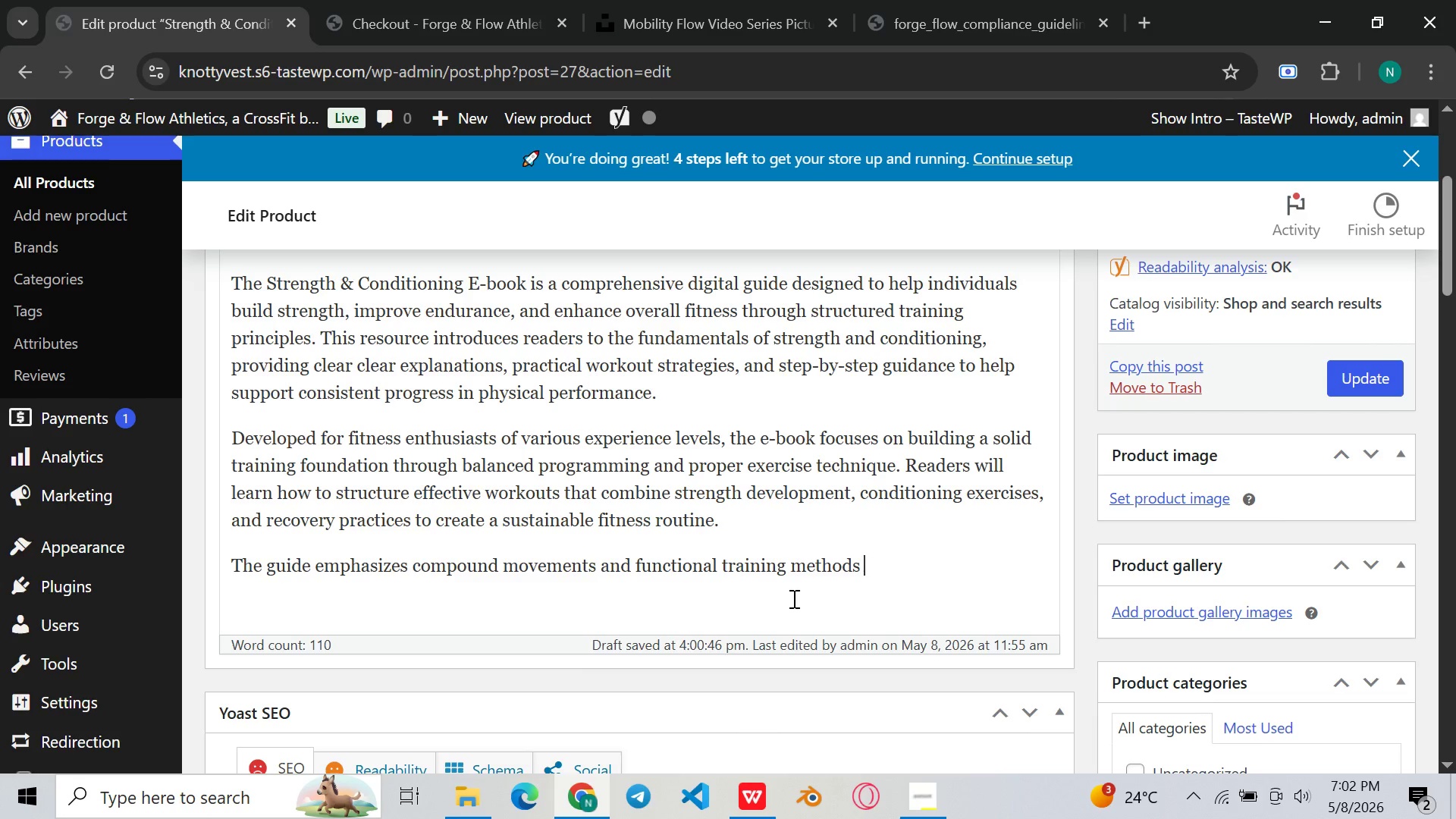 
type(that engage coordination )
 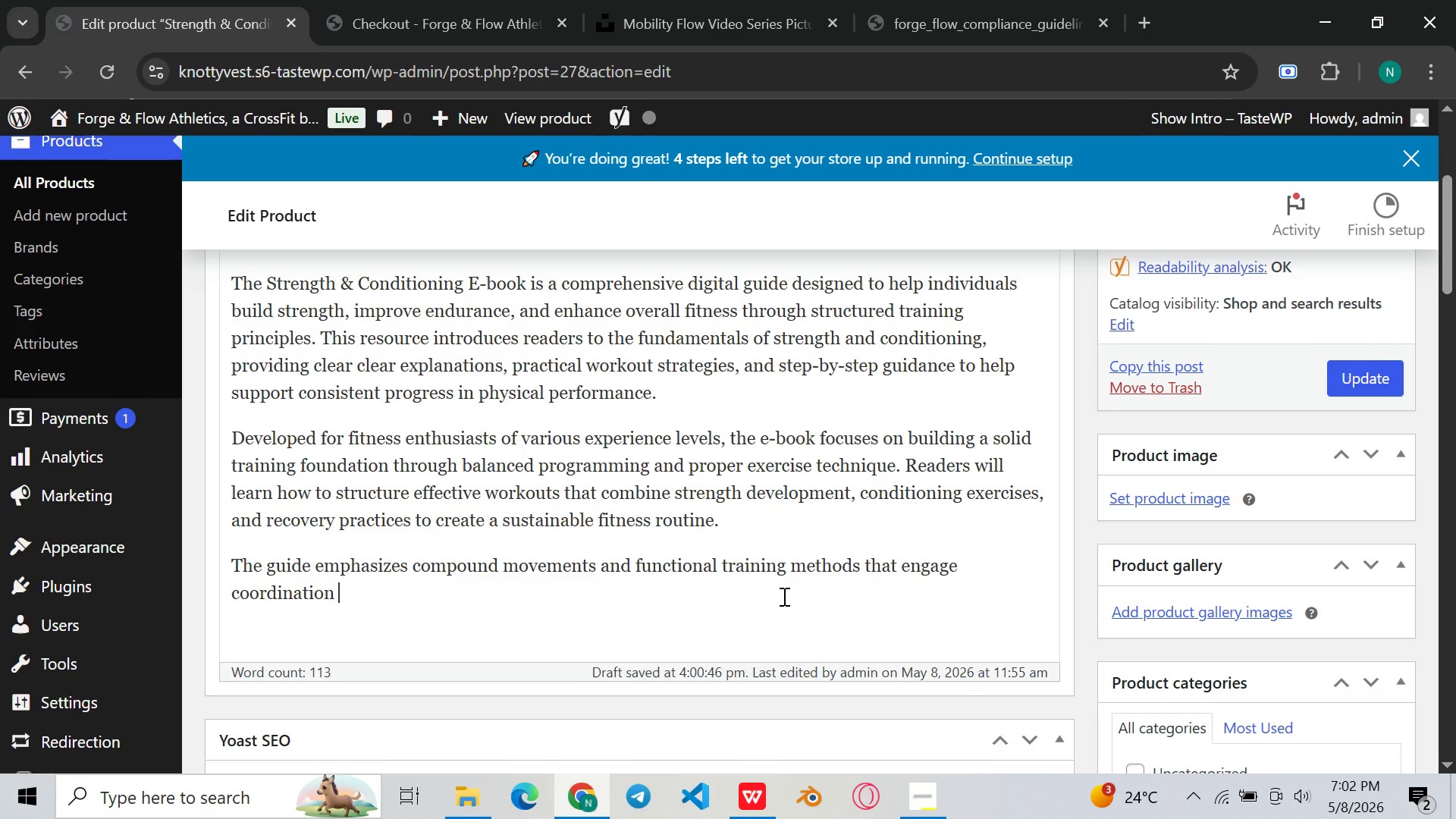 
wait(24.41)
 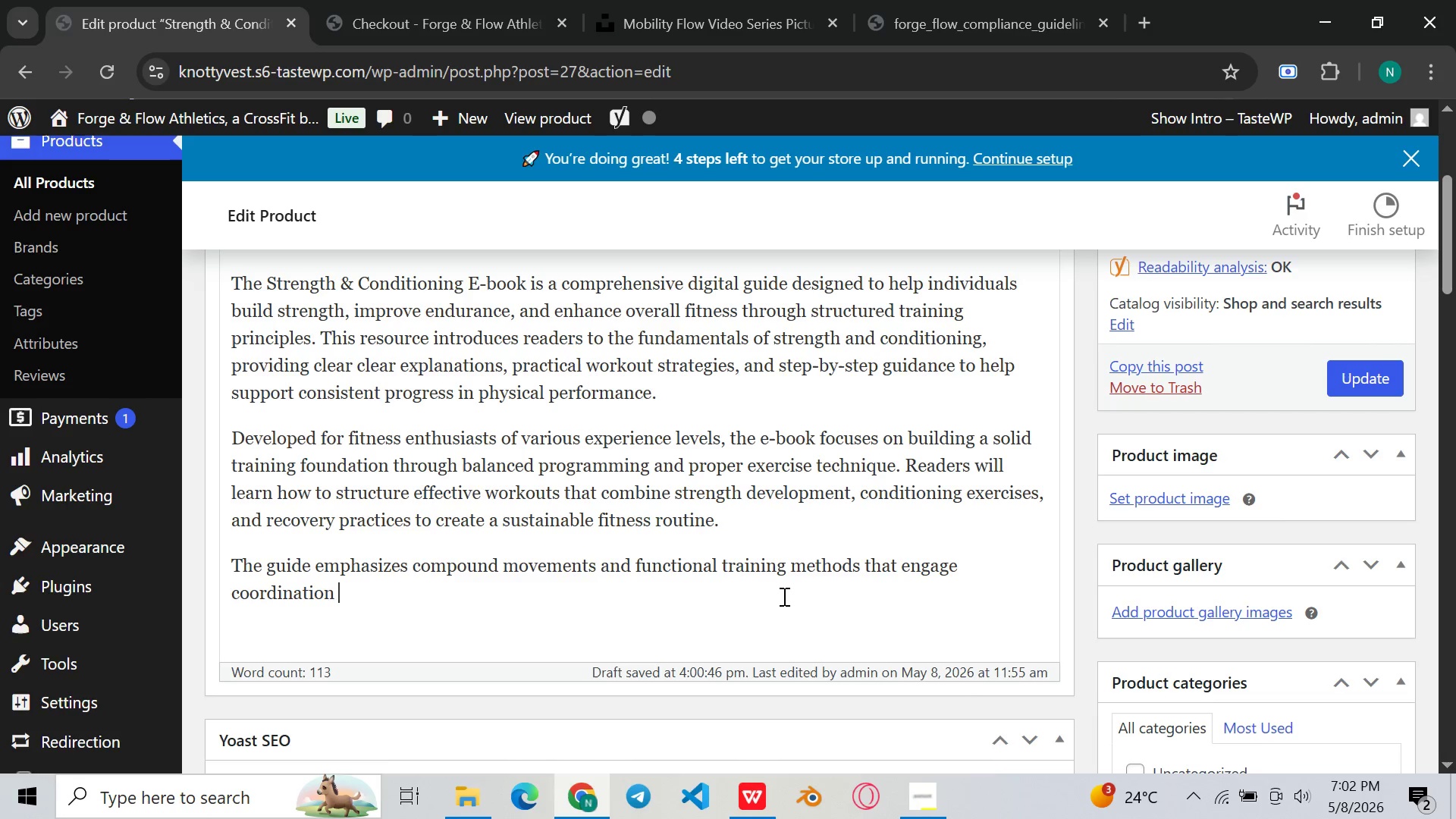 
hold_key(key=Backspace, duration=0.84)
 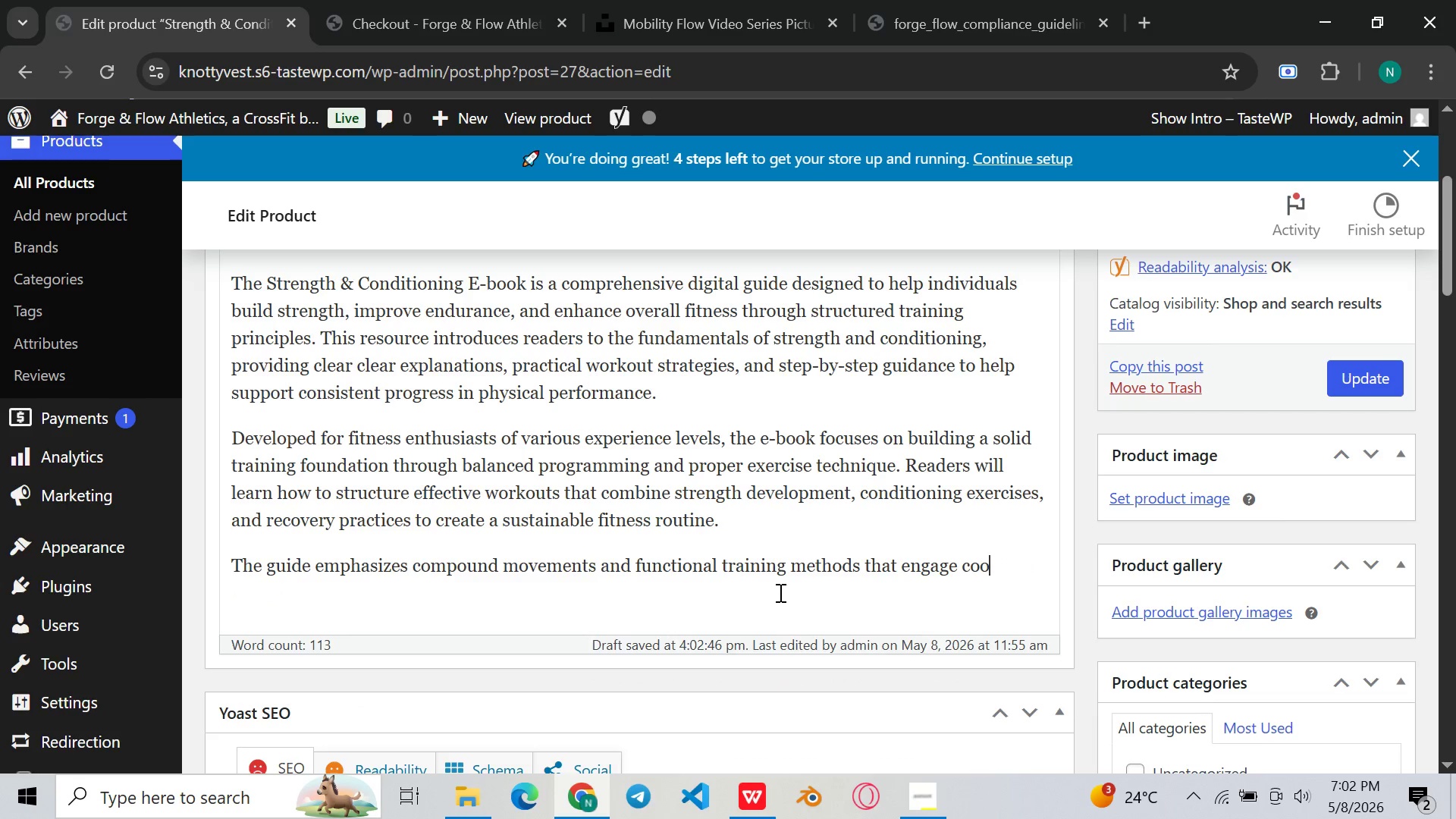 
key(Backspace)
key(Backspace)
key(Backspace)
key(Backspace)
type(multiple )
 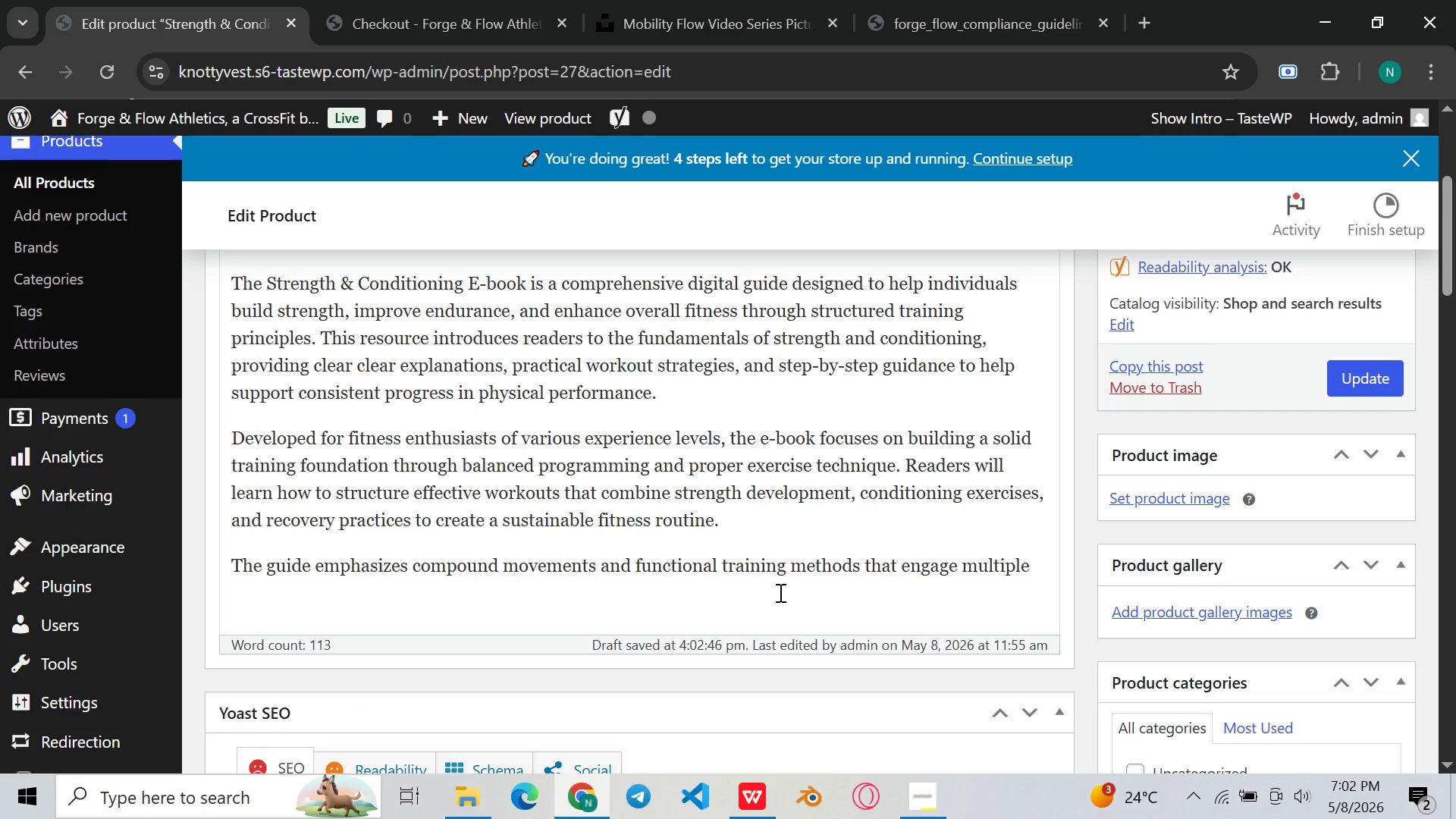 
type(msl)
key(Backspace)
key(Backspace)
type(uslce)
key(Backspace)
key(Backspace)
key(Backspace)
type(cle )
 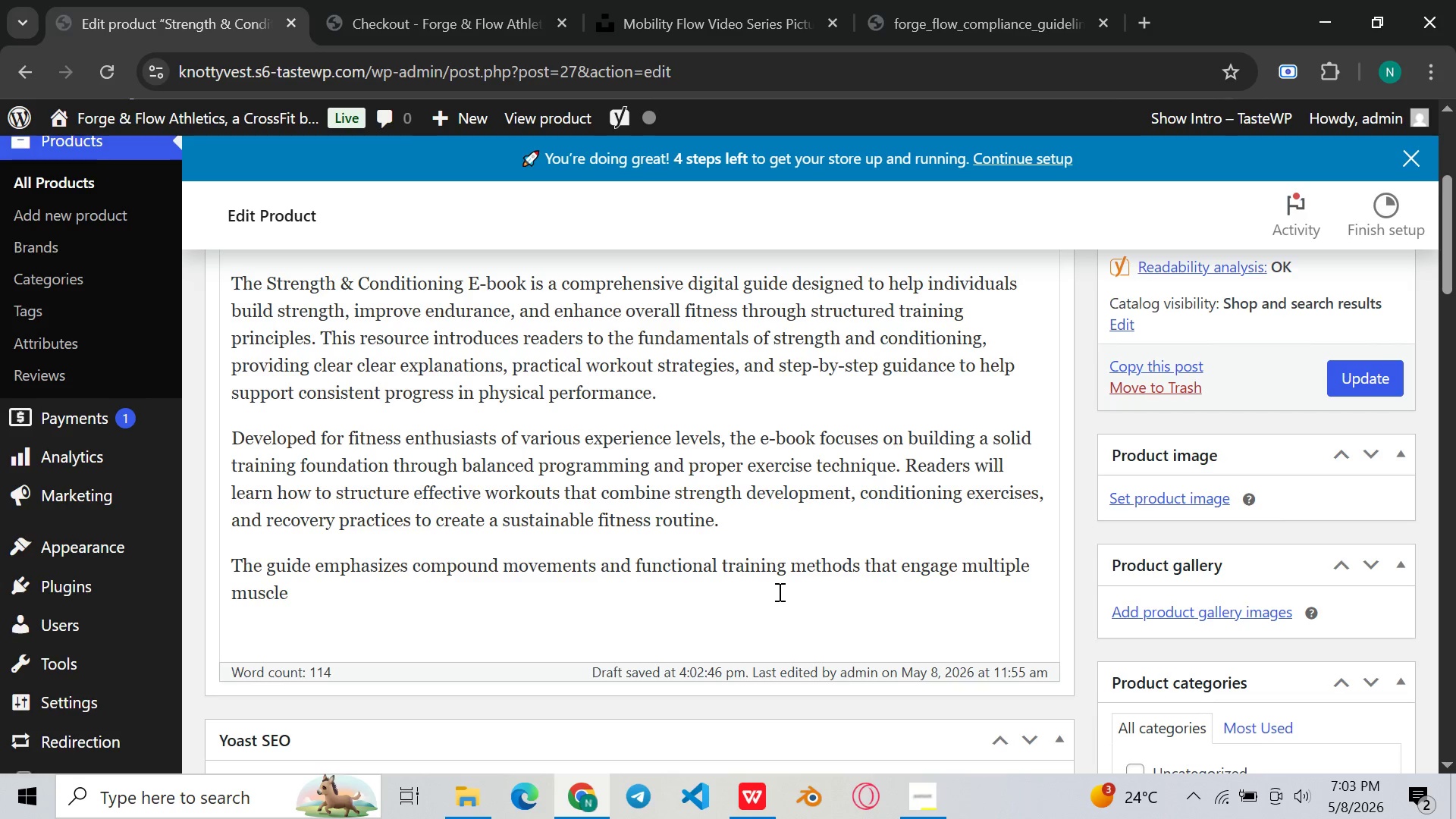 
wait(5.11)
 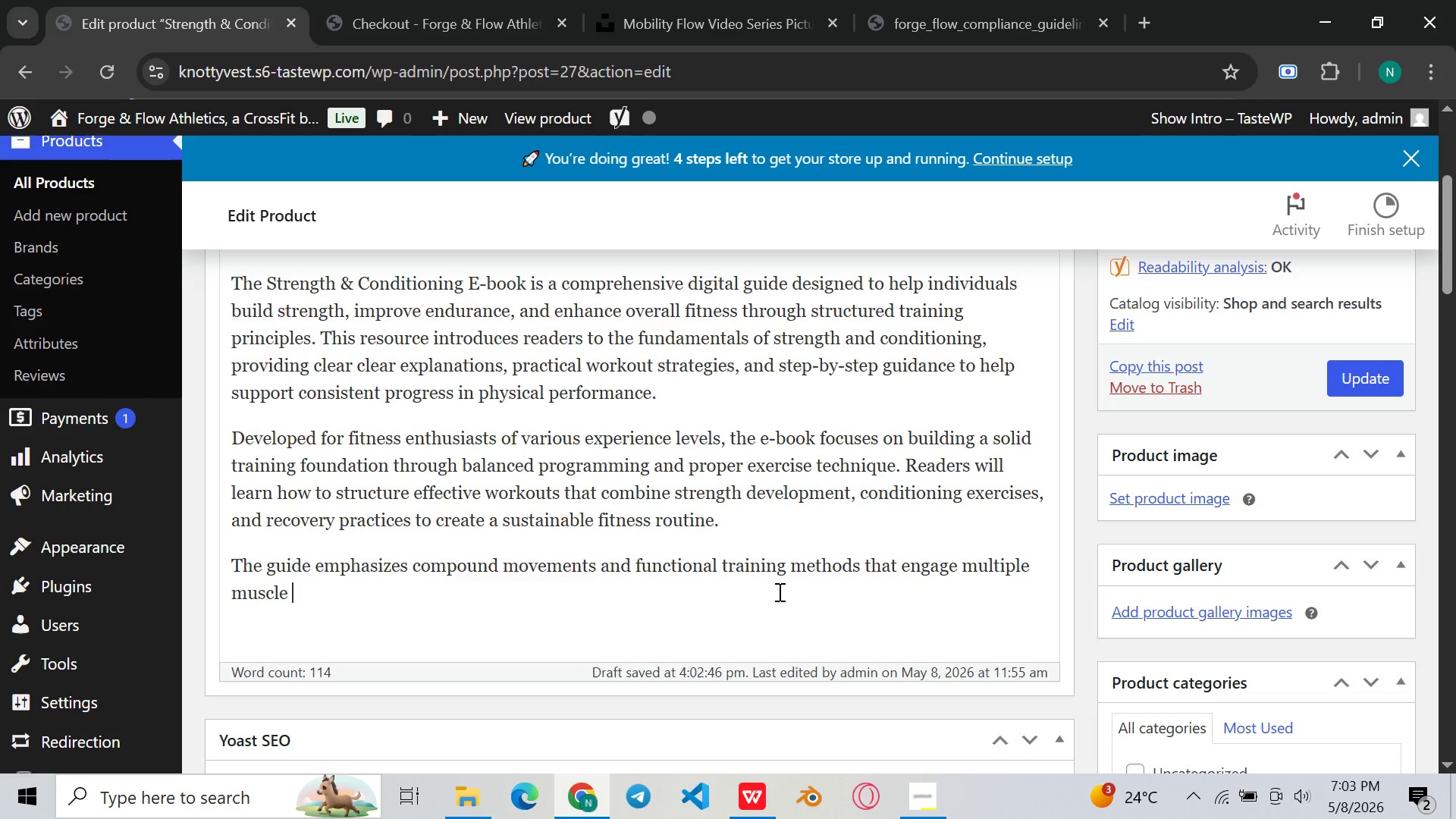 
type(groups at once. These exe)
 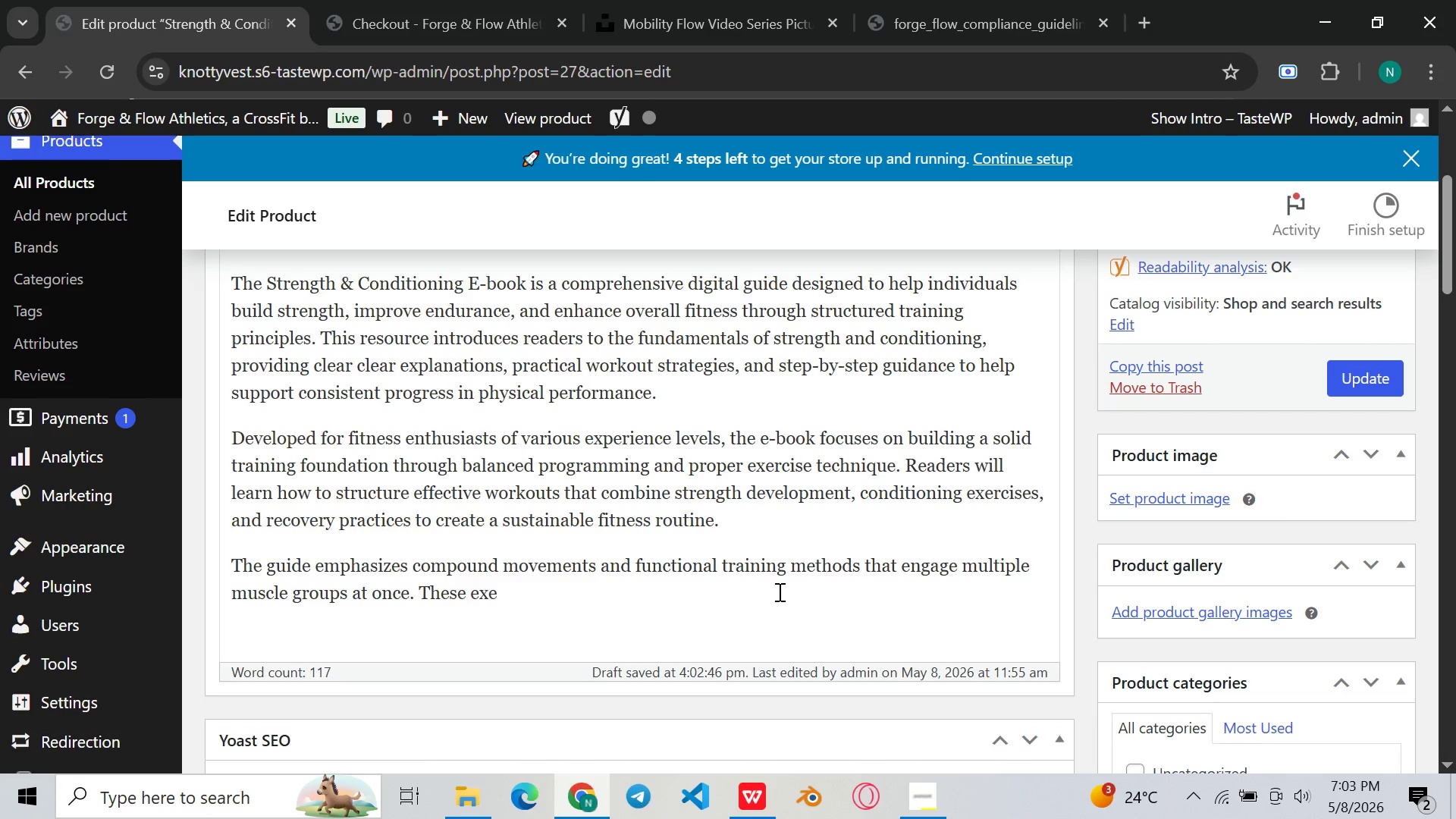 
type(crises help )
 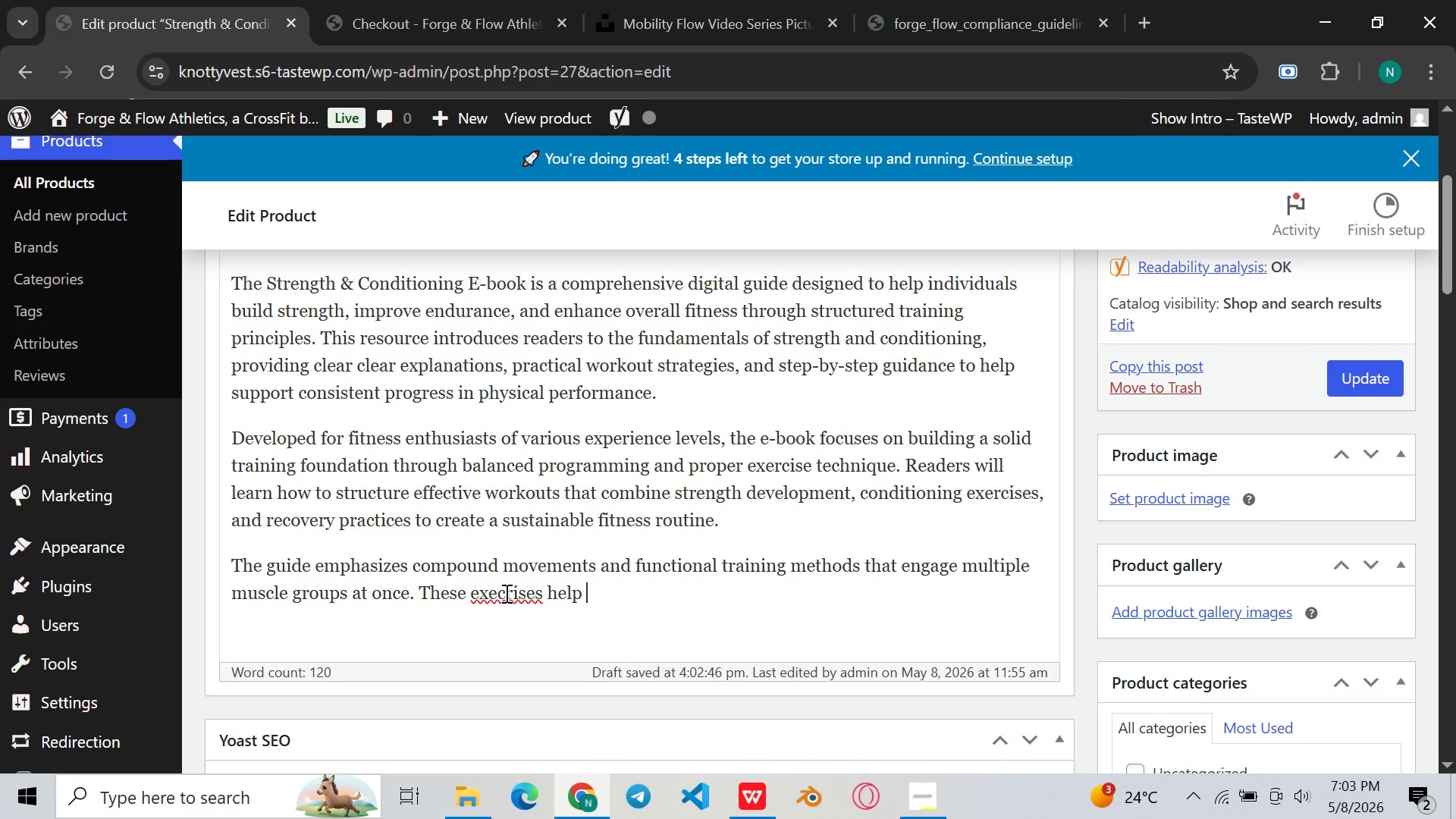 
left_click([501, 593])
 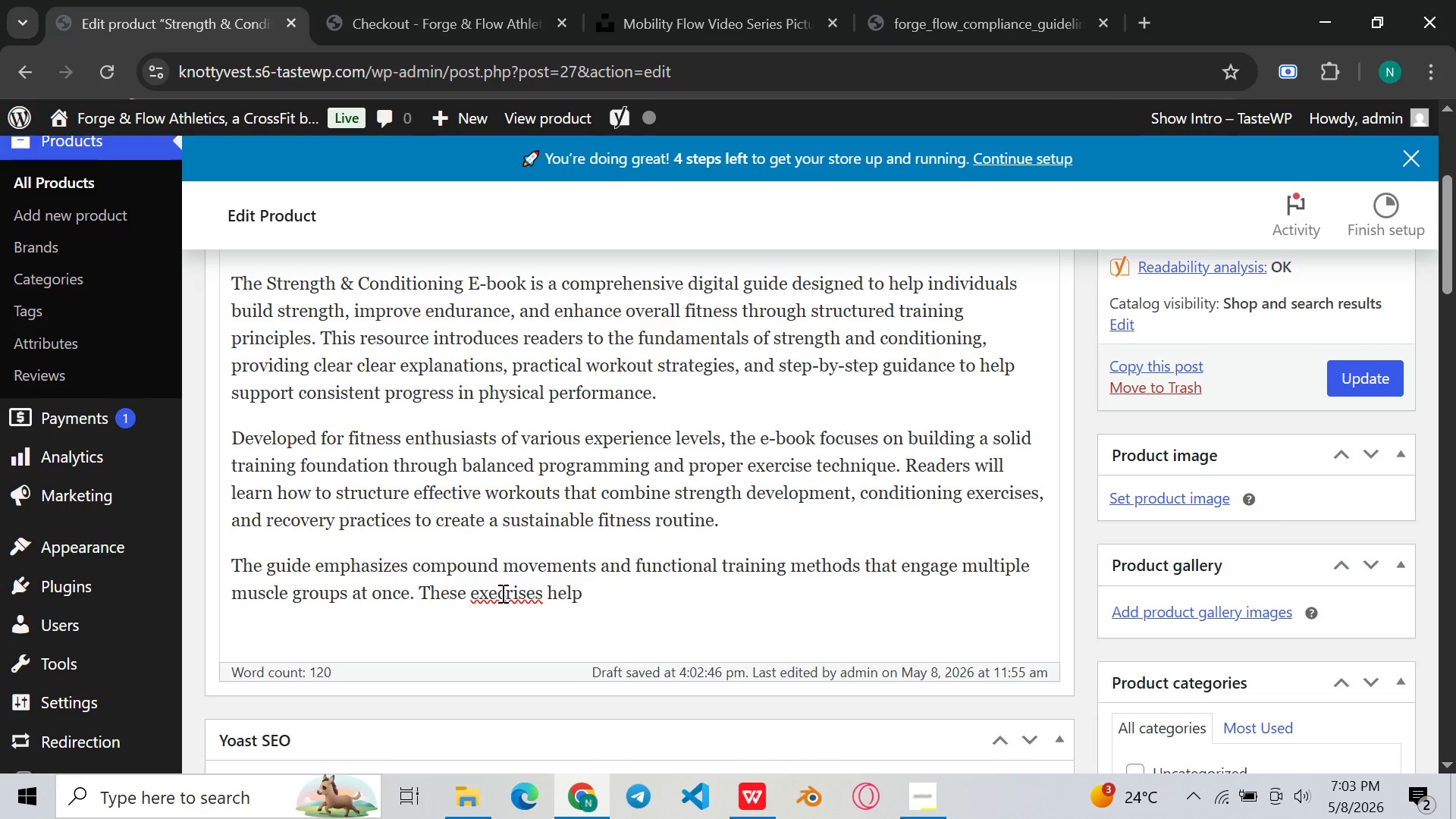 
key(ArrowRight)
 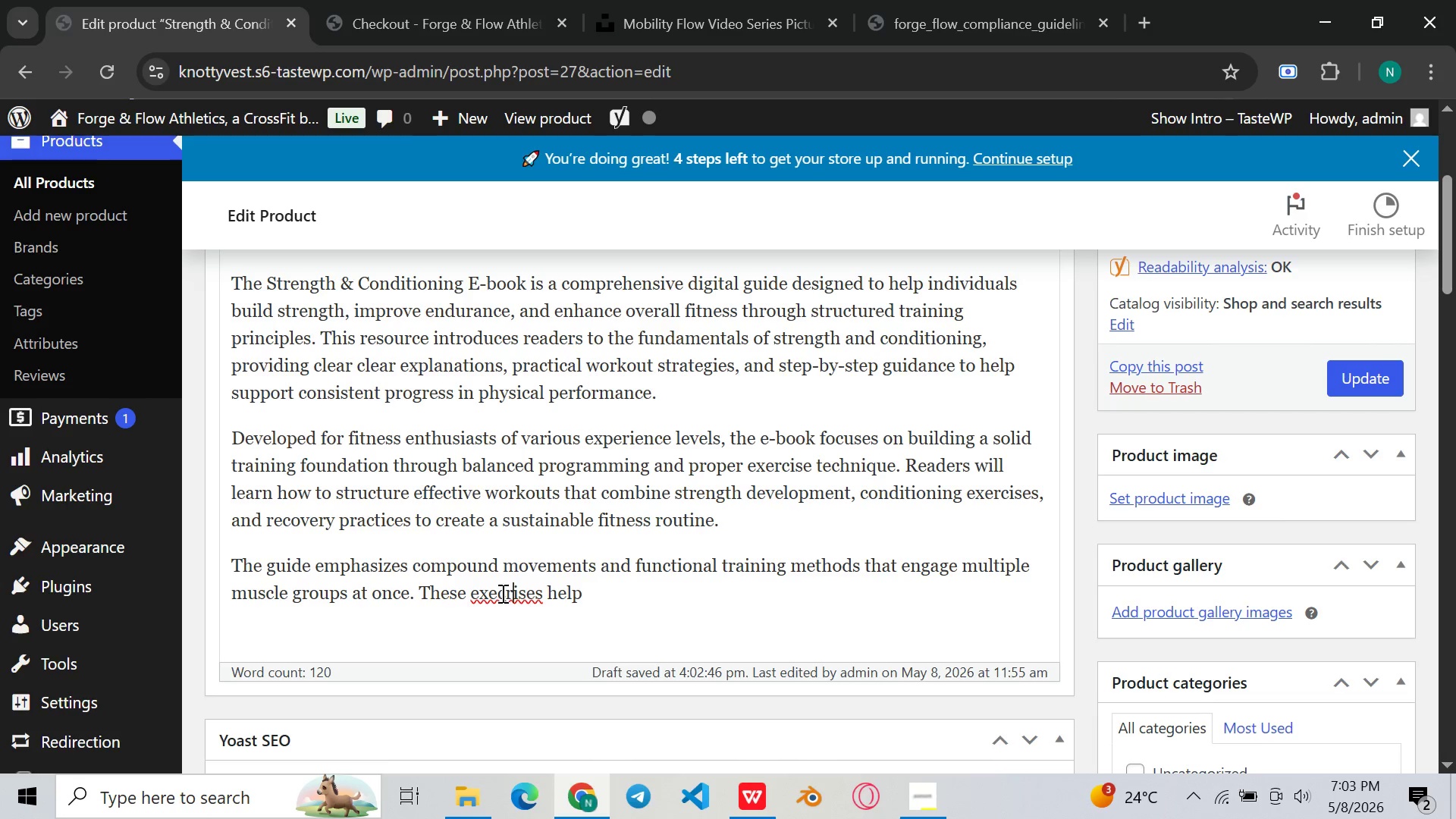 
key(ArrowRight)
 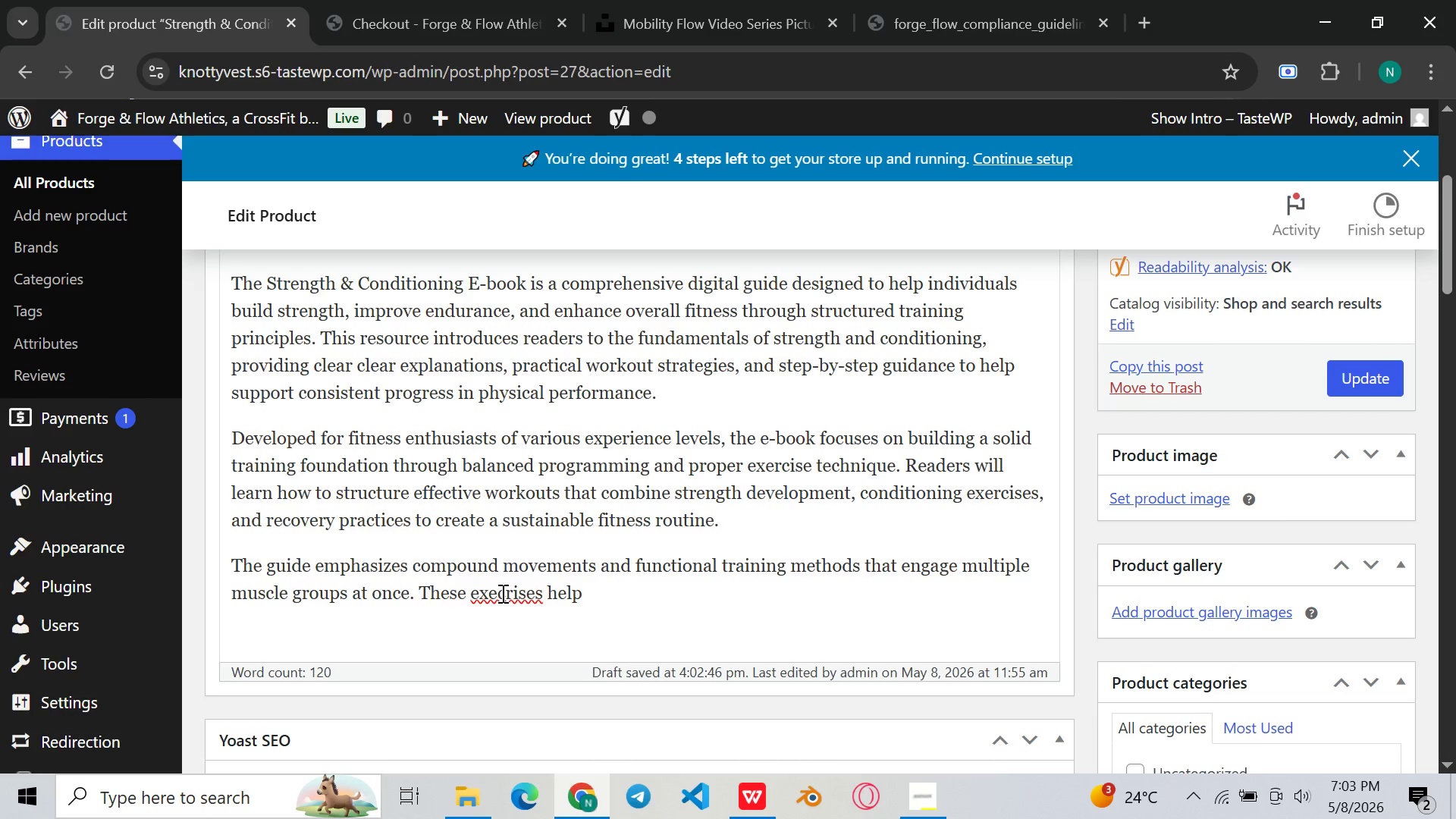 
key(Backspace)
key(Backspace)
type(rc)
 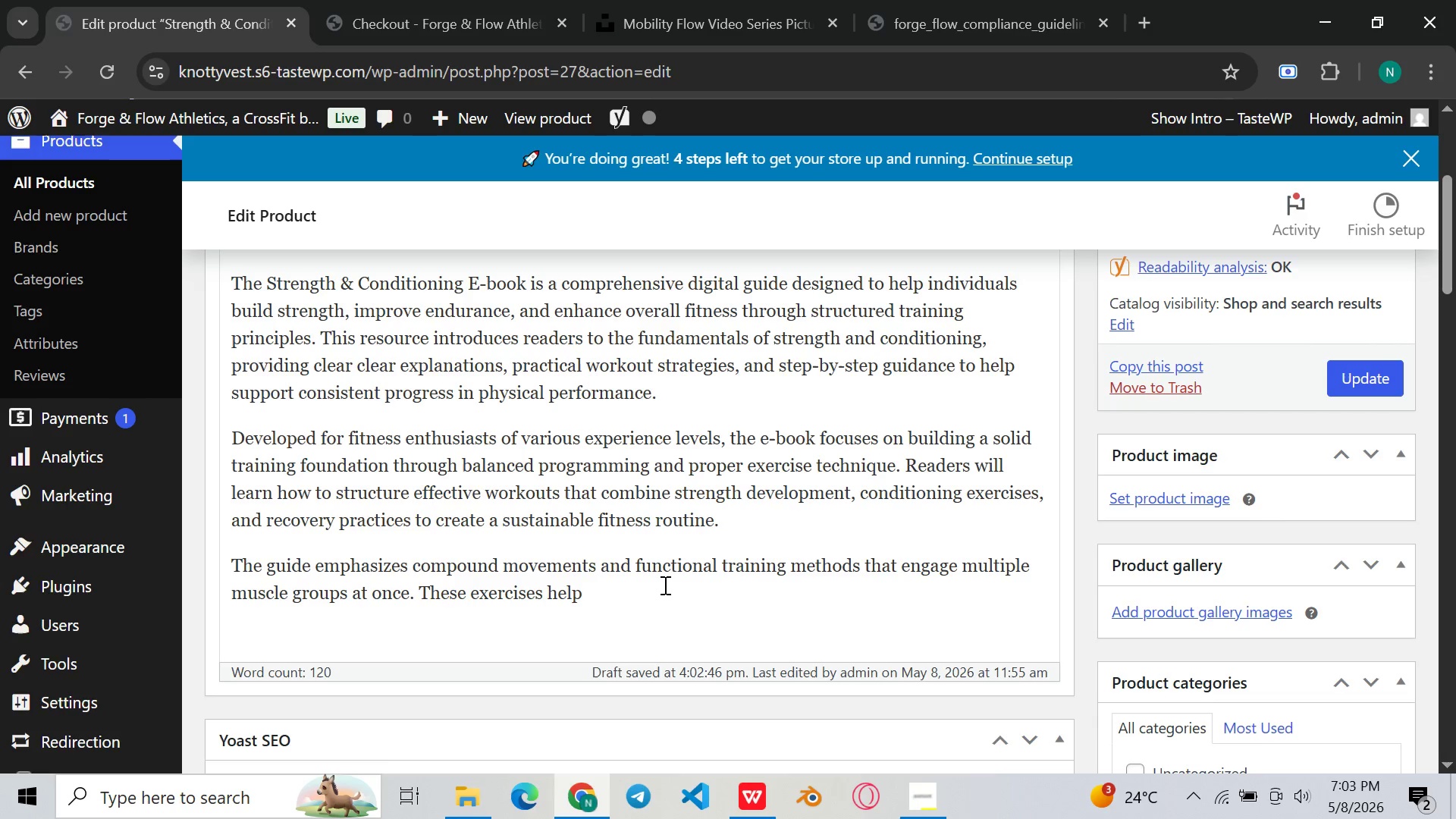 
left_click([664, 585])
 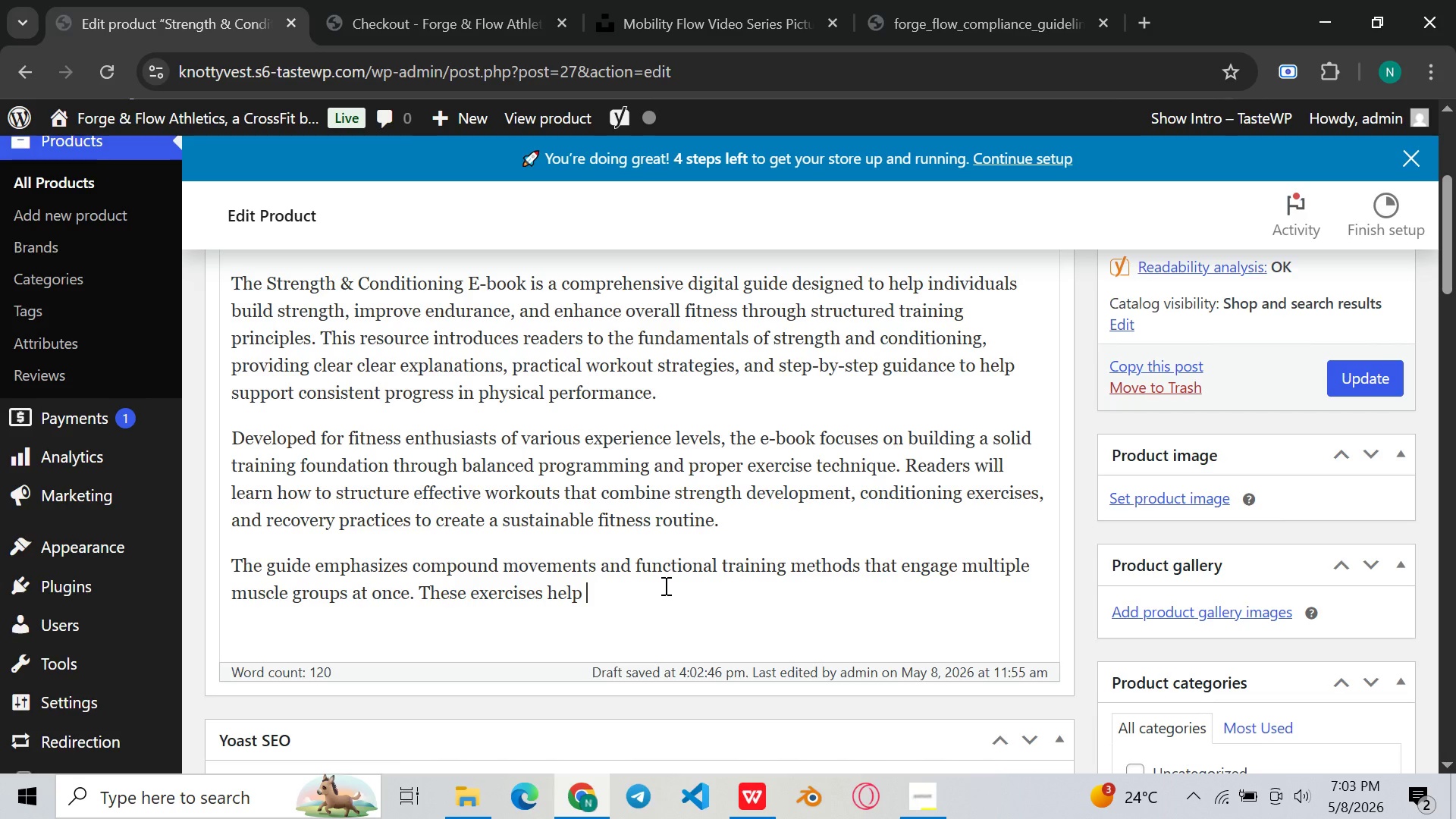 
type(support improve)
 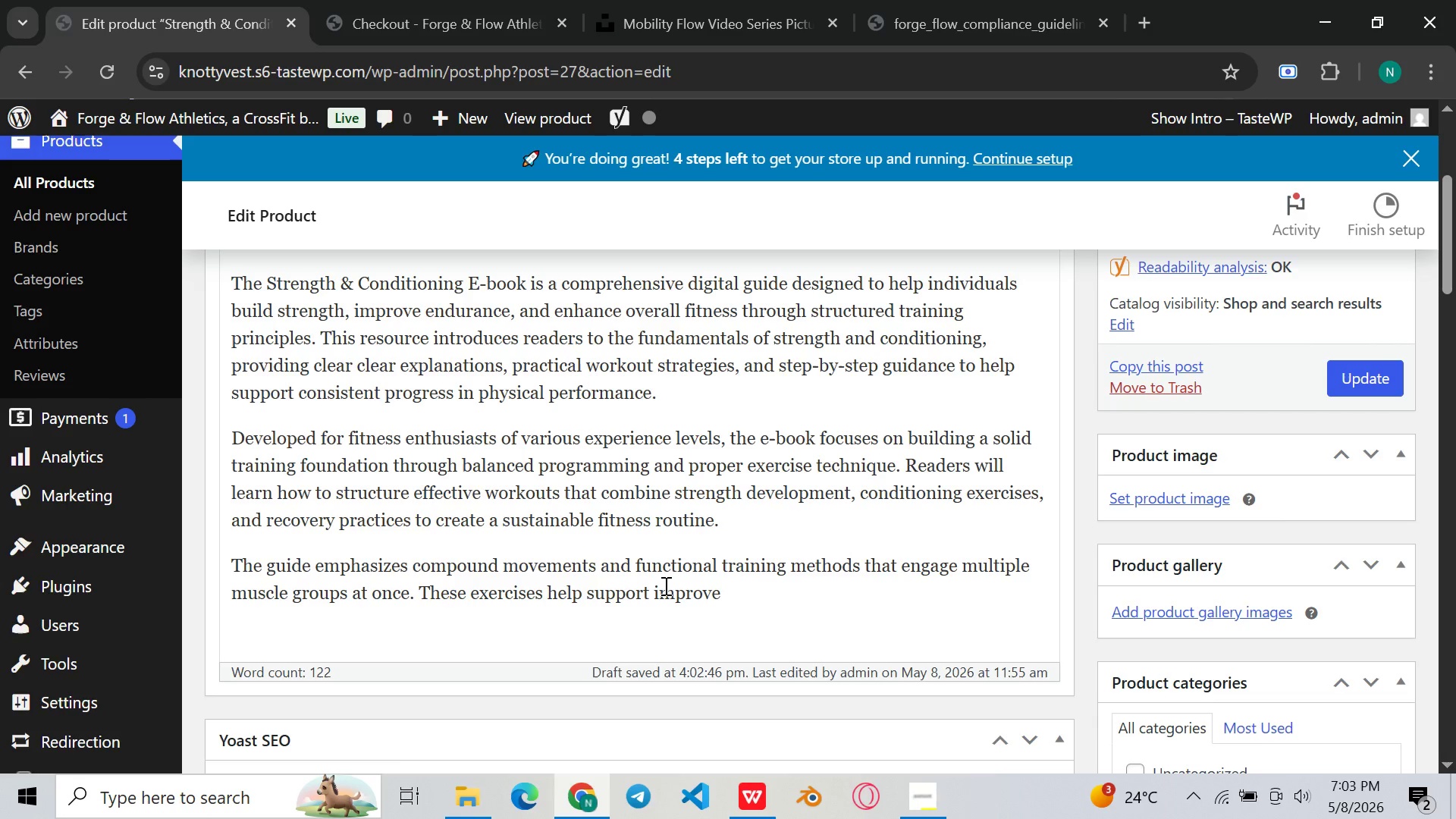 
key(D)
 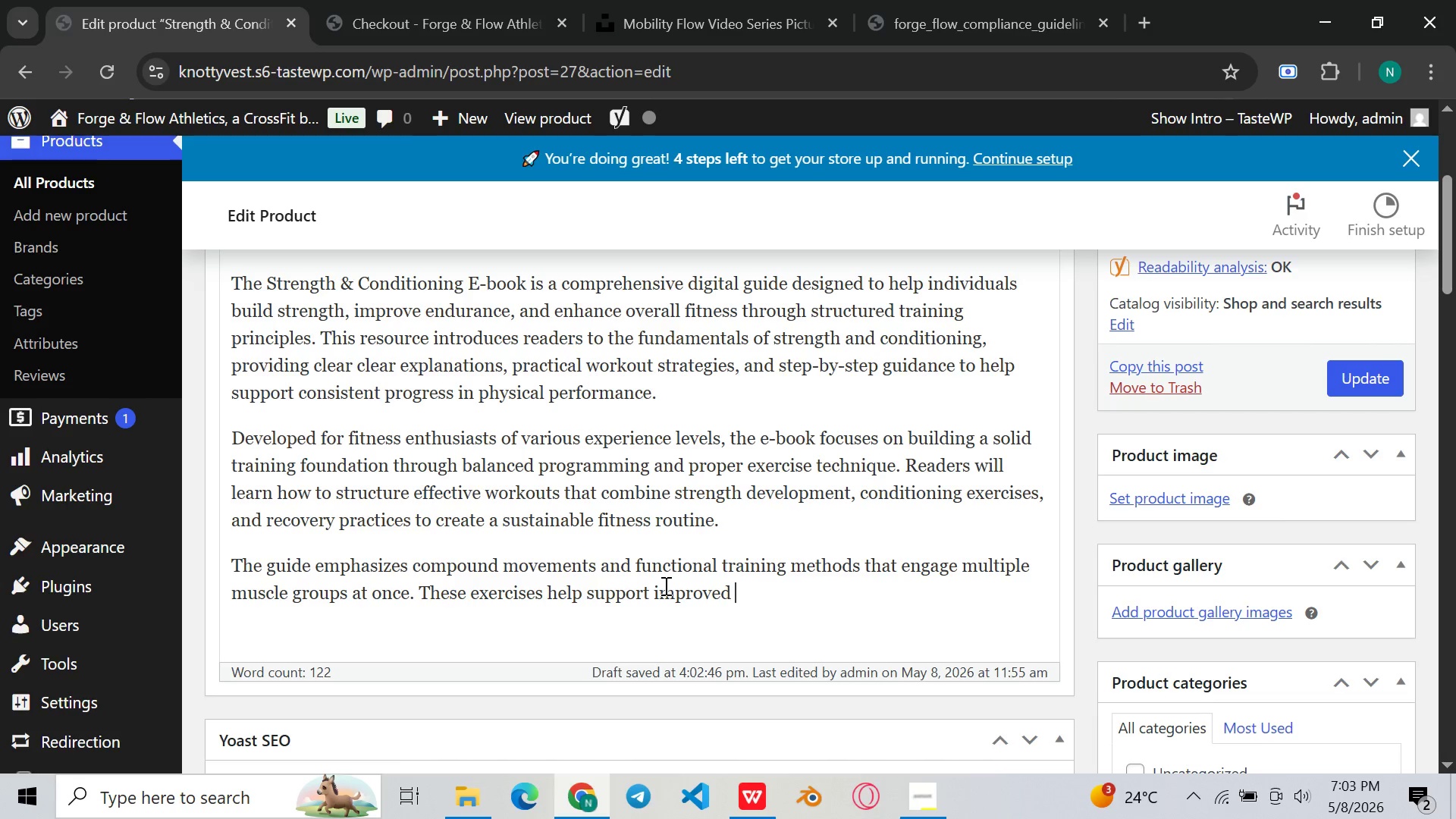 
key(Space)
 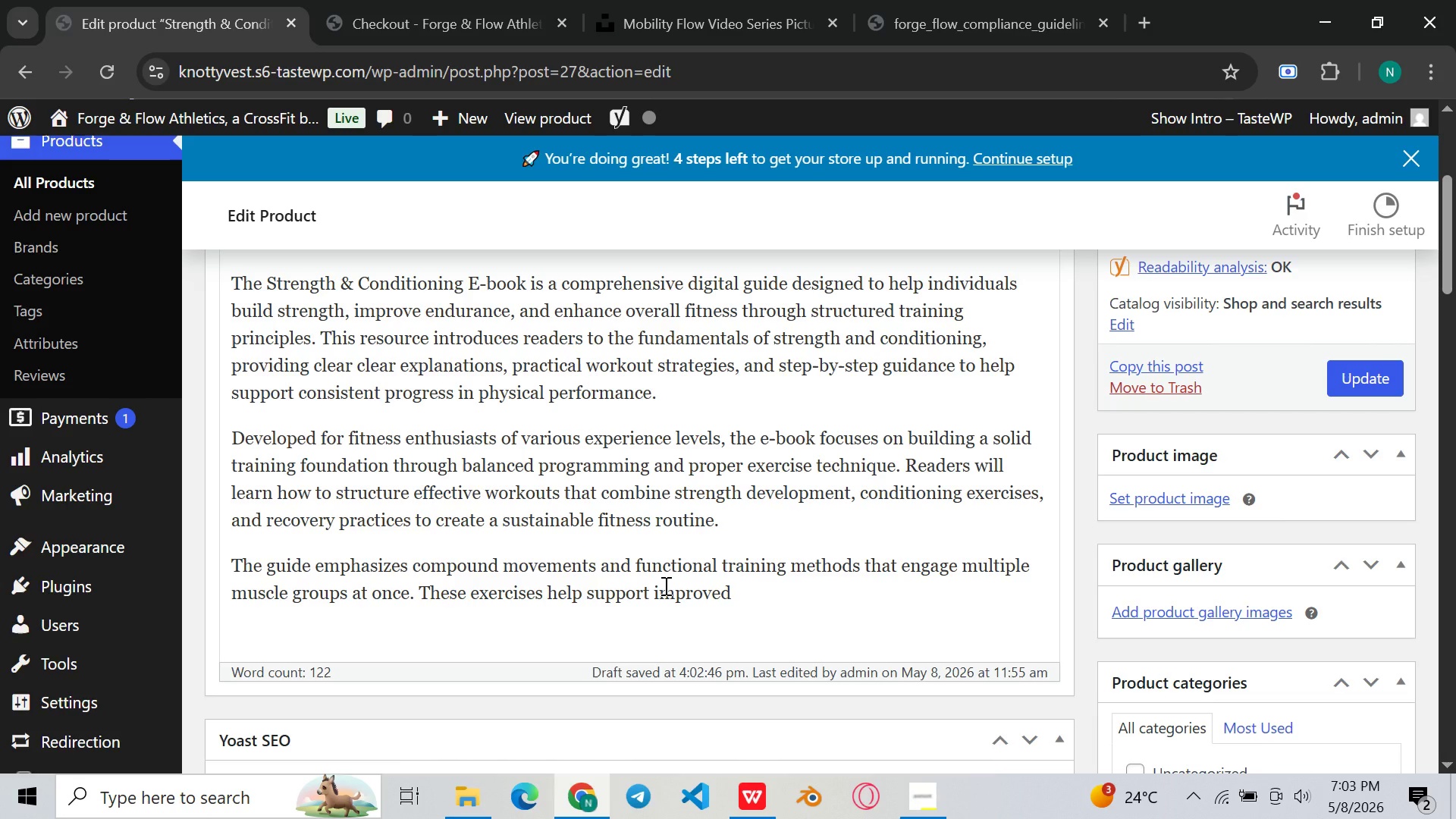 
wait(6.39)
 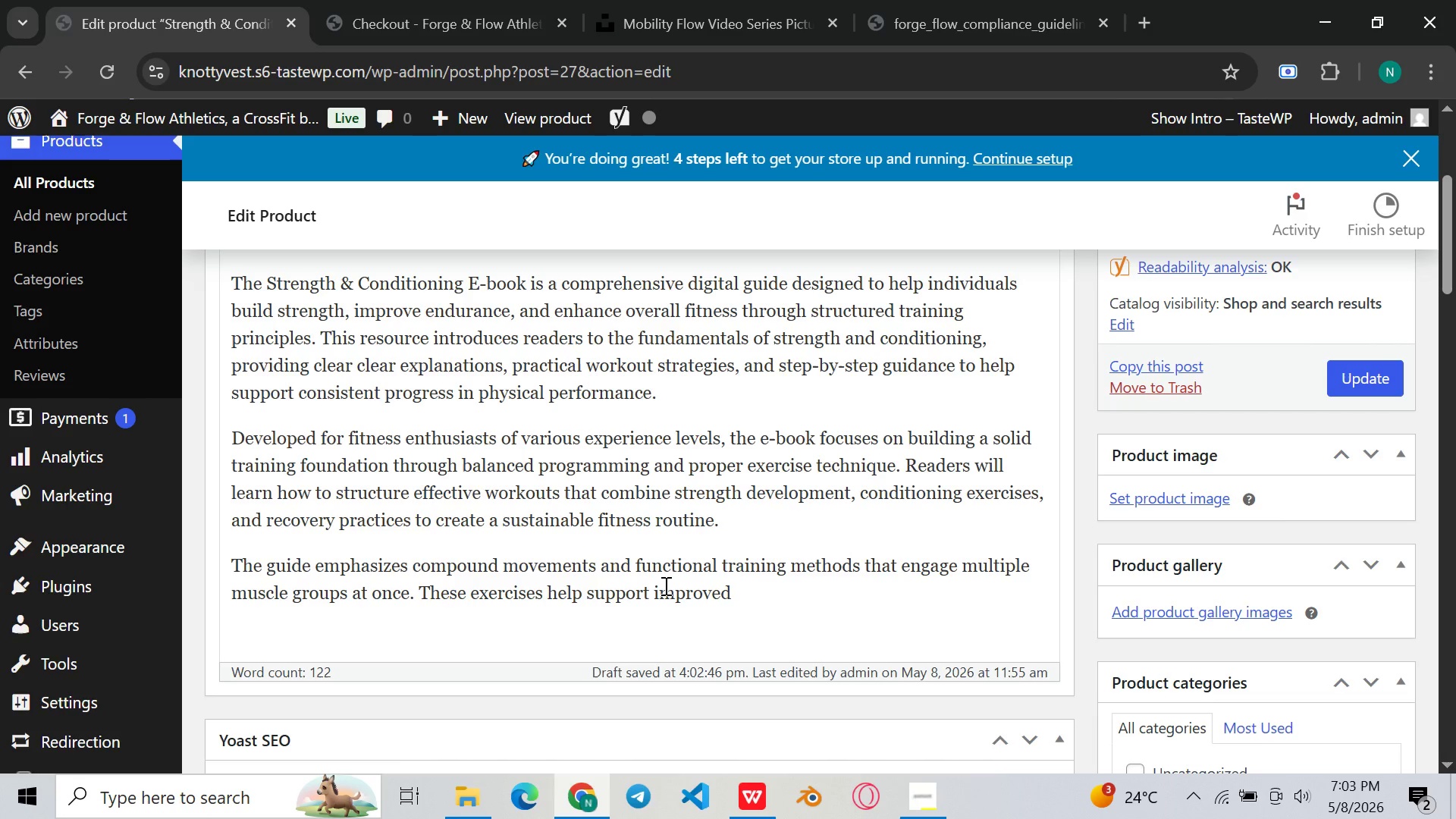 
type(muscular )
 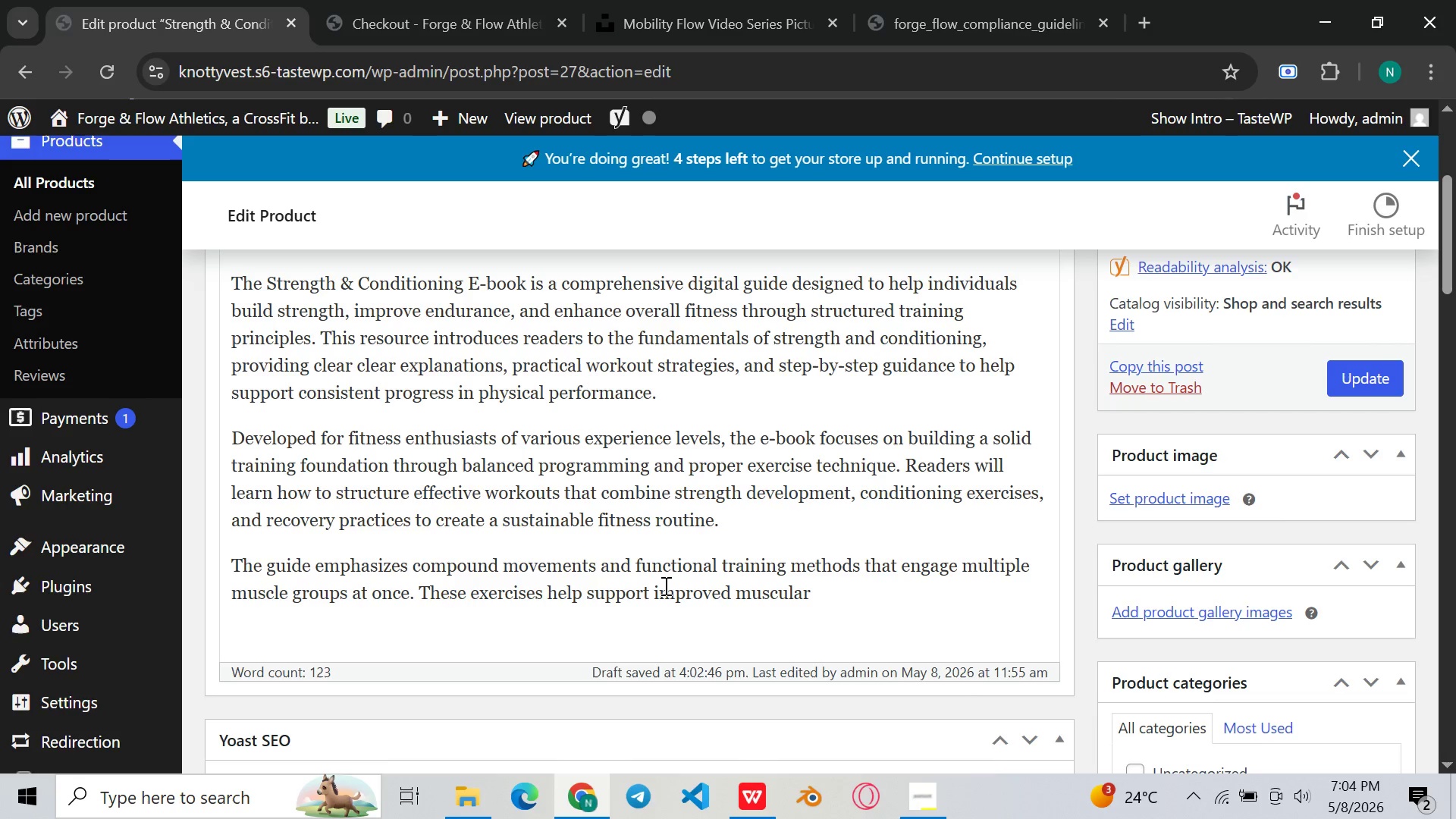 
wait(9.02)
 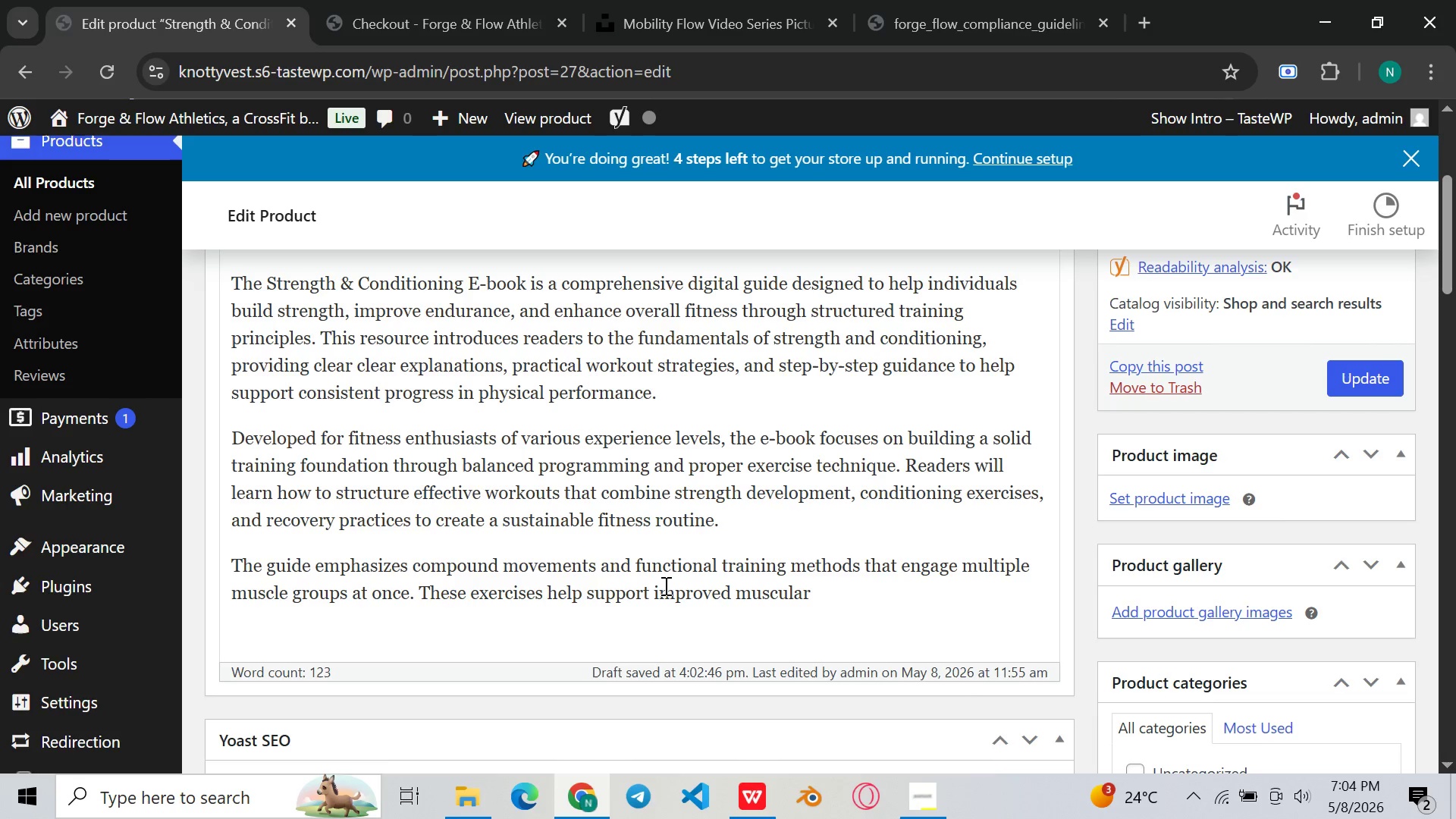 
type(strength )
 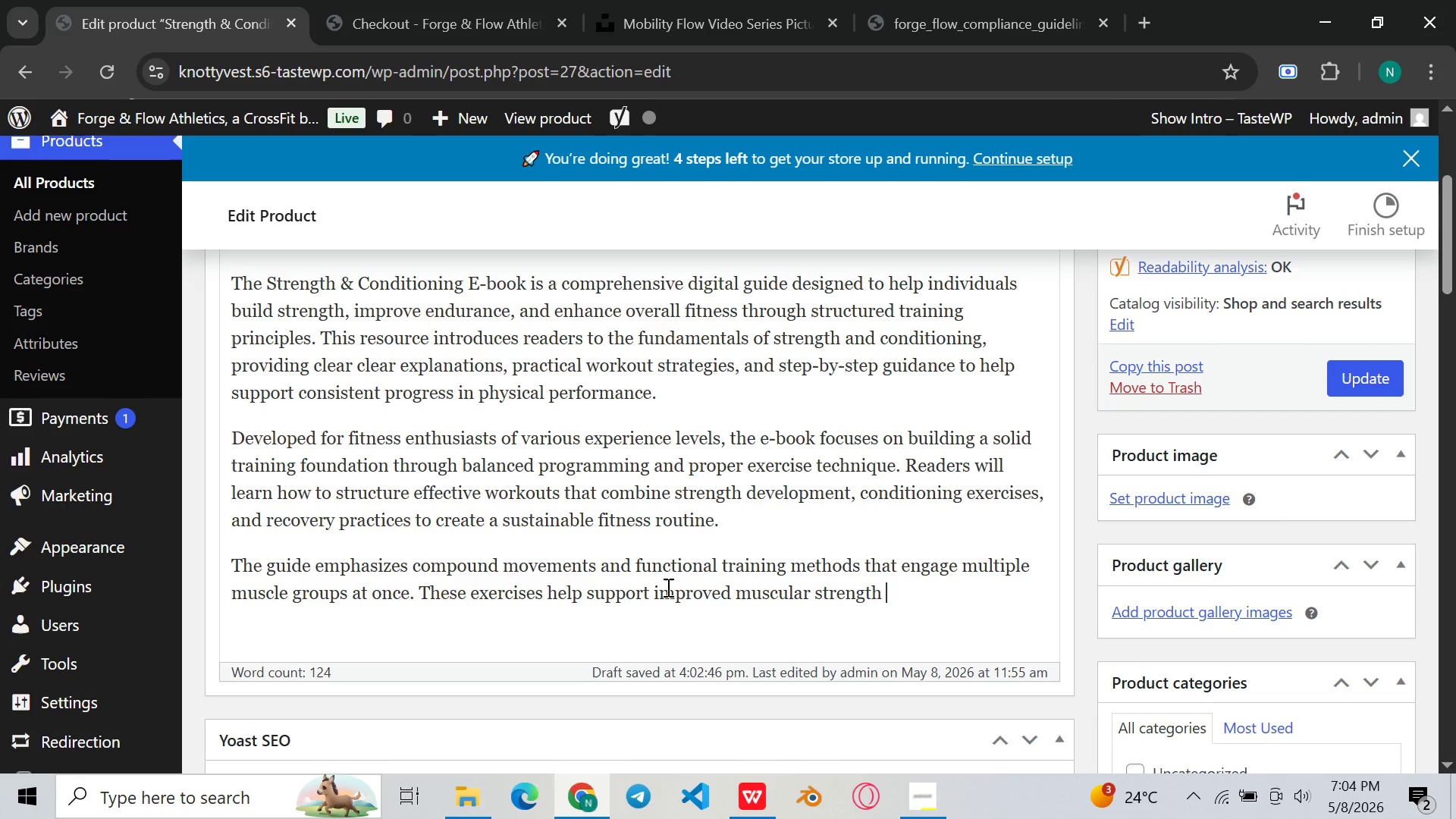 
wait(7.41)
 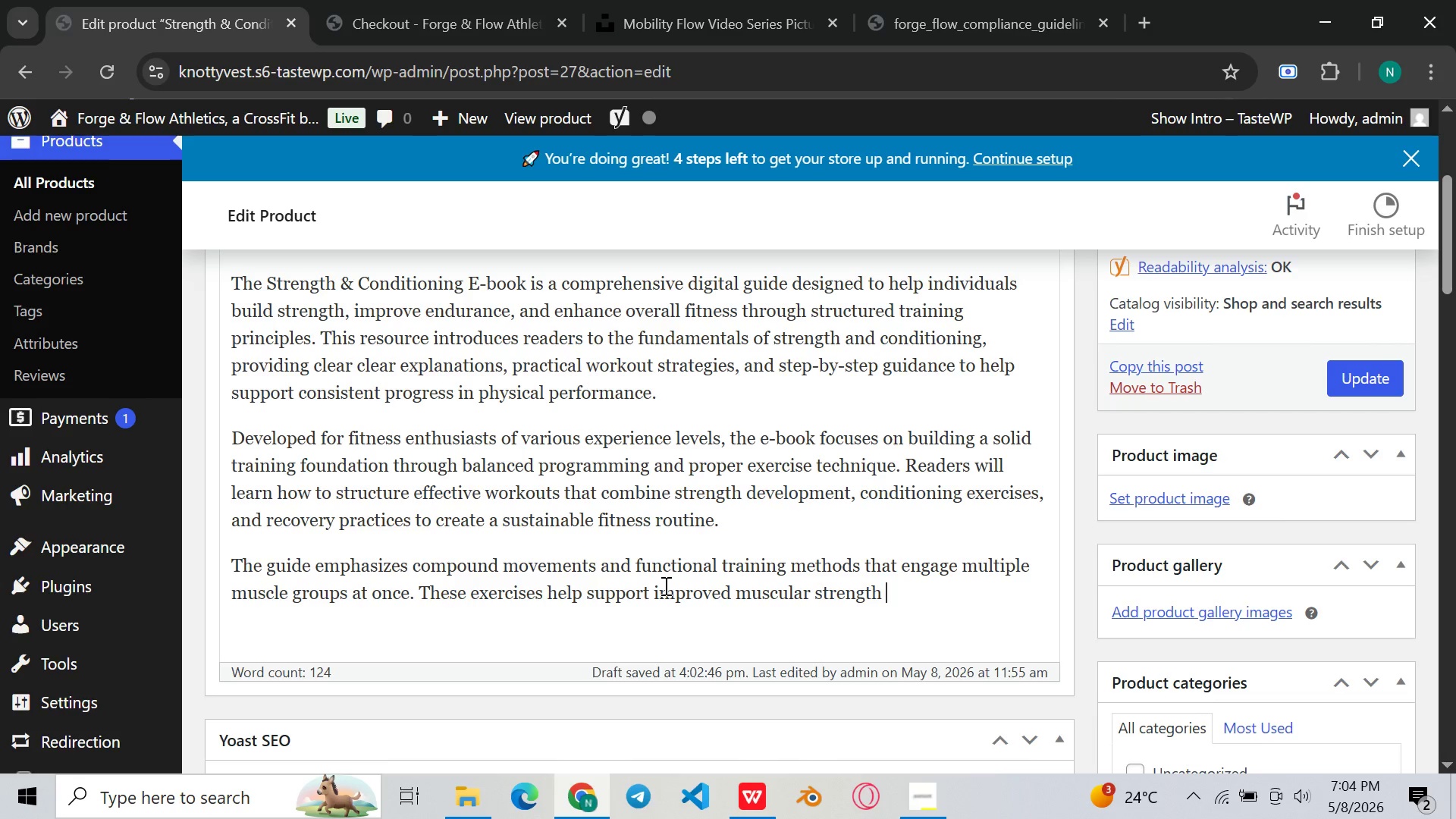 
type(, )
key(Backspace)
key(Backspace)
key(Backspace)
type(, coordina)
 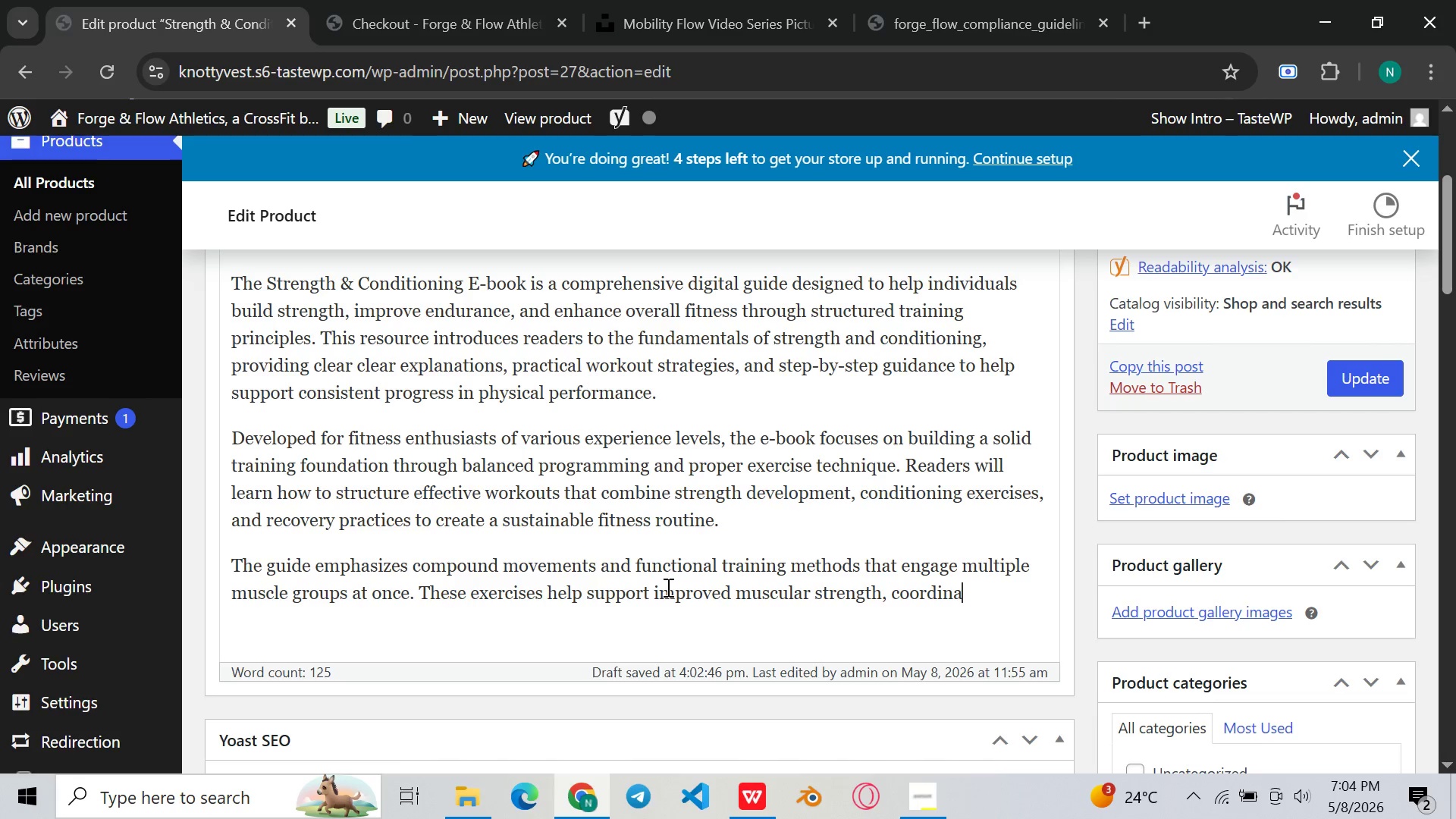 
wait(7.12)
 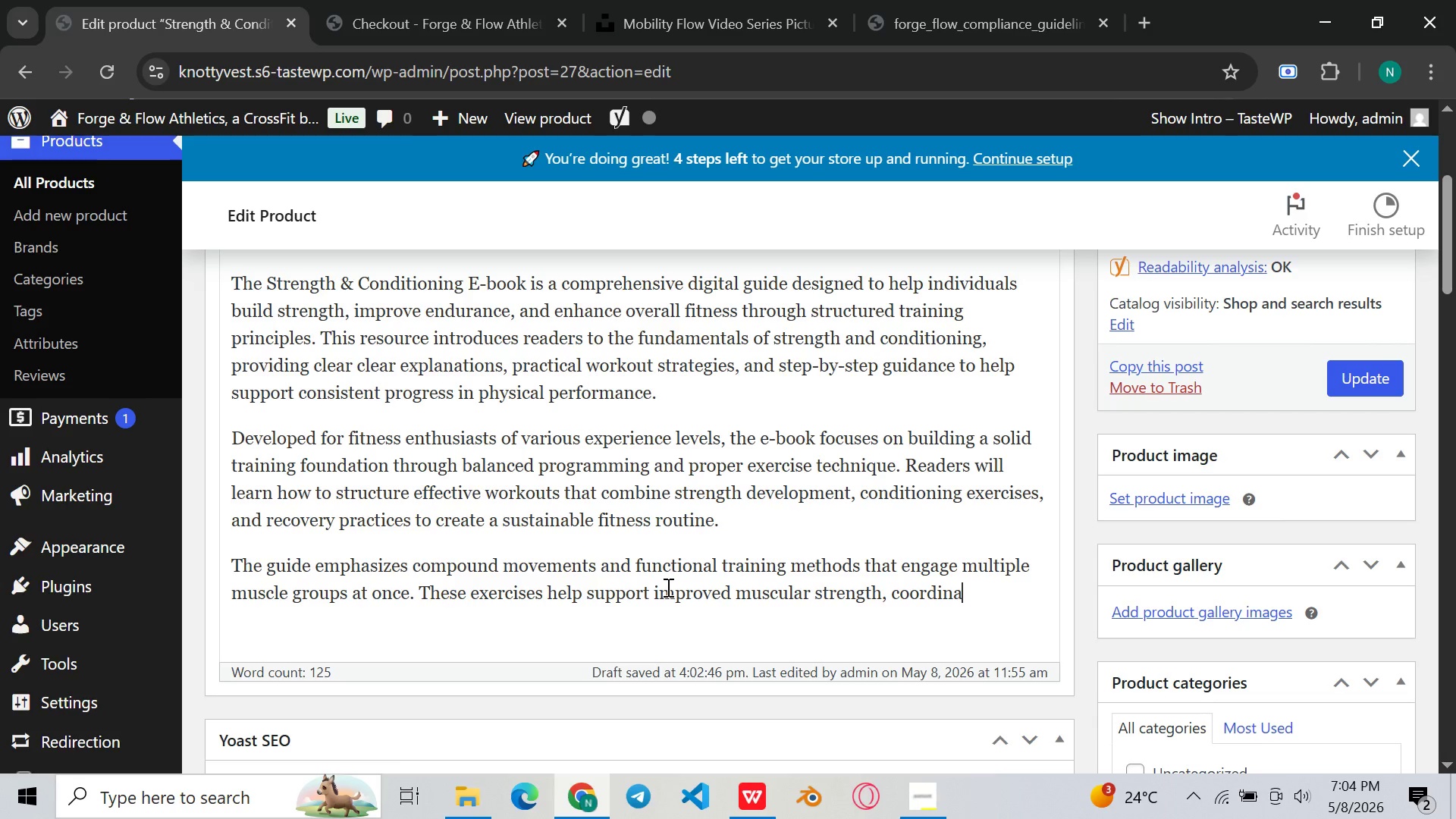 
type(tion )
key(Backspace)
type(, and endurance )
 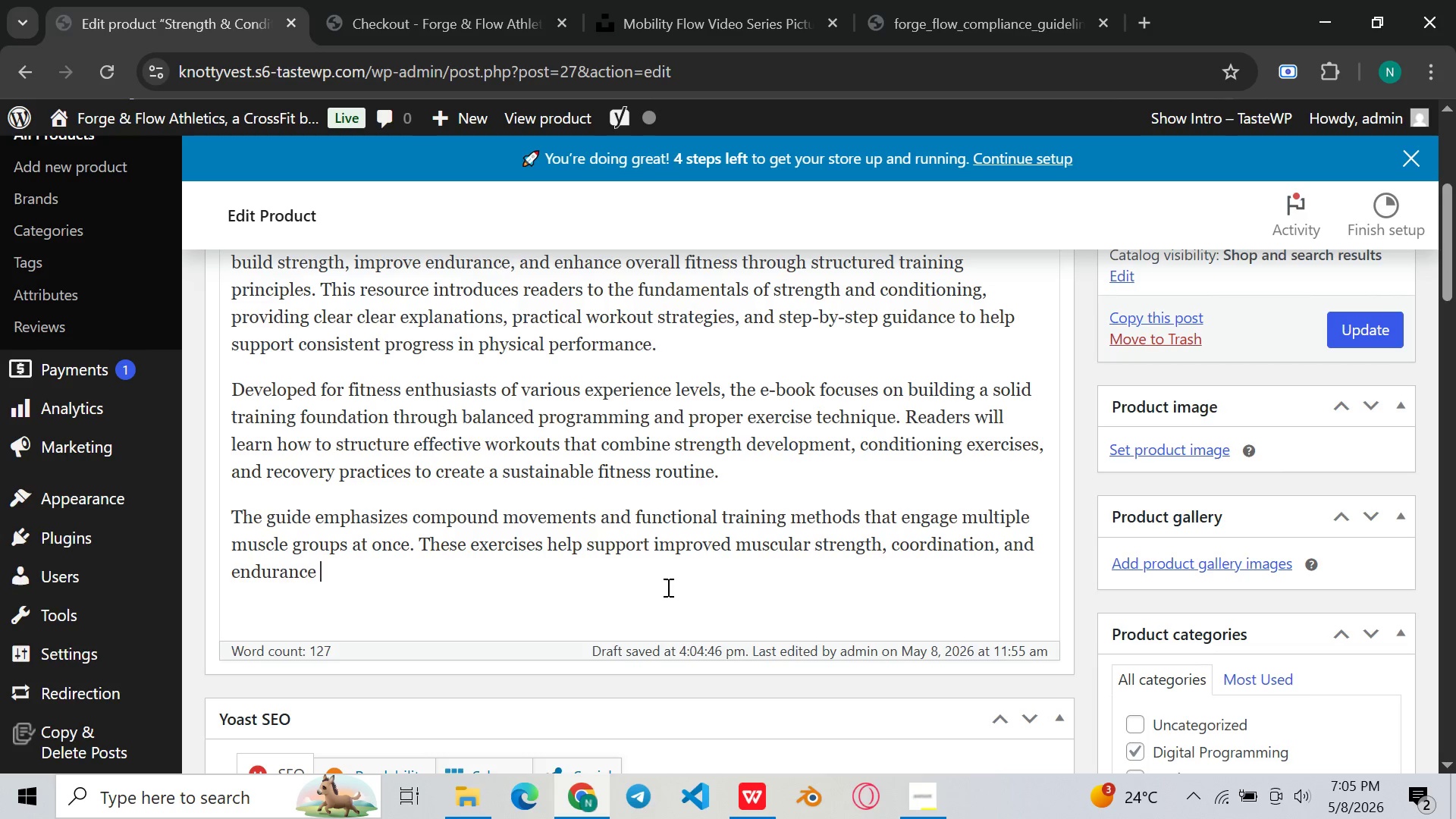 
wait(33.58)
 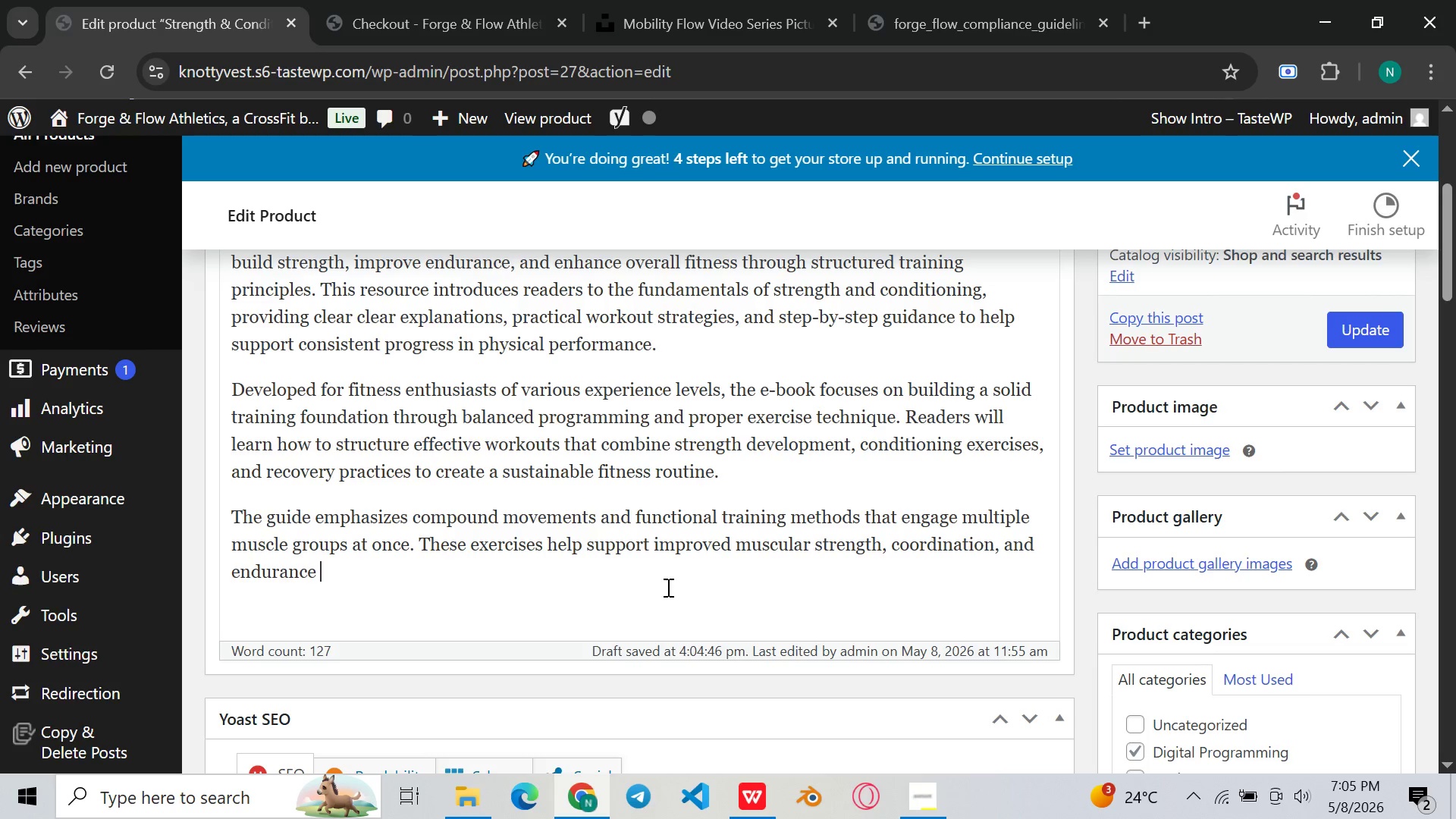 
key(Backspace)
 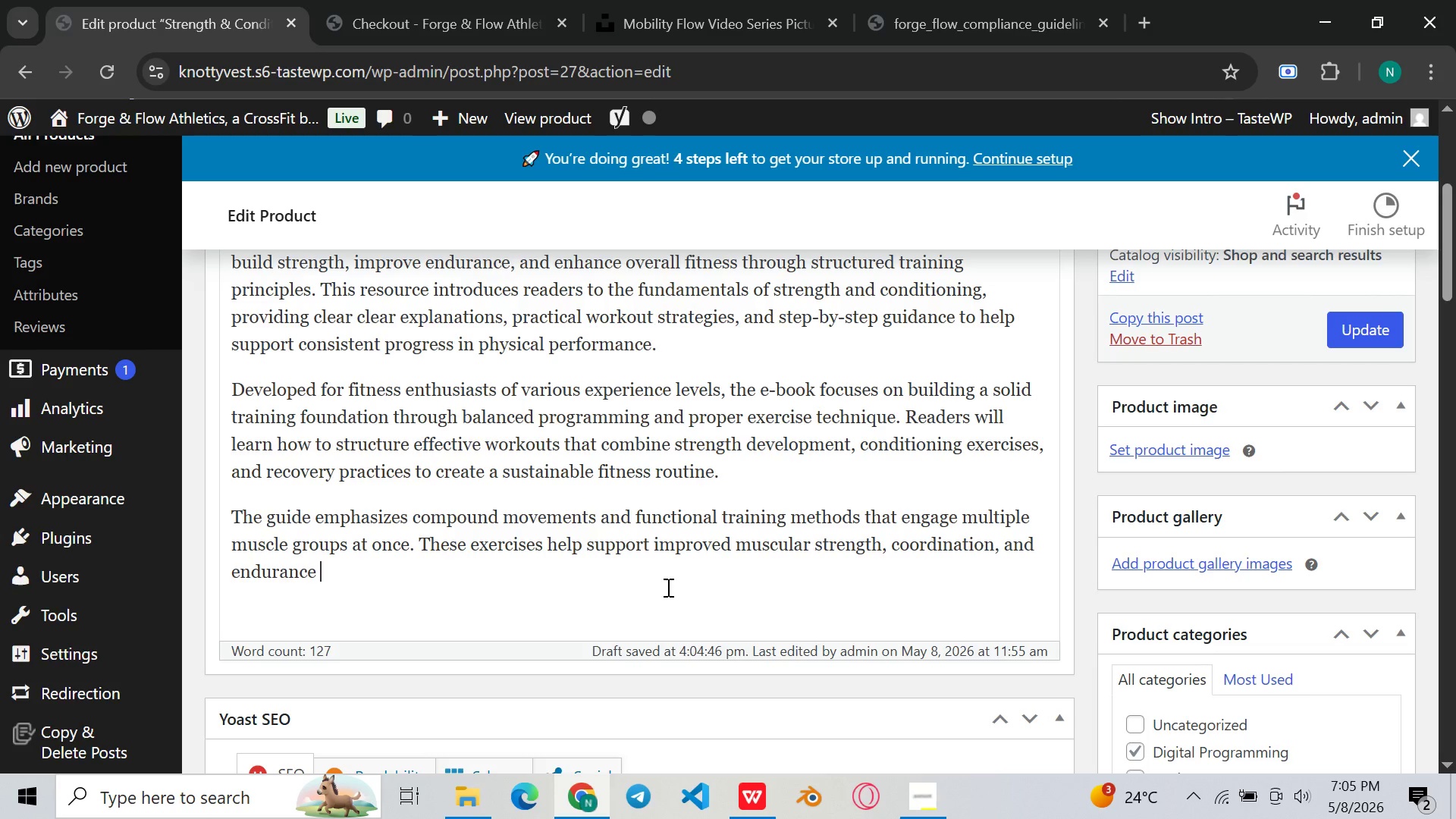 
key(Space)
 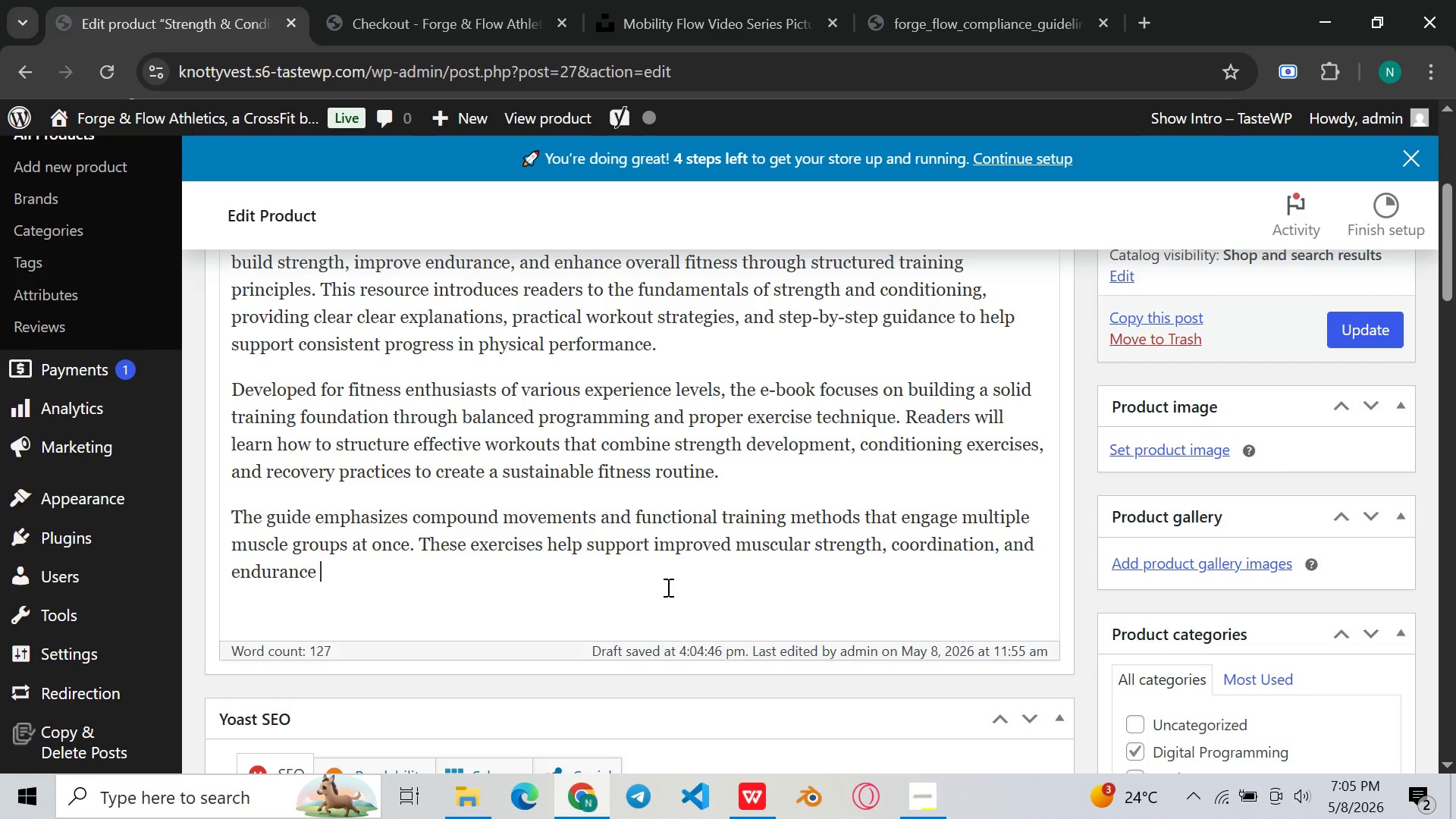 
wait(11.53)
 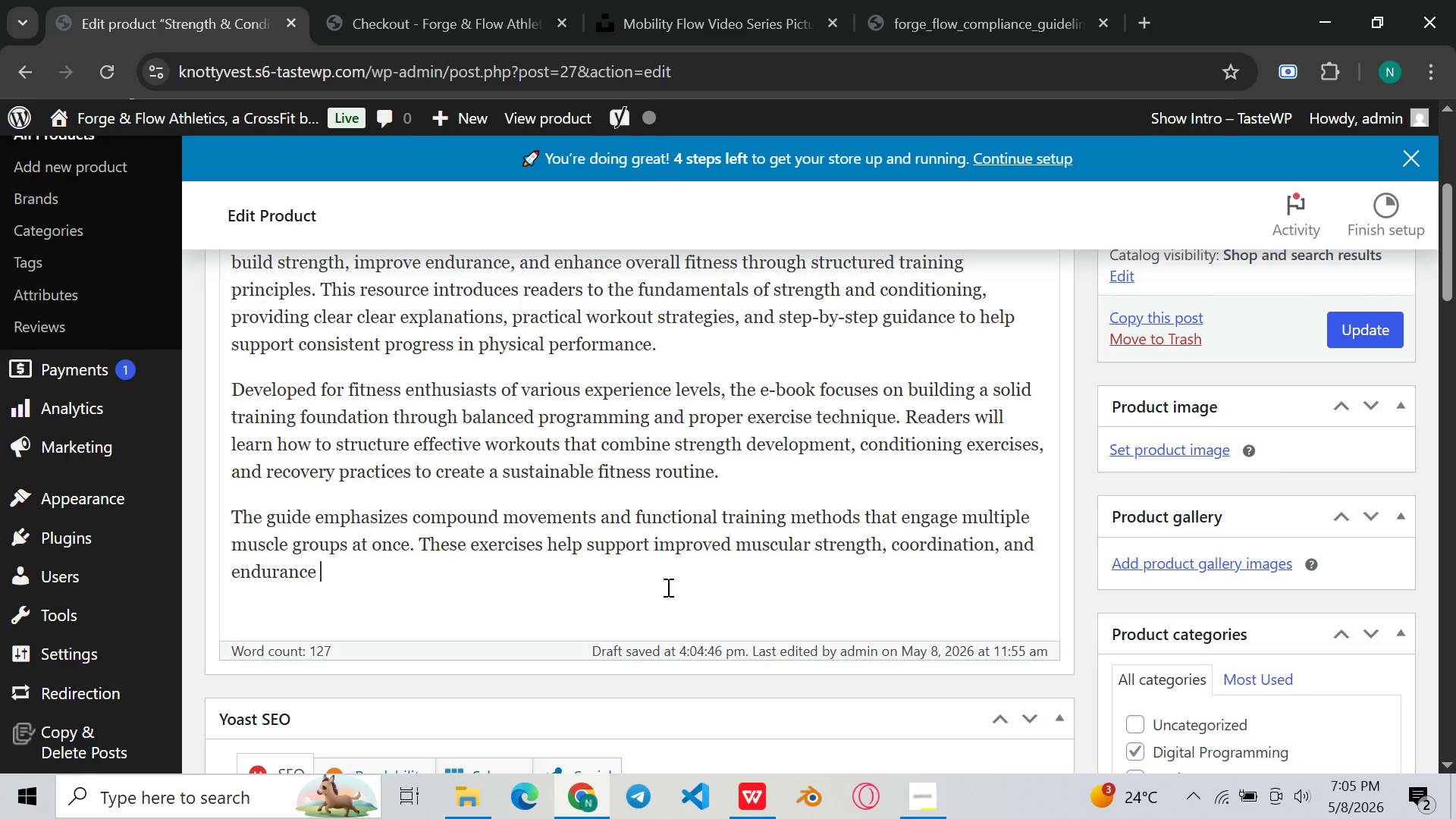 
key(Space)
 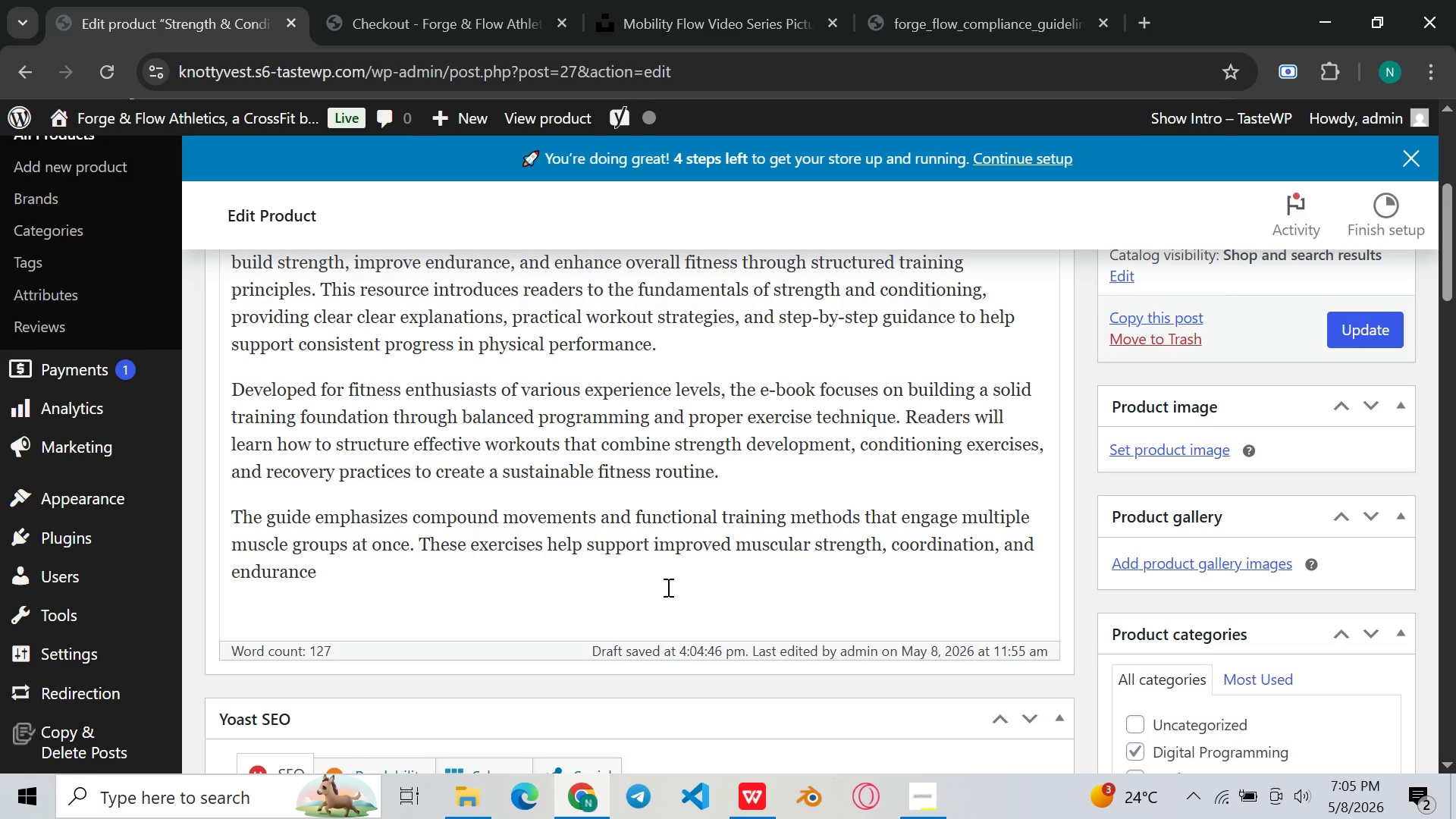 
key(Backspace)
 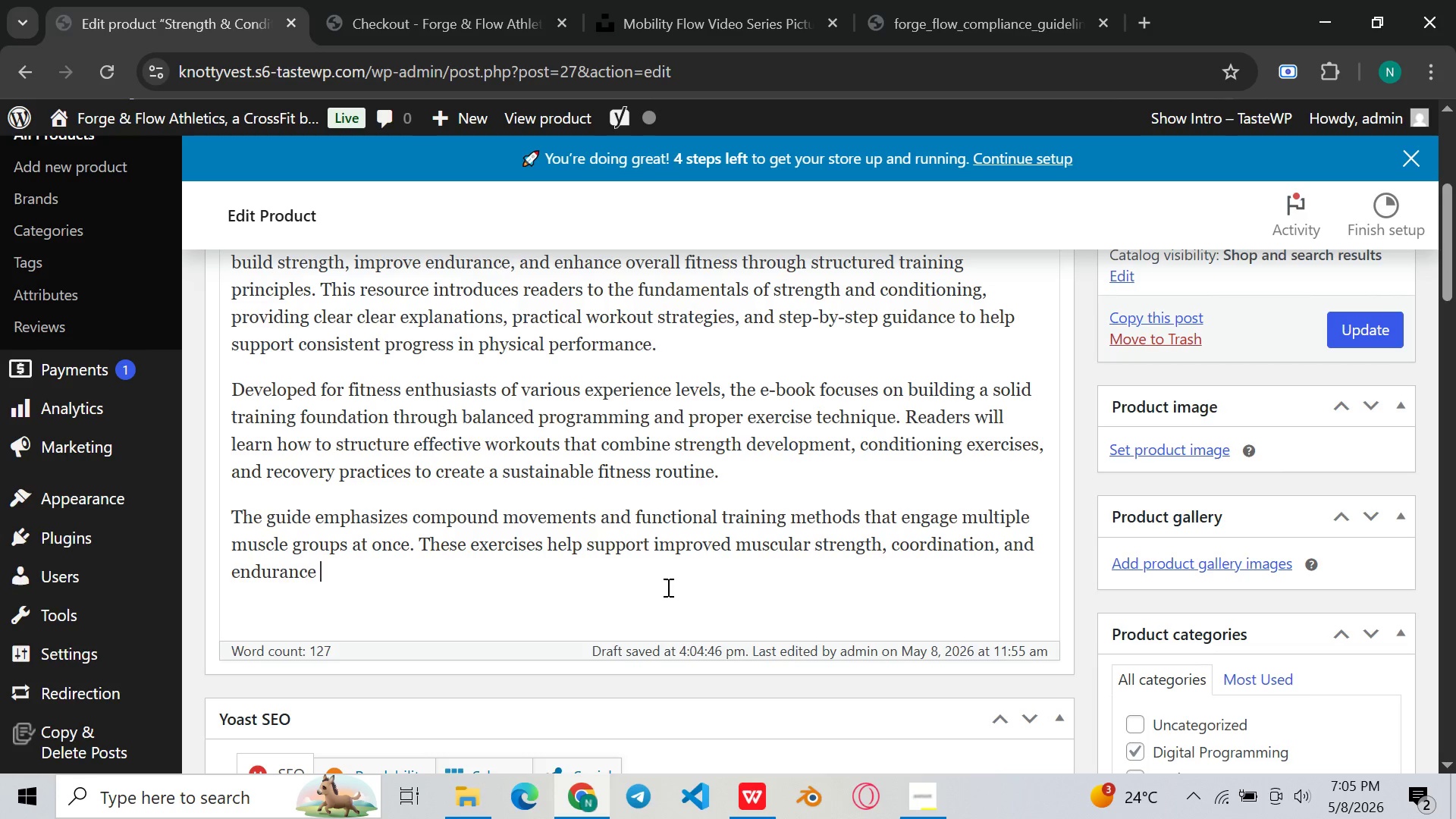 
type(when performa)
key(Backspace)
type(ed reul)
key(Backspace)
key(Backspace)
type(g)
 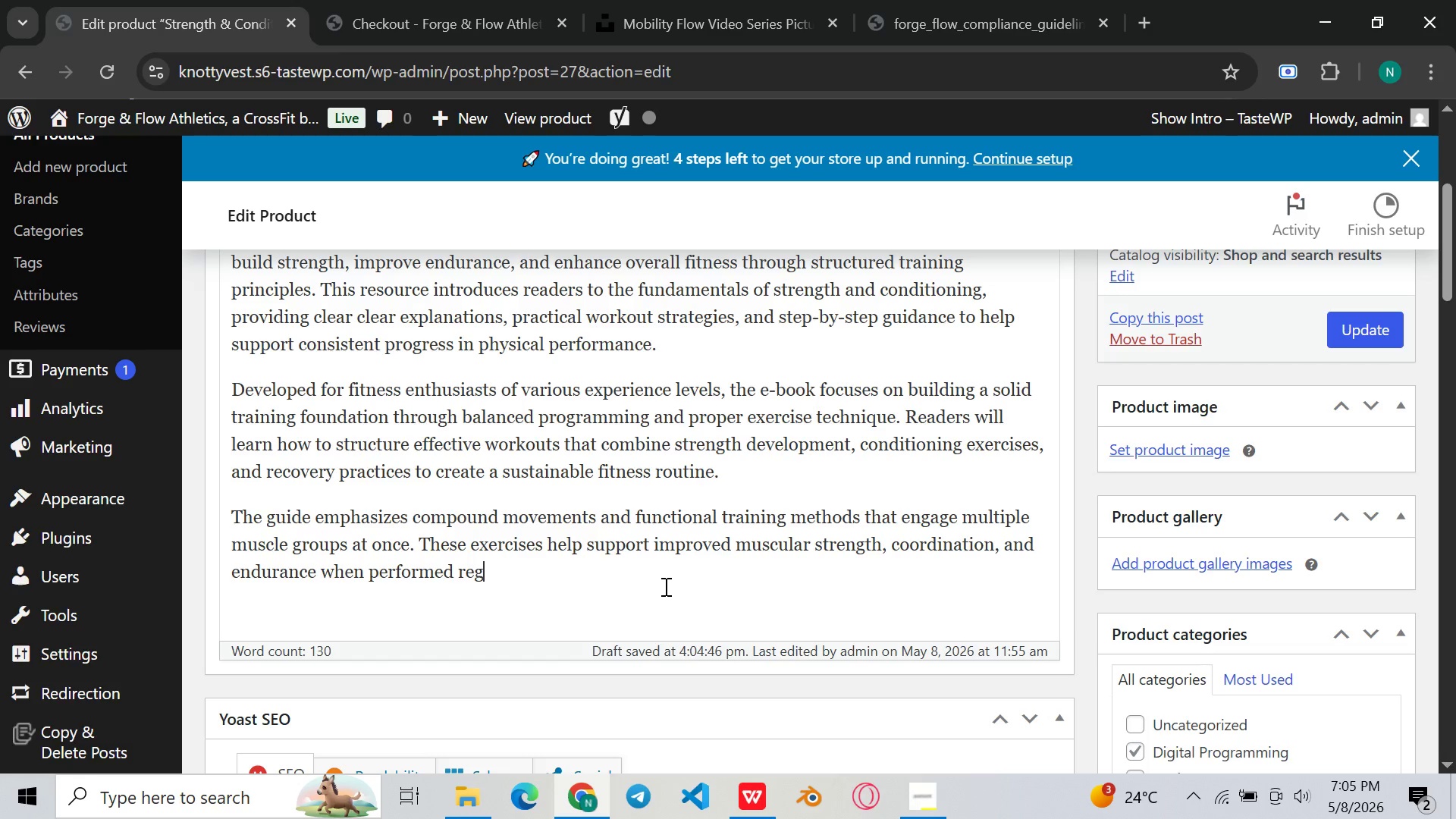 
wait(6.03)
 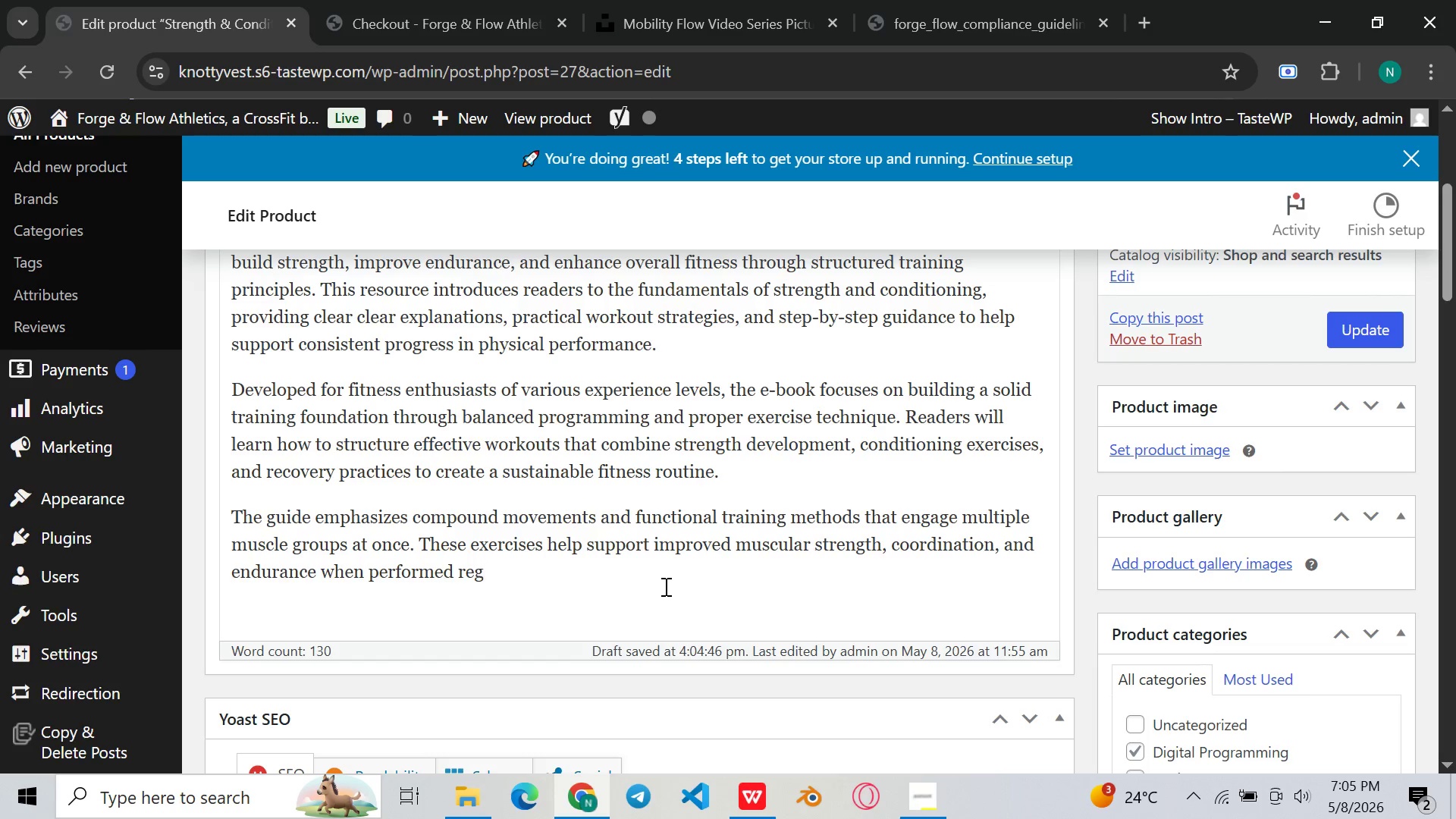 
type(ularly )
key(Backspace)
type(. In addition to training routines, the e-book also )
 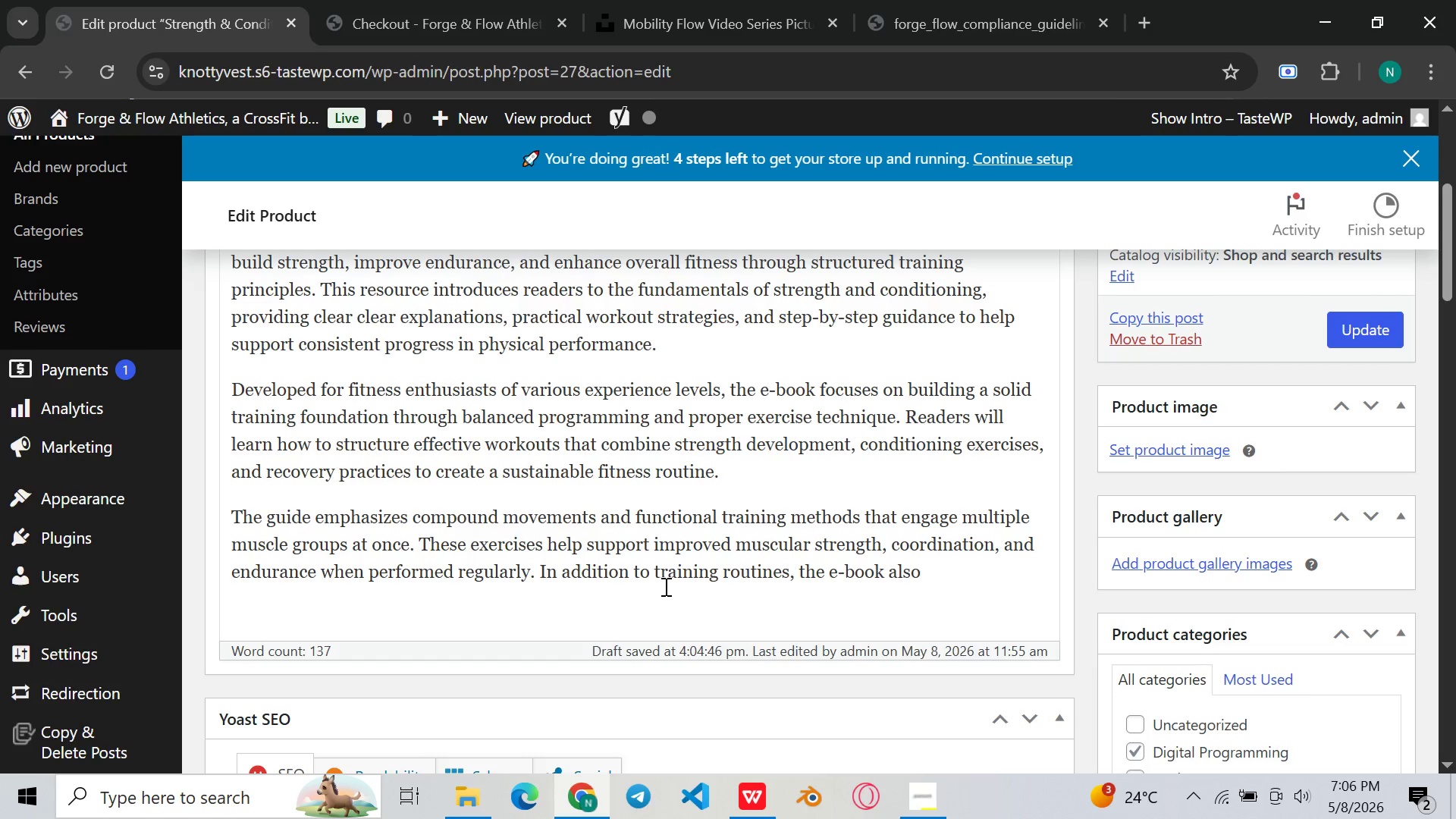 
wait(36.38)
 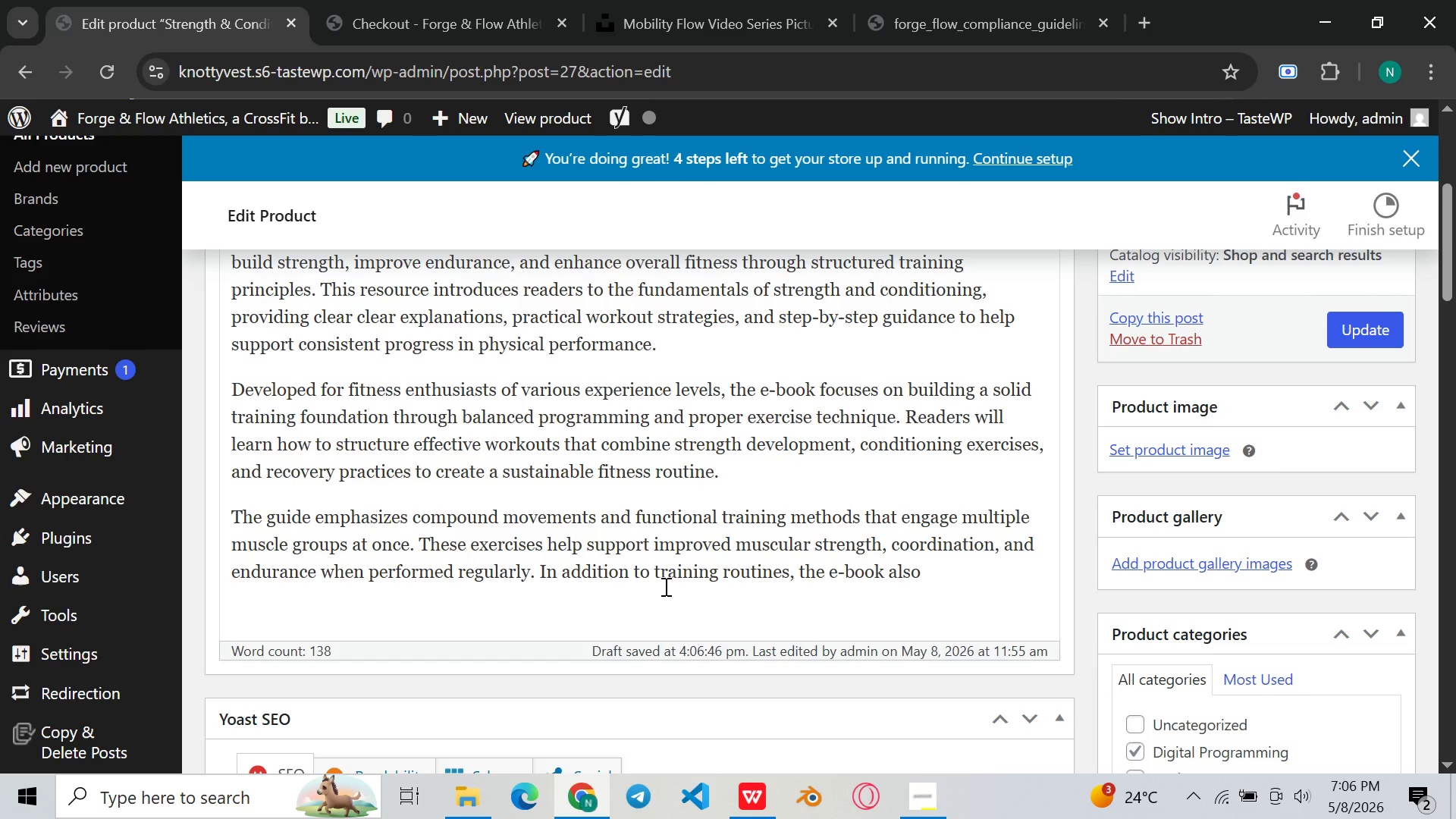 
type(highlights the ipoer)
key(Backspace)
key(Backspace)
key(Backspace)
key(Backspace)
type(mportance of rest )
key(Backspace)
type(, mobility )
key(Backspace)
type(, and workout planning to help inc)
key(Backspace)
type(dividuals maintain )
 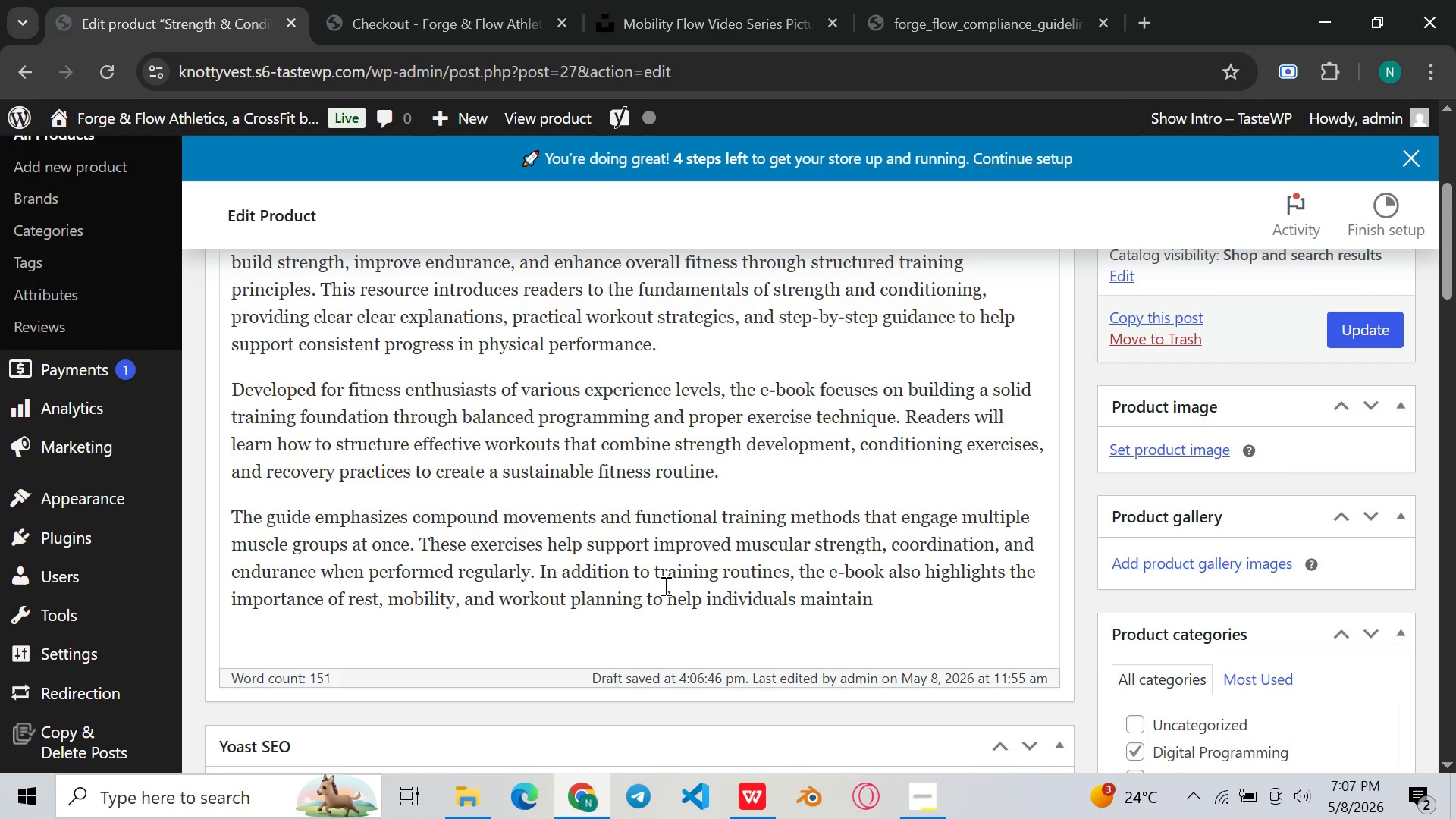 
type(long-term consit)
key(Backspace)
type(sten)
key(Backspace)
key(Backspace)
type(ency in their fitness journey. )
 